 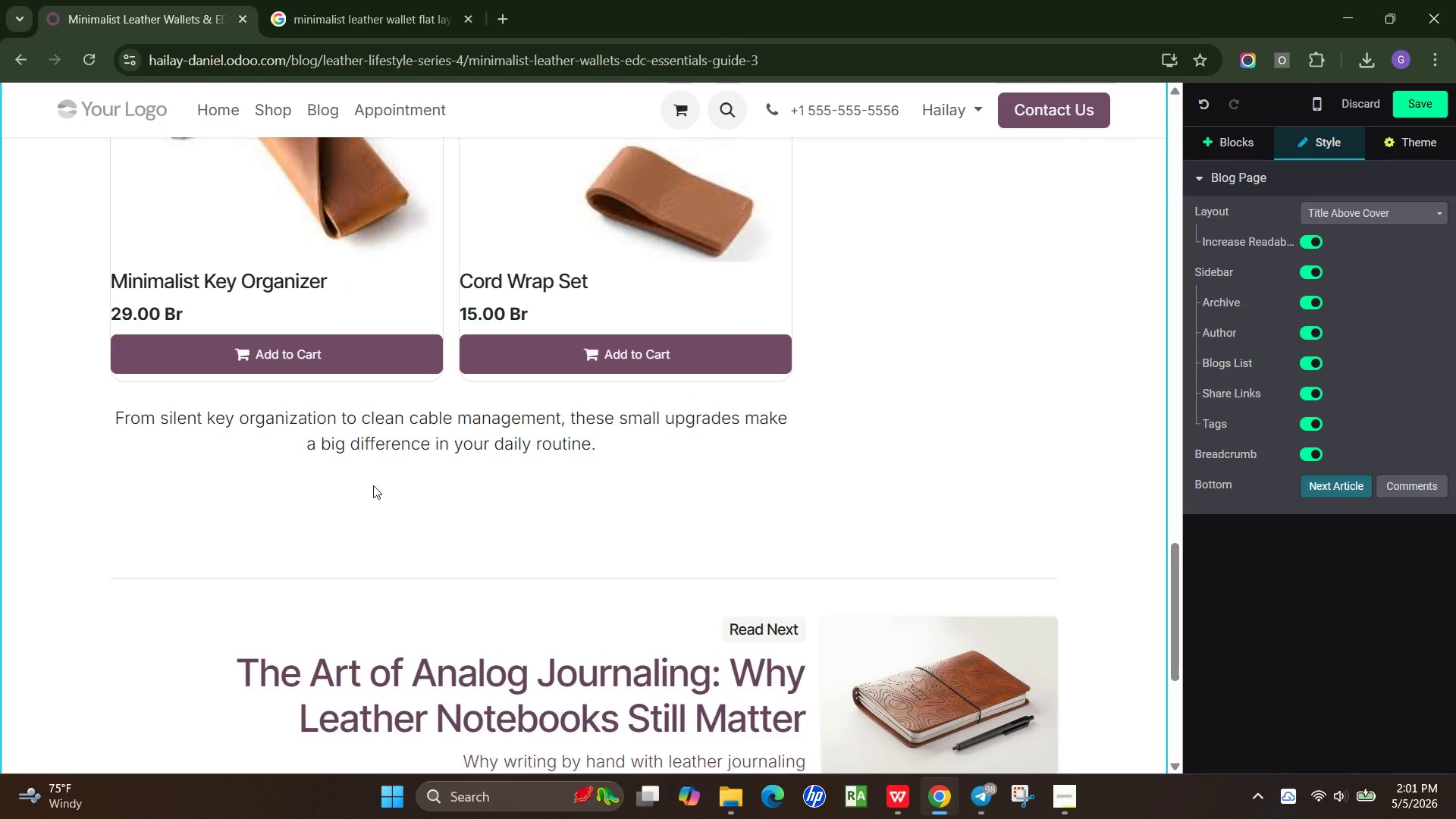 
scroll: coordinate [623, 459], scroll_direction: up, amount: 15.0
 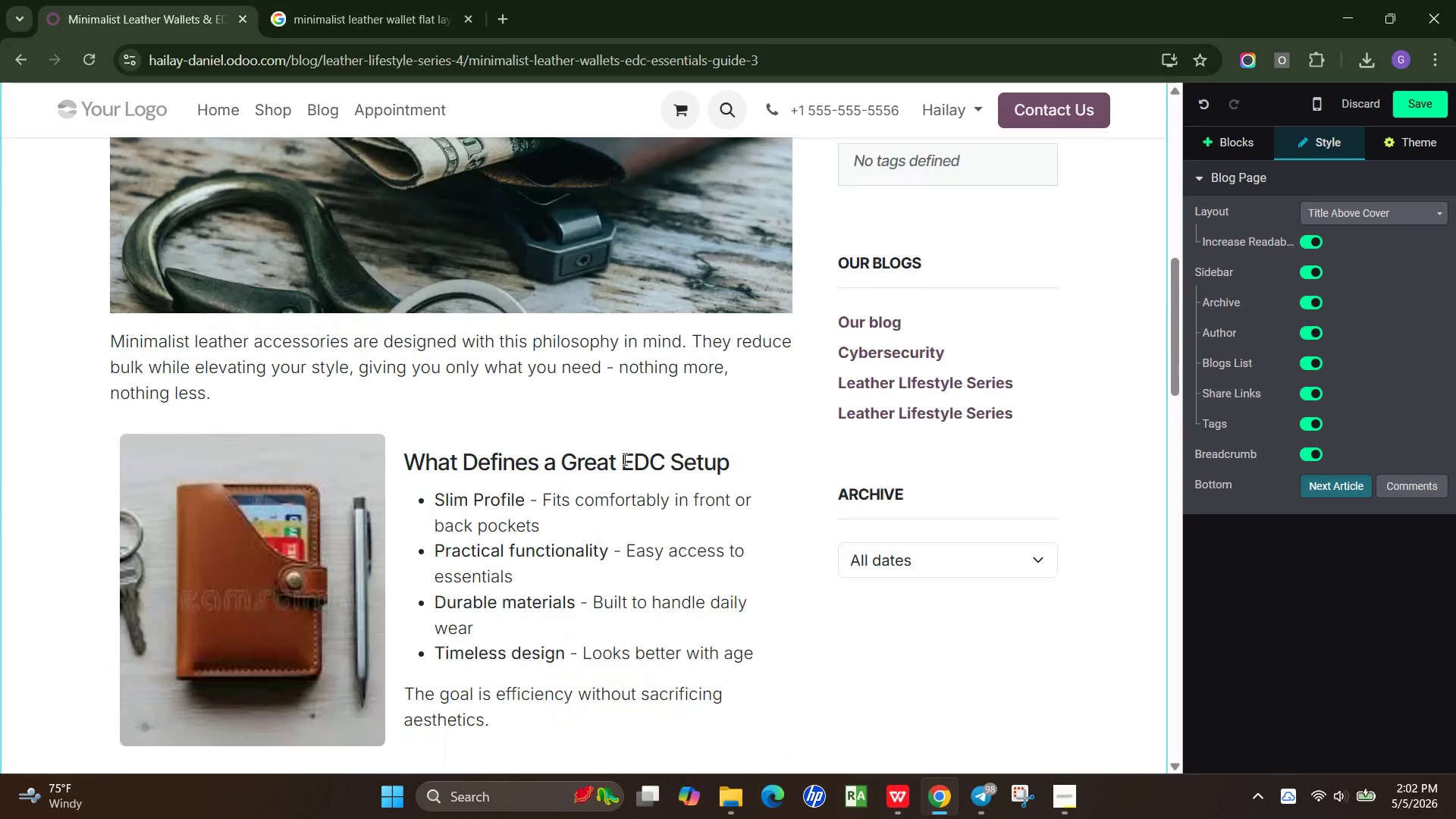 
scroll: coordinate [623, 459], scroll_direction: down, amount: 14.0
 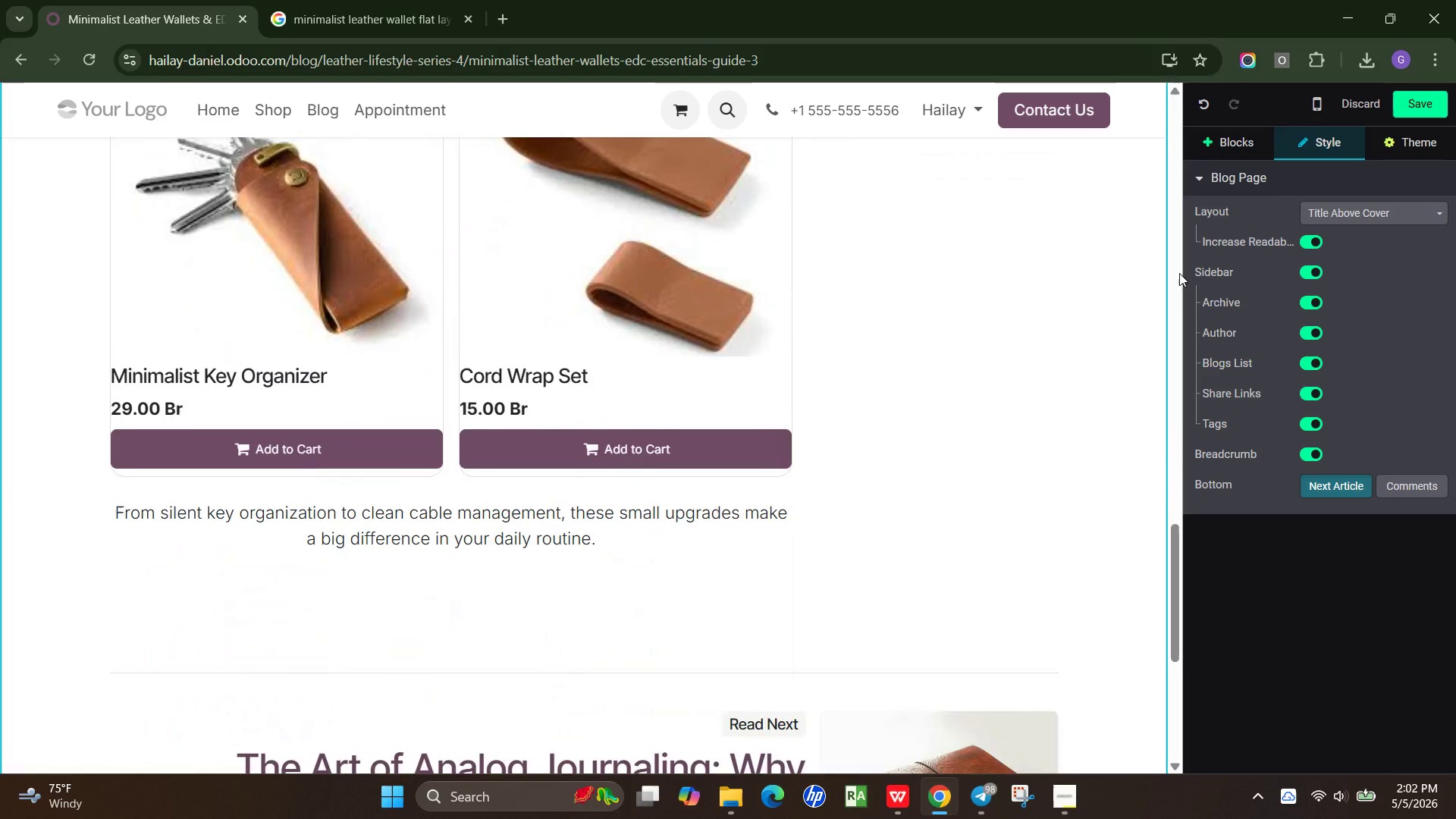 
left_click([1235, 142])
 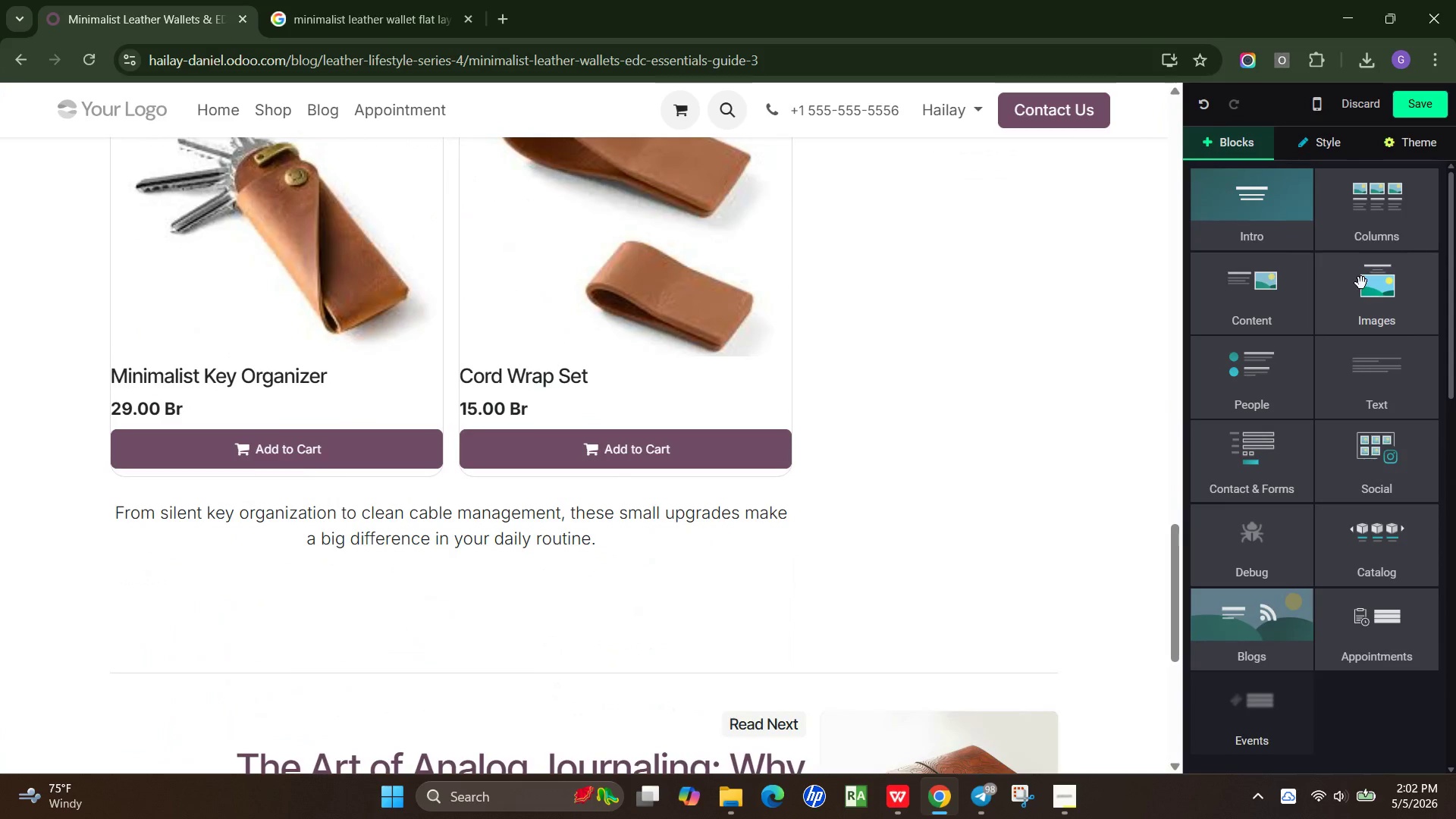 
left_click([1379, 300])
 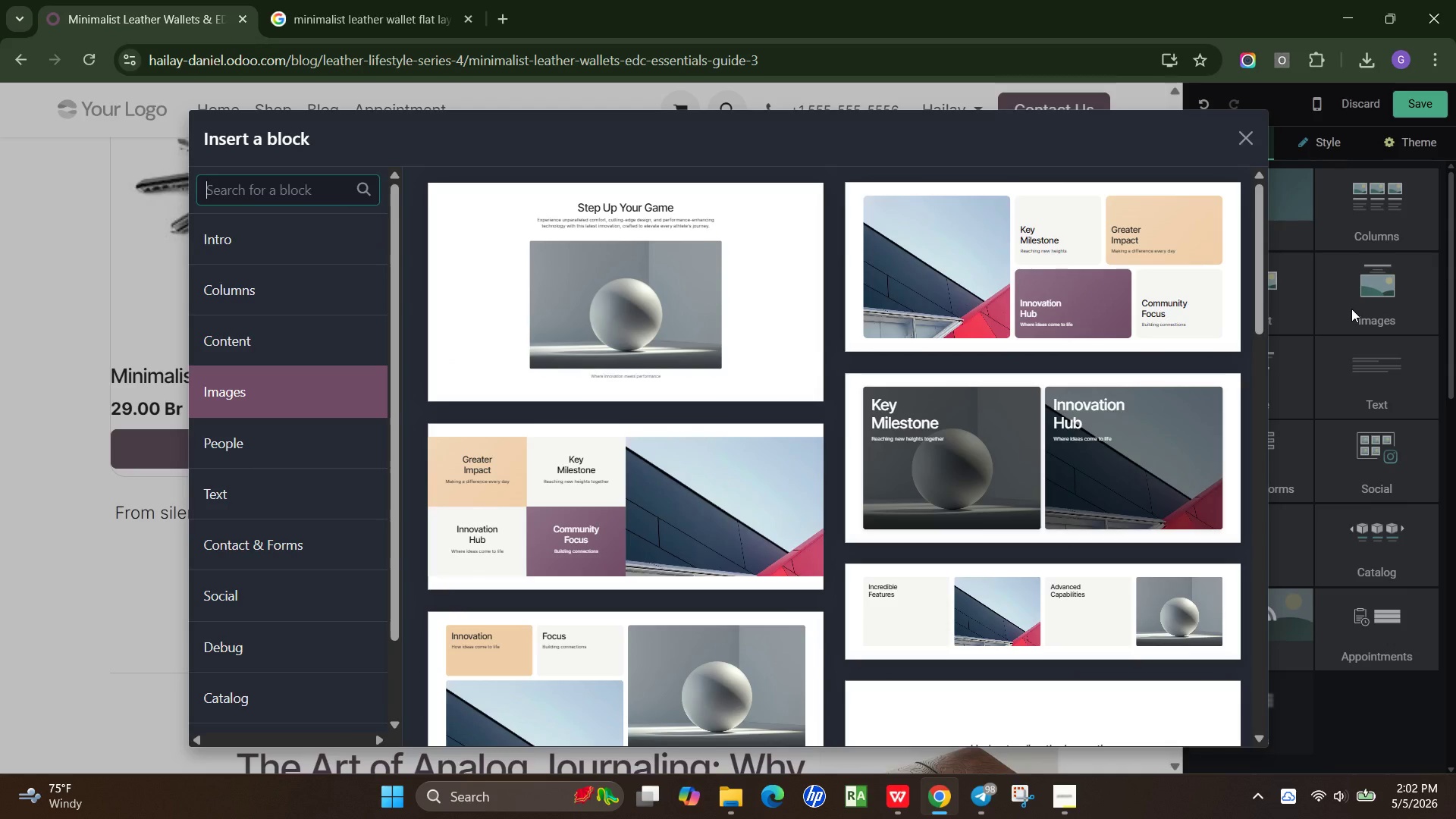 
wait(8.34)
 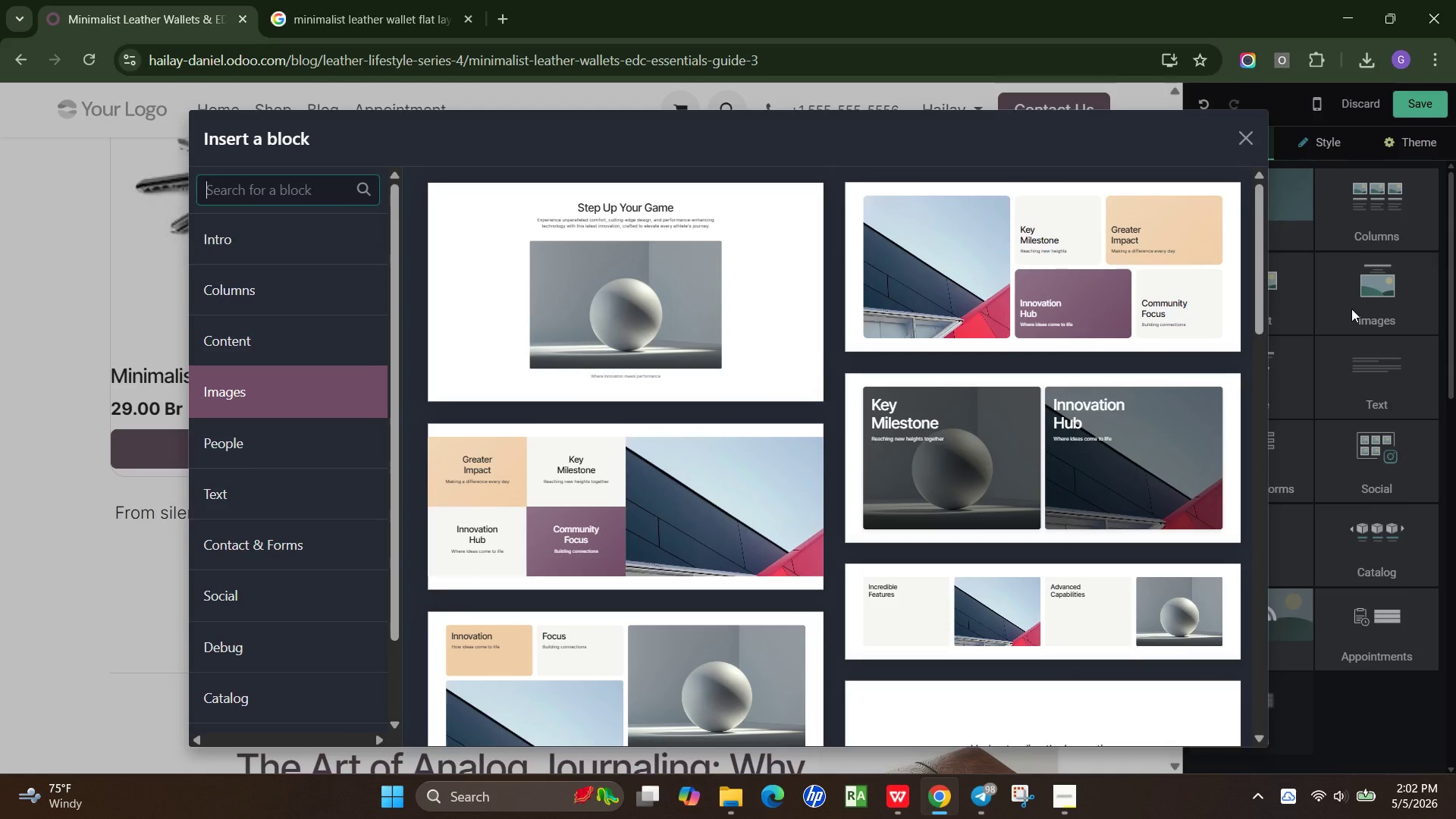 
left_click([671, 284])
 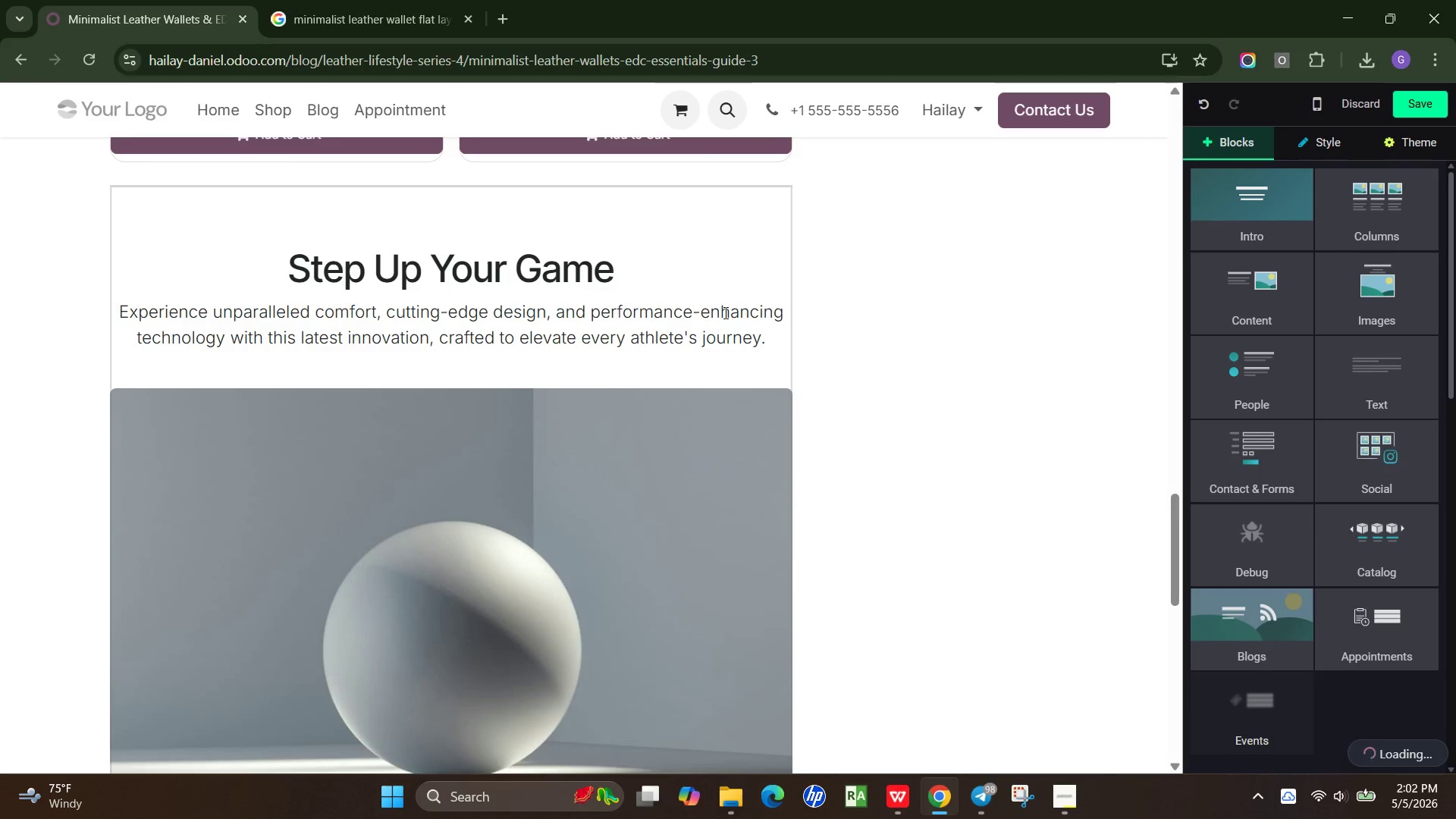 
left_click_drag(start_coordinate=[767, 343], to_coordinate=[265, 254])
 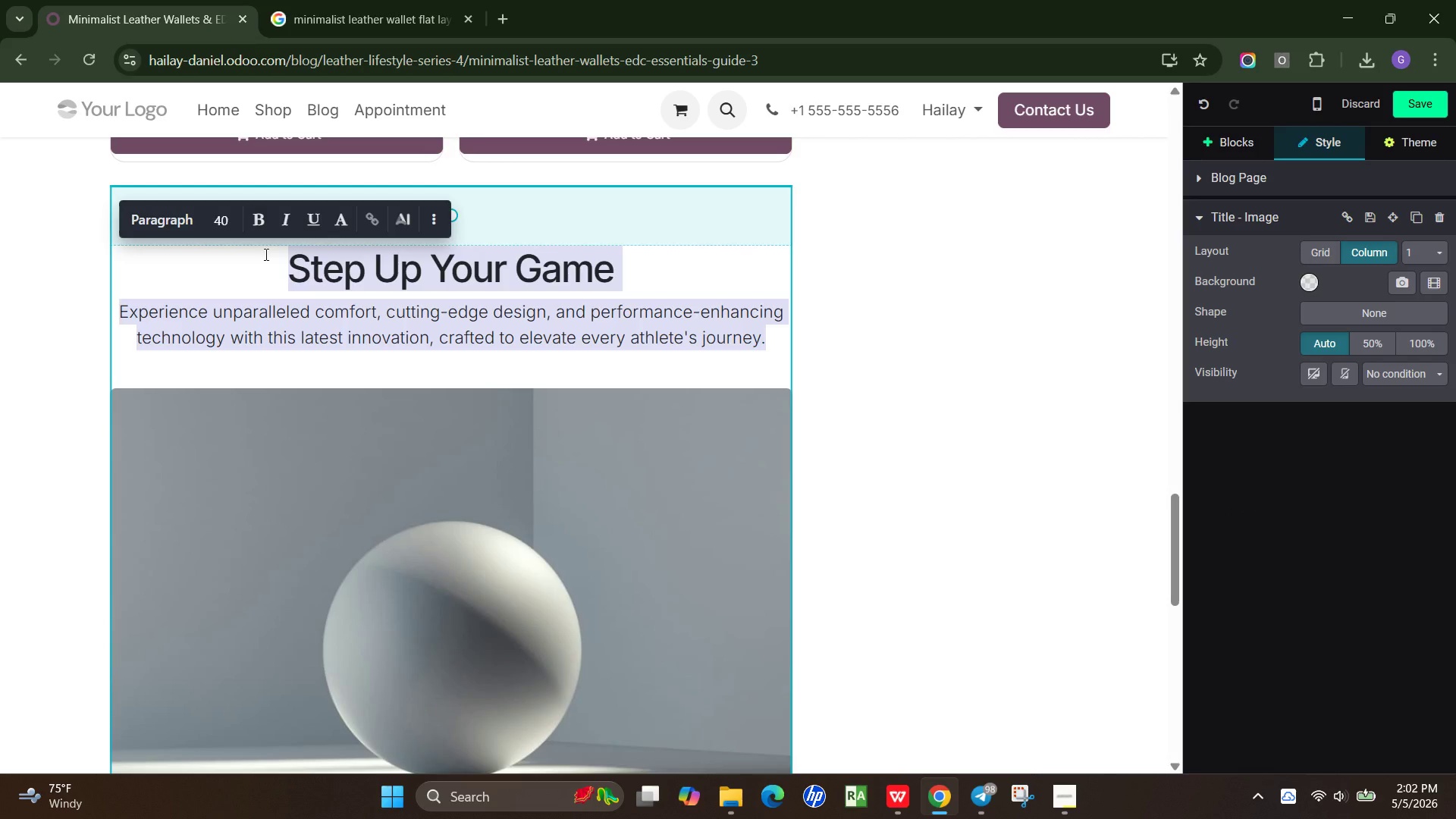 
type(Why Leather is Perfect for Everyday Carry)
 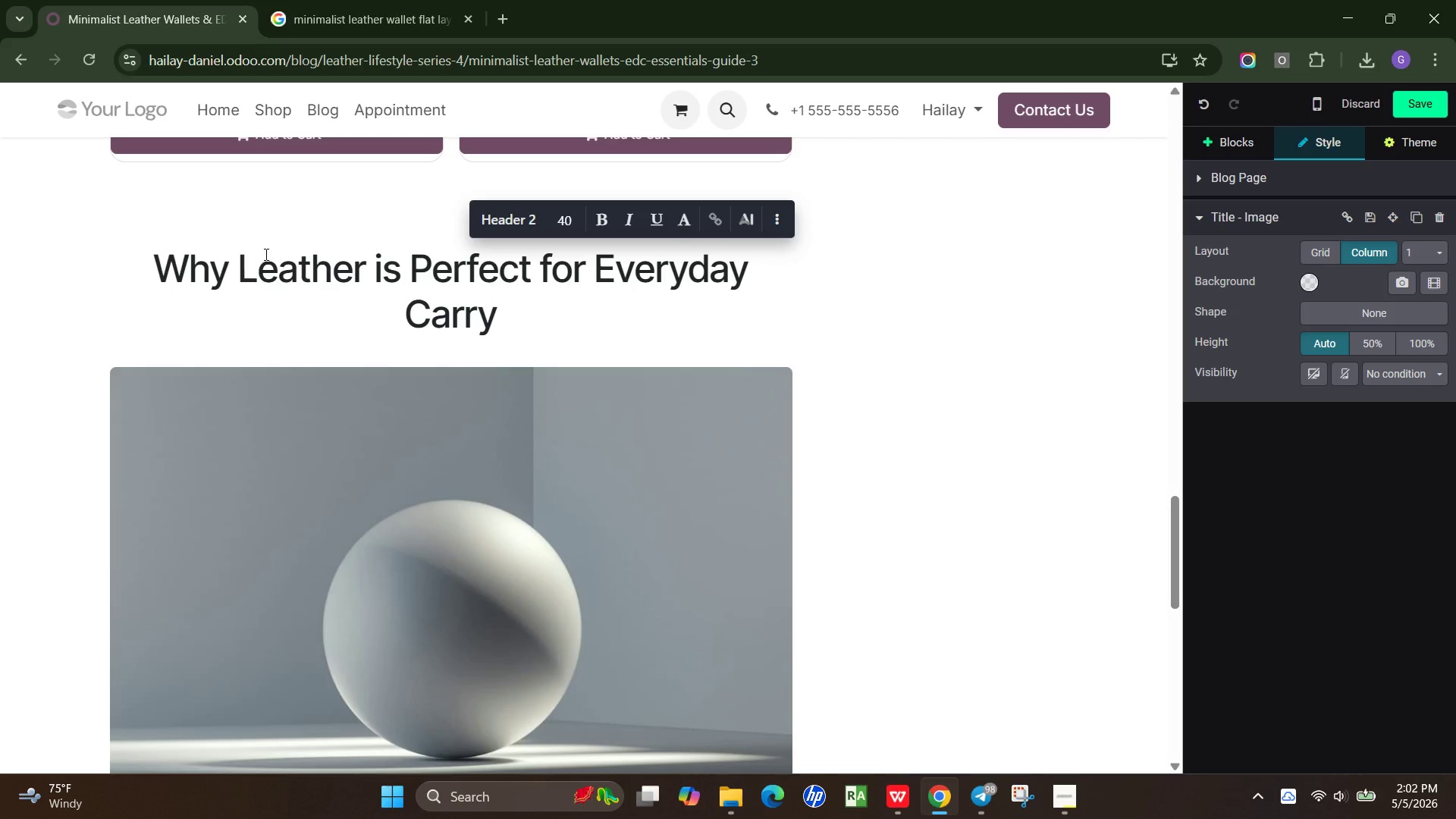 
left_click_drag(start_coordinate=[500, 319], to_coordinate=[152, 270])
 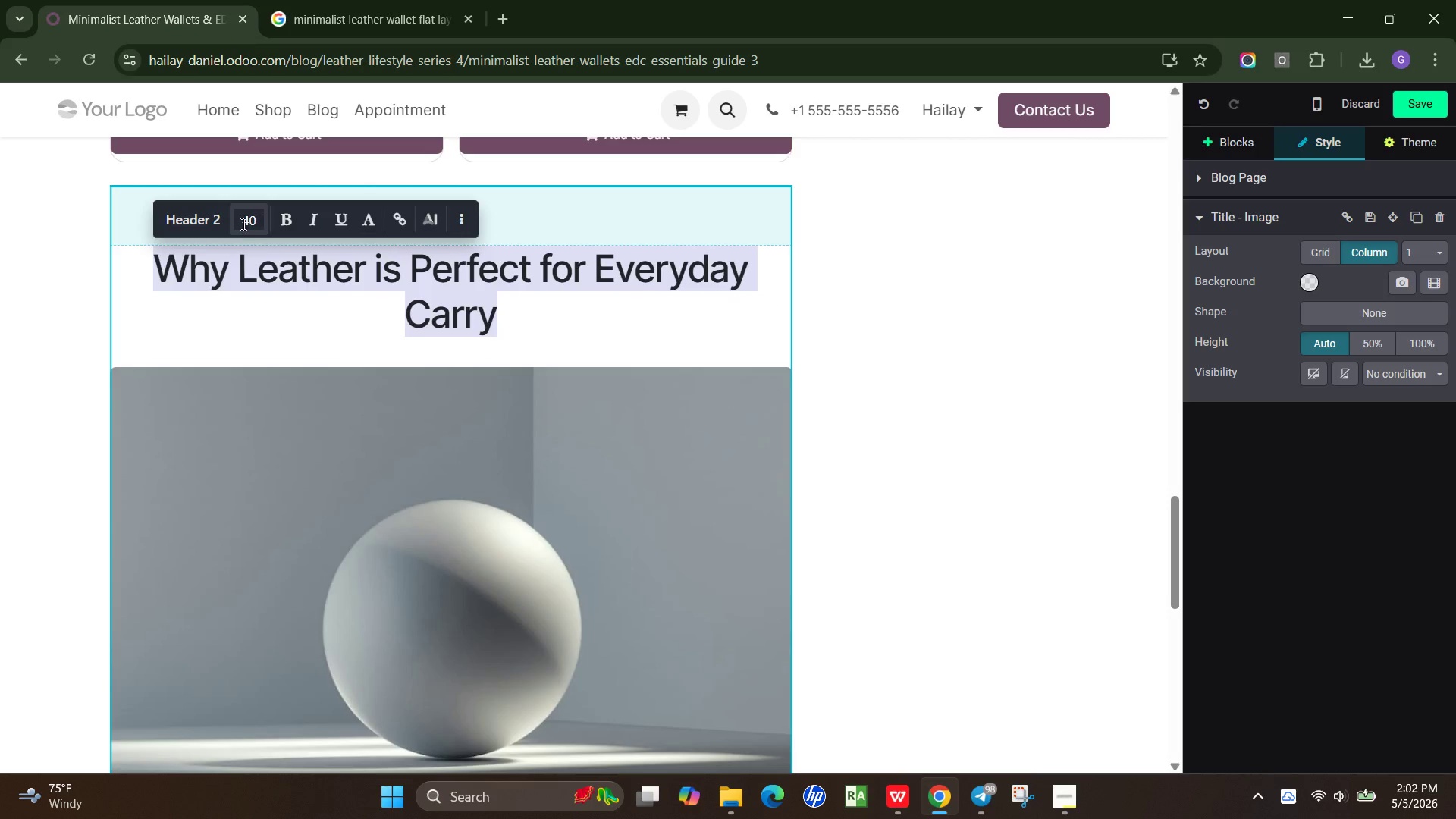 
left_click([242, 224])
 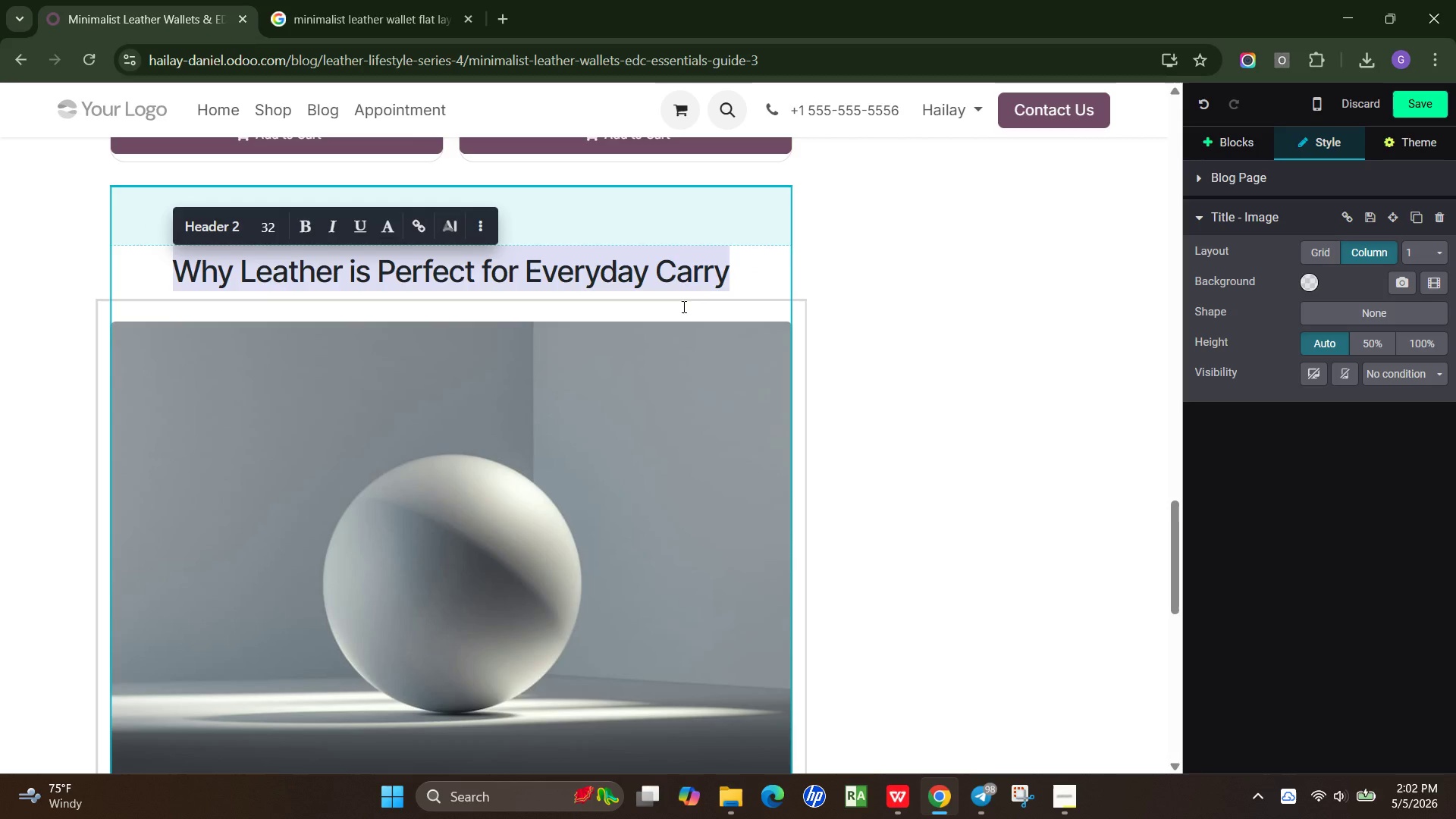 
left_click([733, 274])
 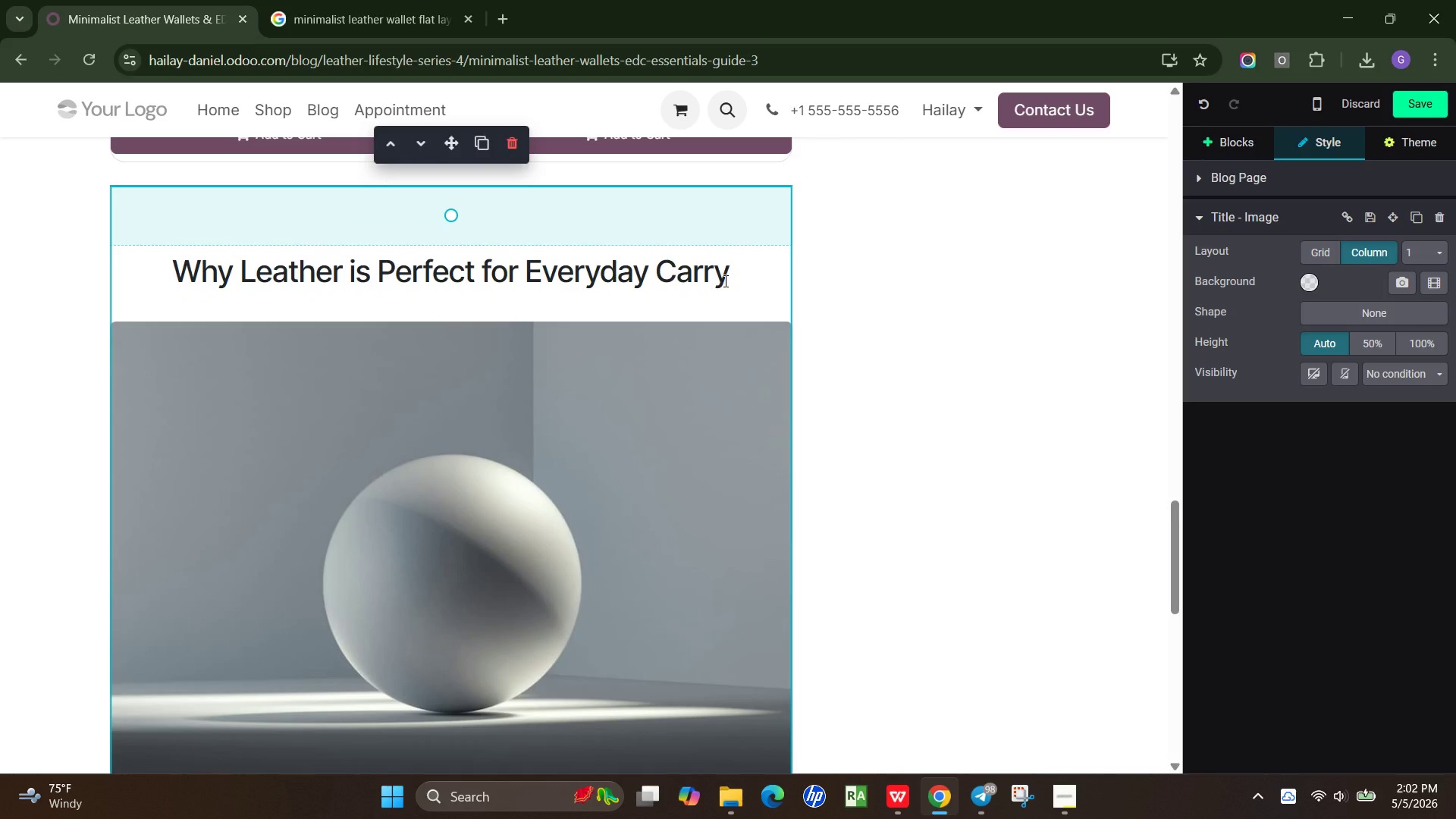 
key(Enter)
 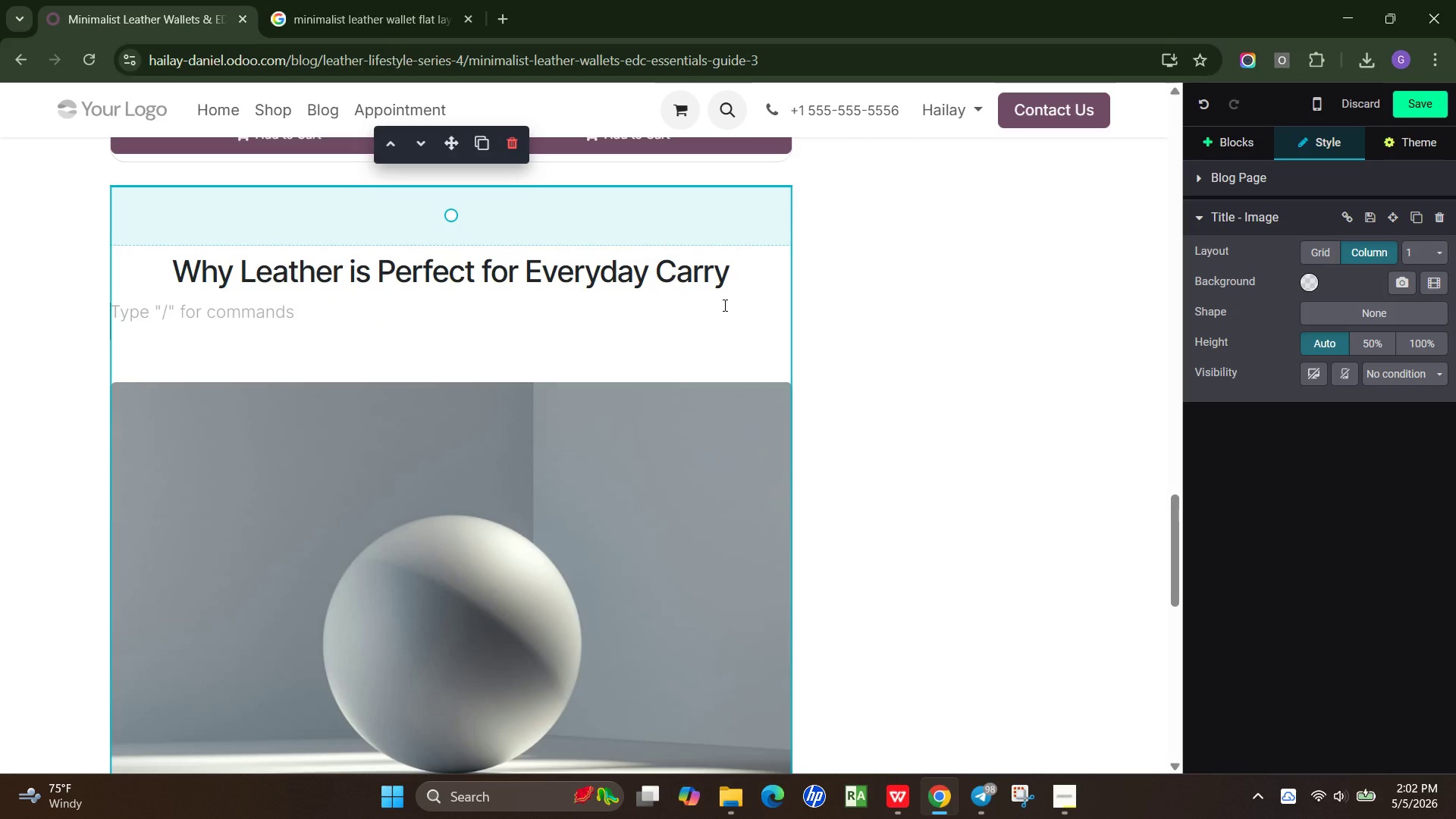 
key(L)
 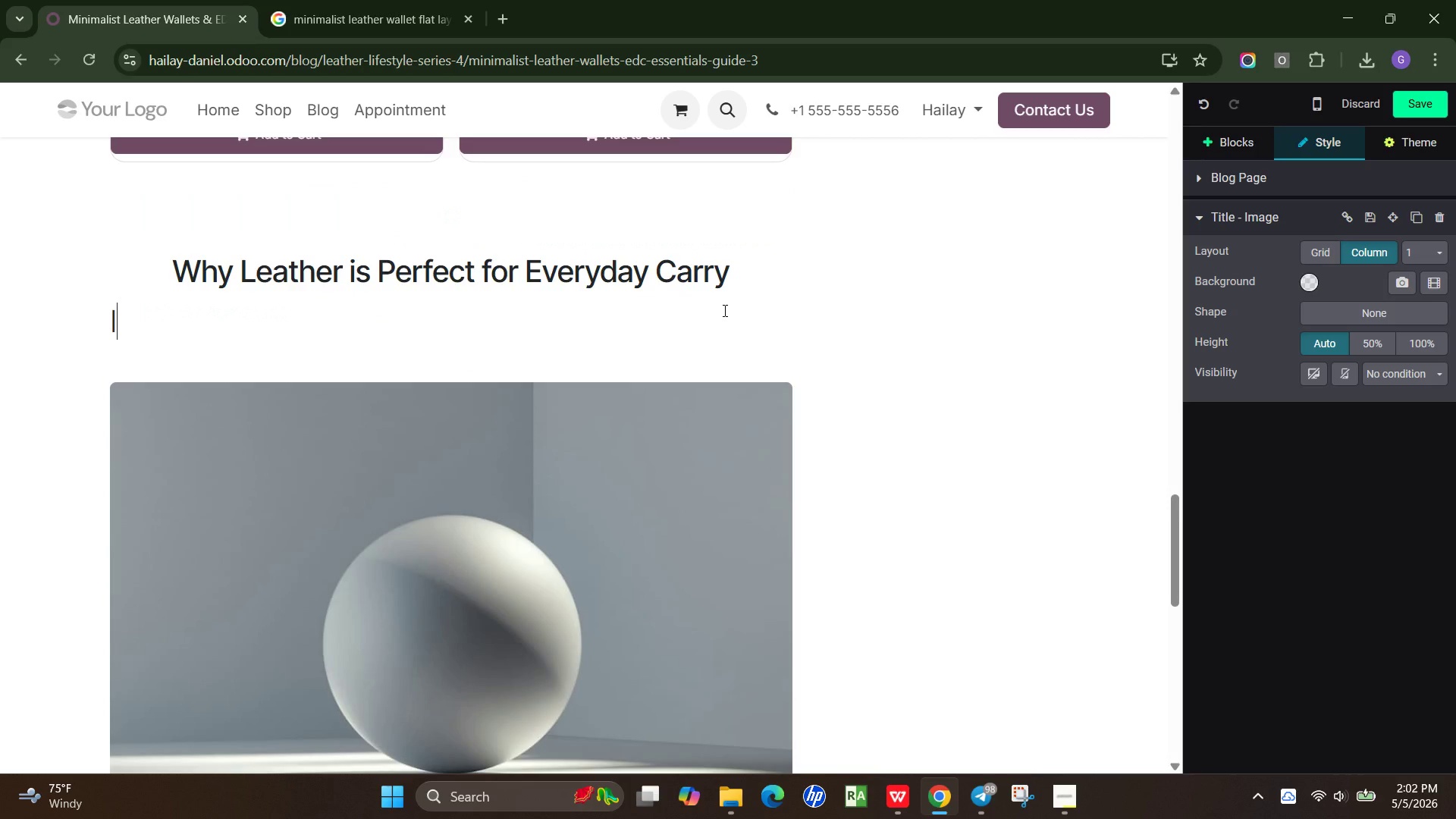 
key(Backspace)
 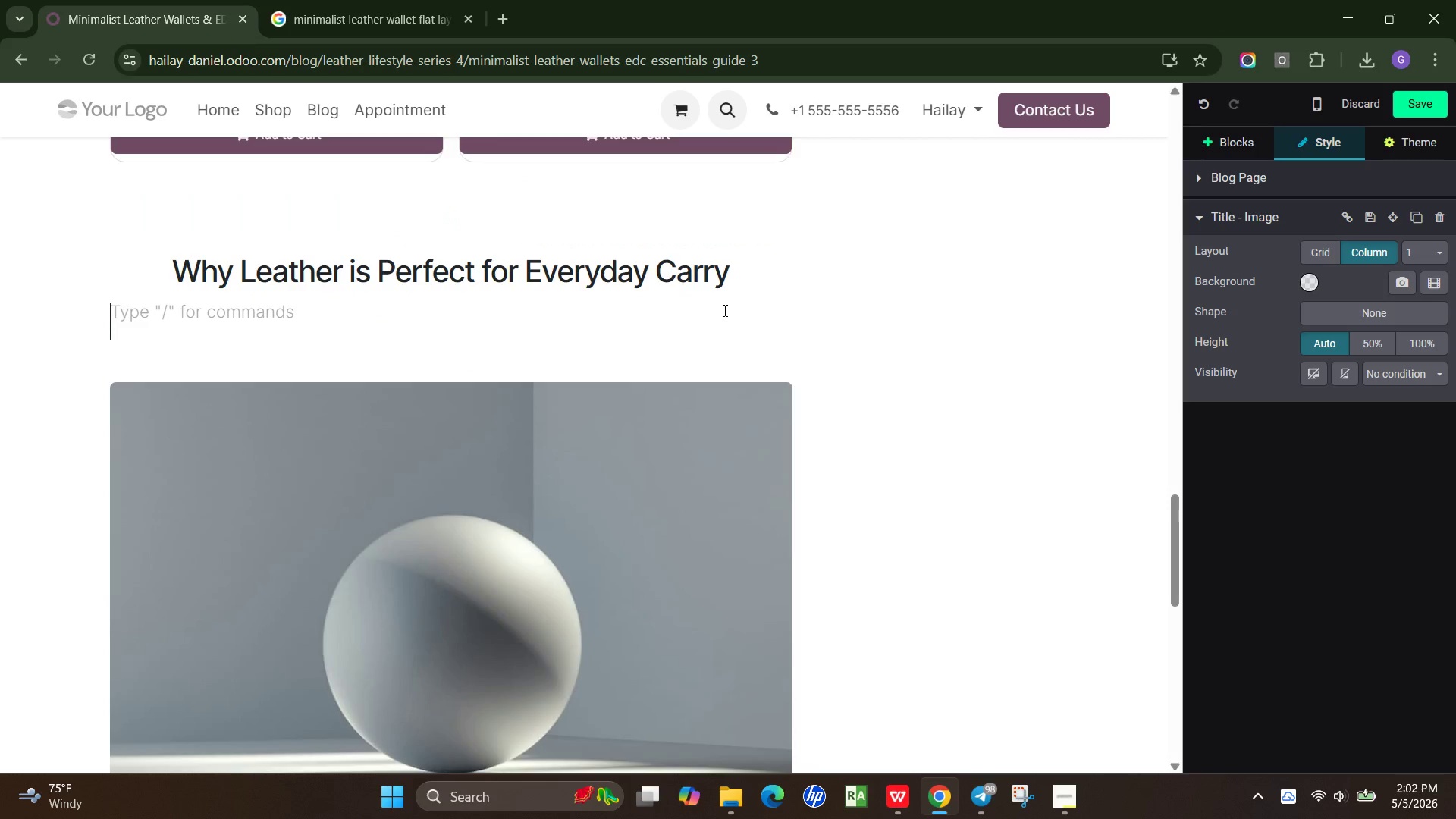 
hold_key(key=ShiftLeft, duration=0.45)
 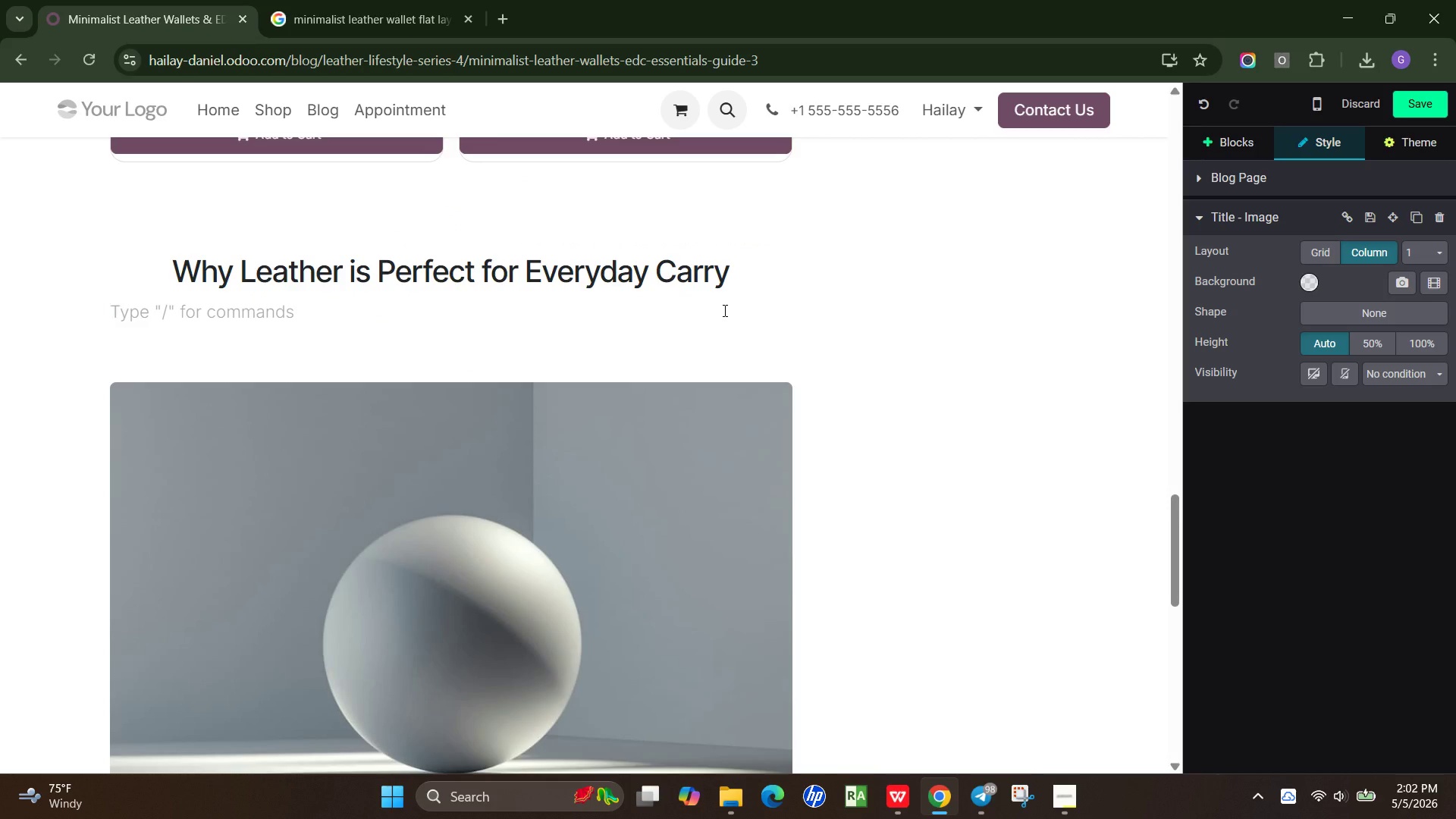 
key(Slash)
 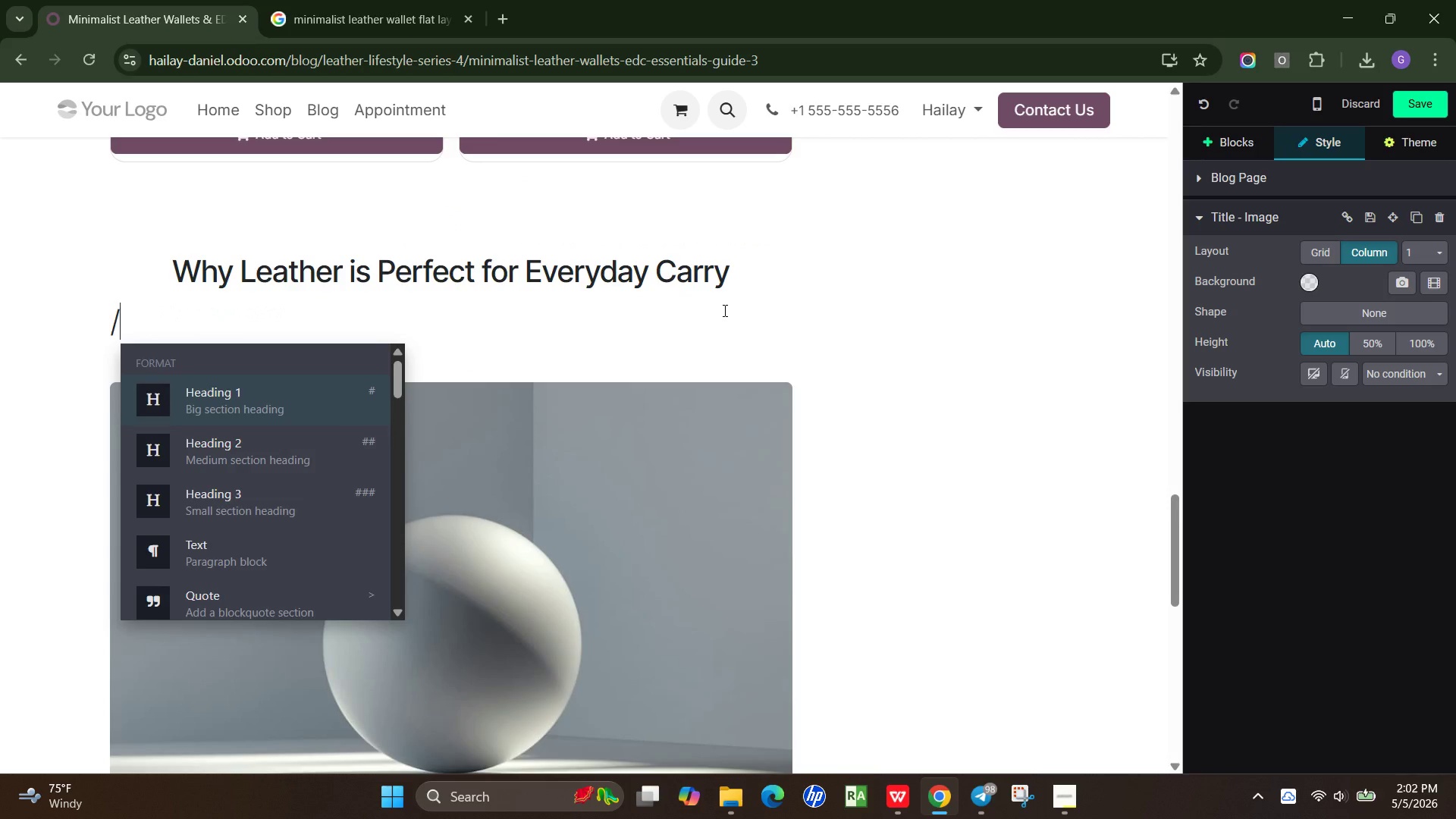 
key(P)
 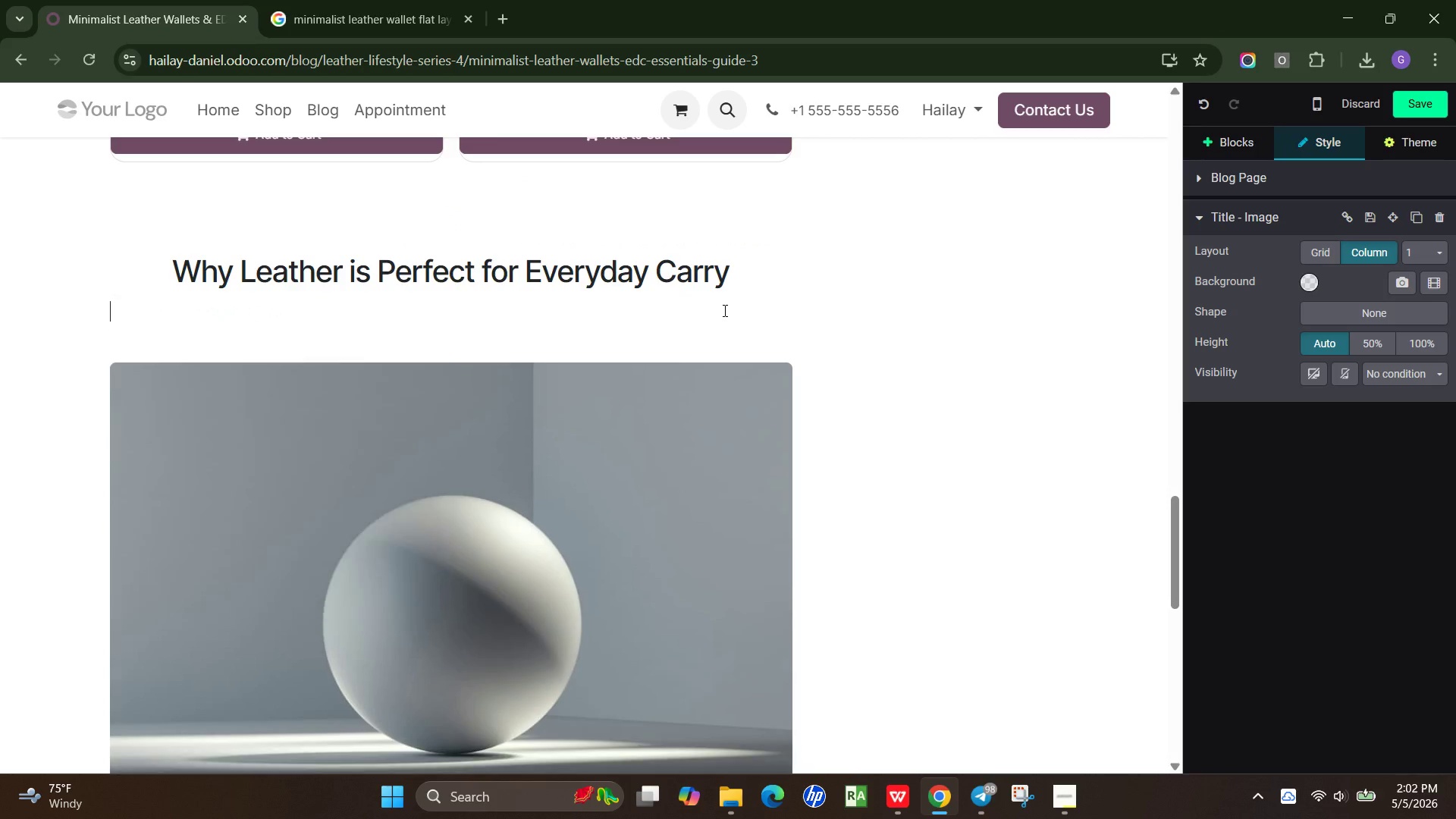 
key(Enter)
 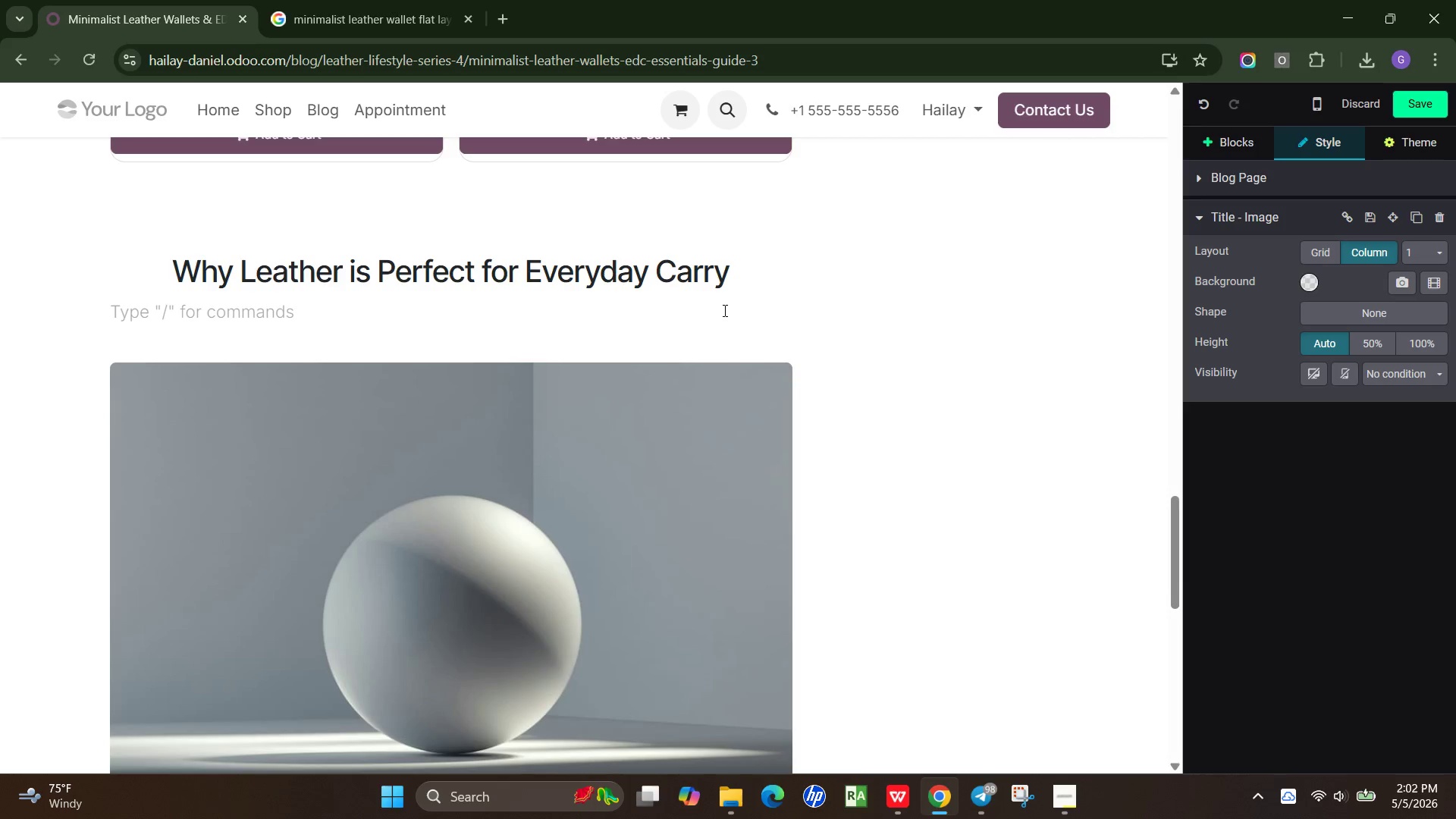 
type(Leather sa)
key(Backspace)
type(tands out because it adapts to your lifestyle. Unlike synthetic materials, it becomes softer )
key(Backspace)
type(, richer, and more personal over time.)
 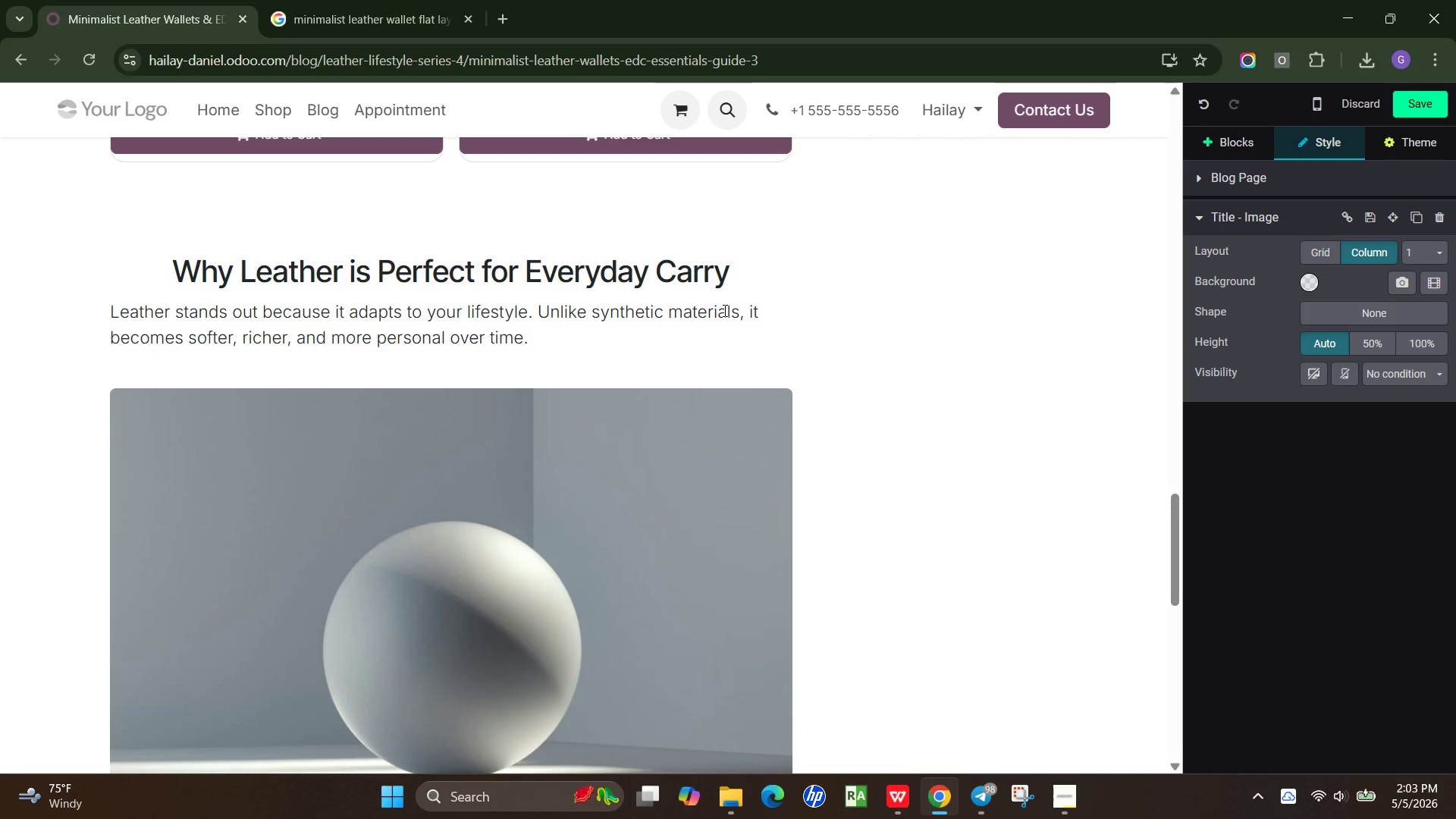 
key(Enter)
 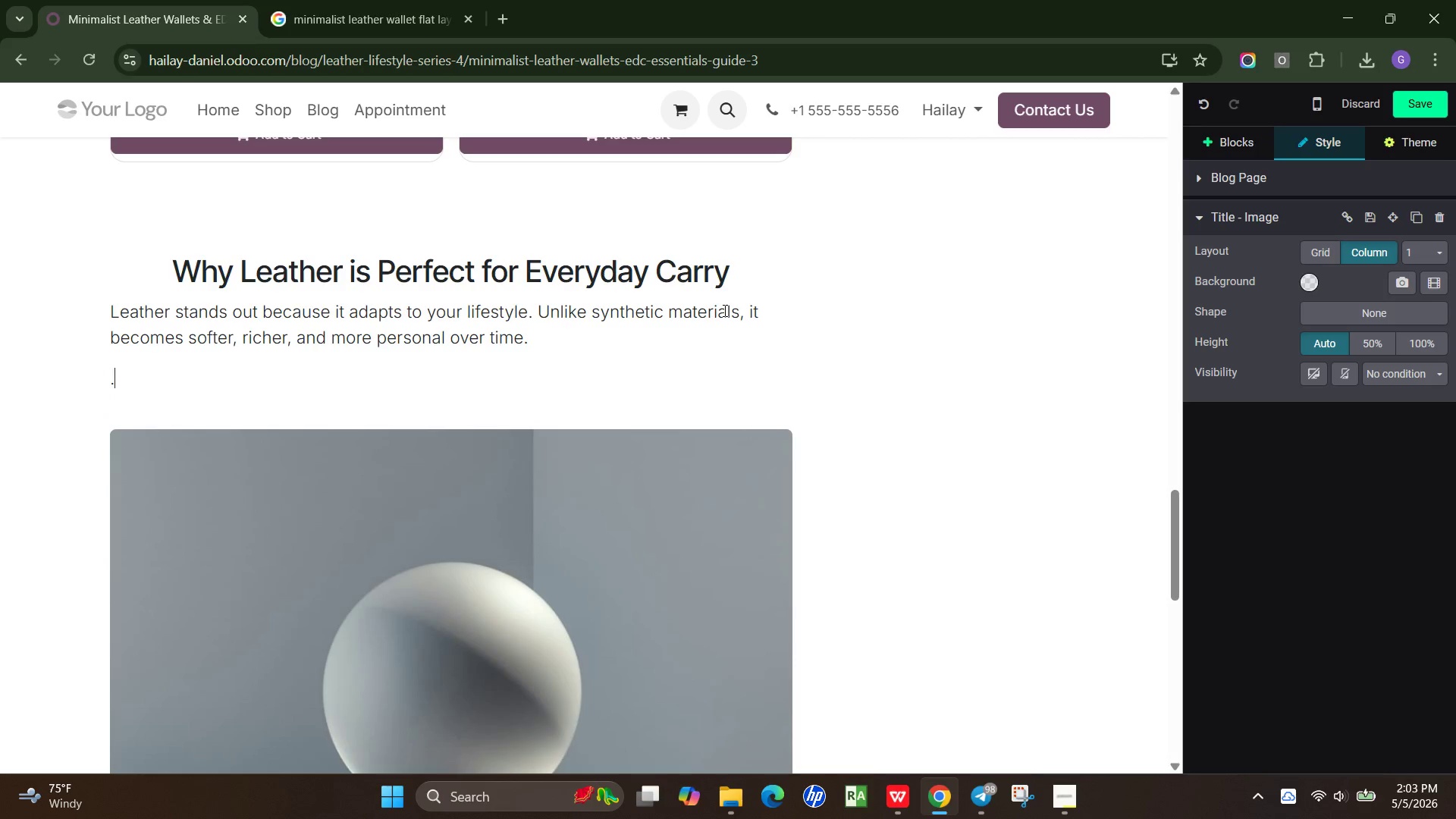 
key(Period)
 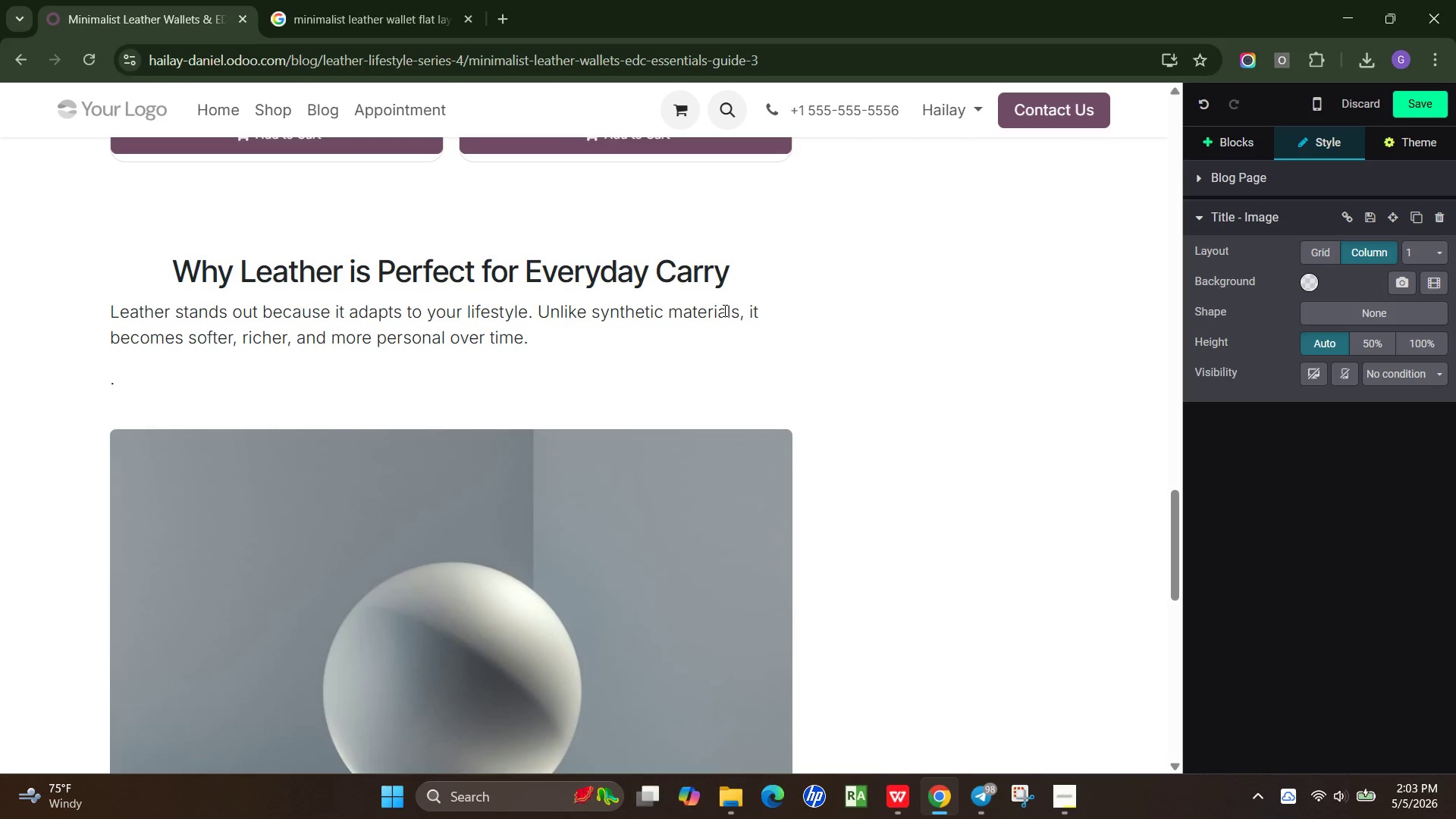 
key(Backspace)
 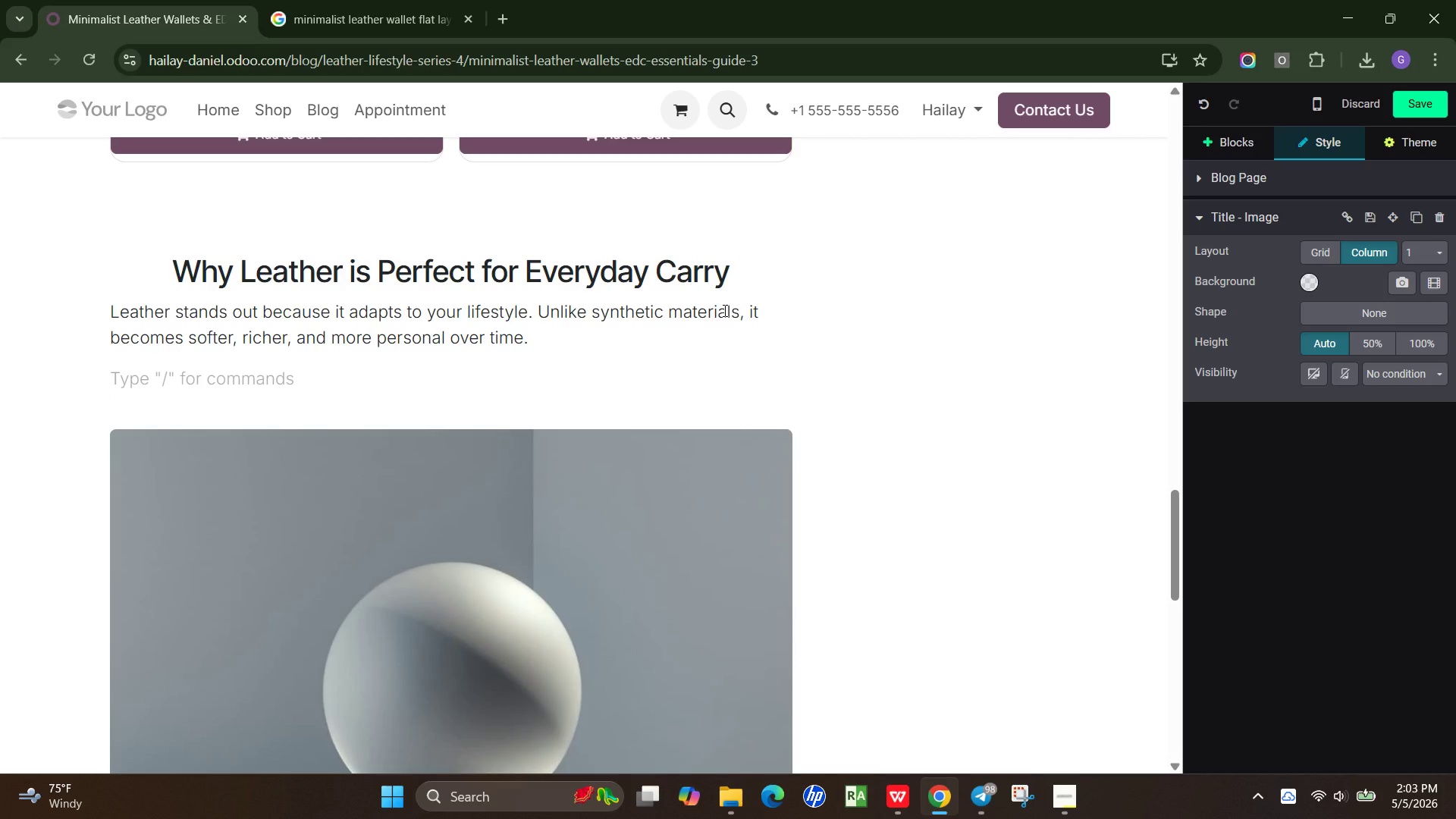 
key(Slash)
 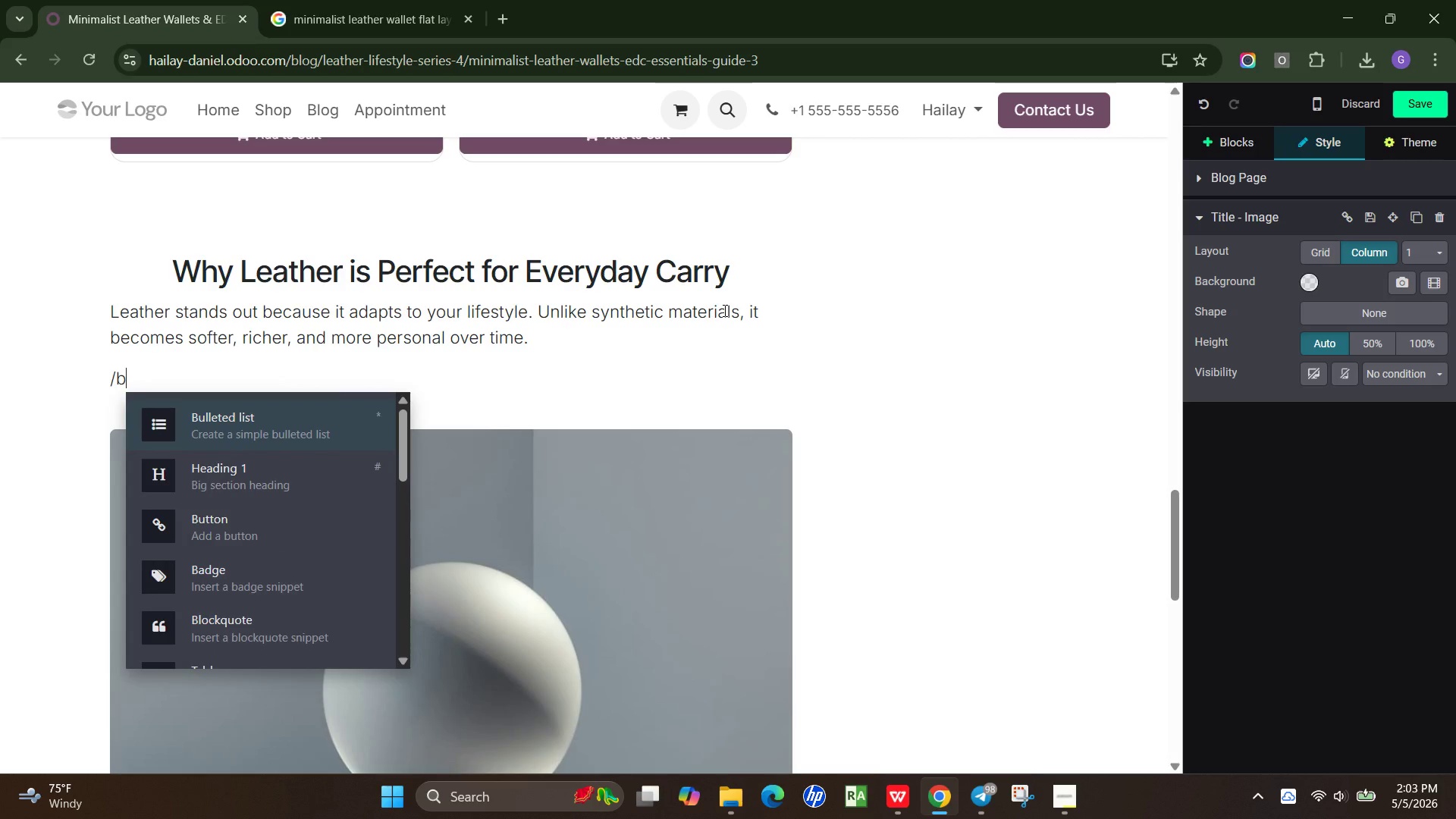 
key(B)
 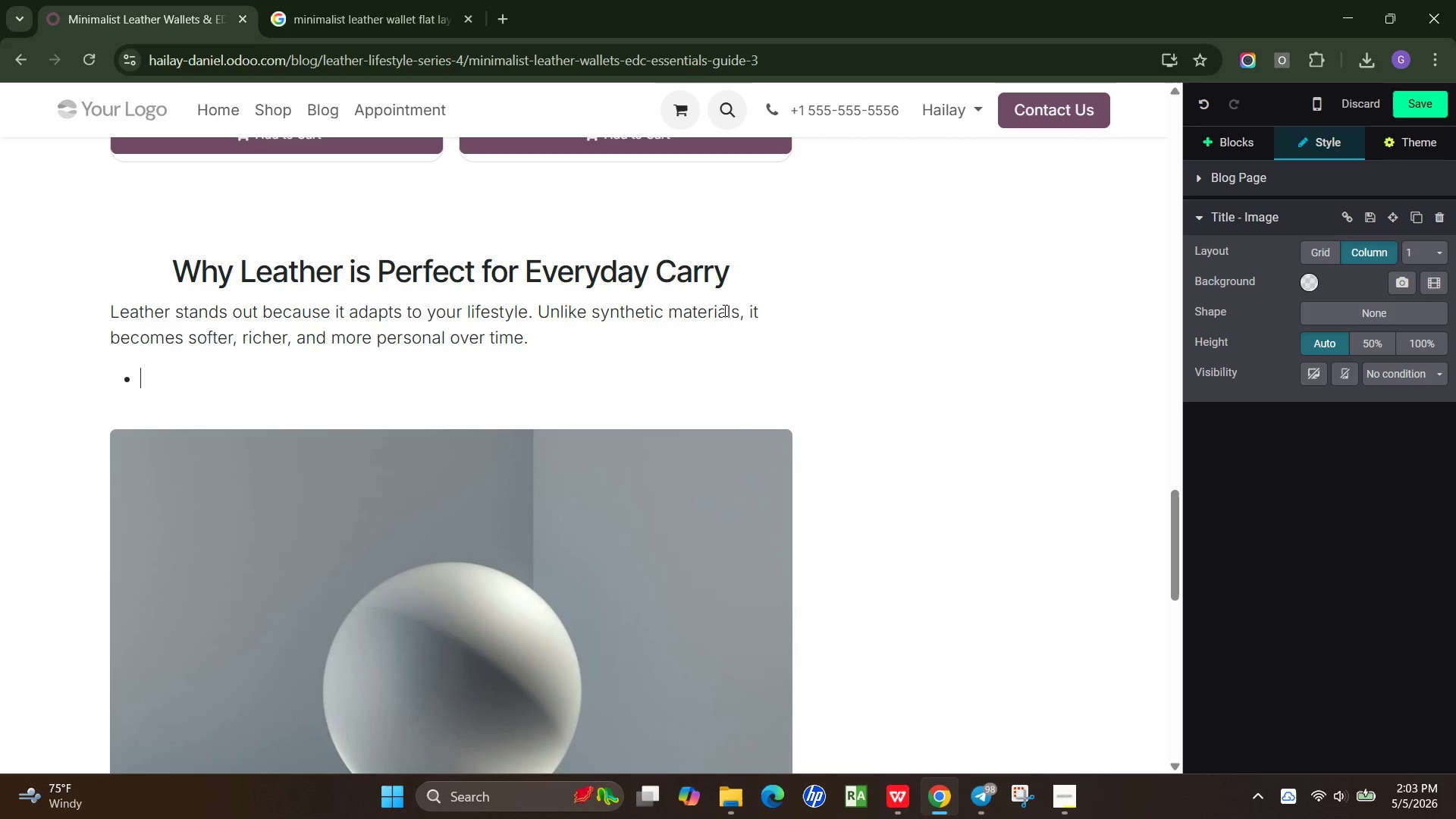 
key(Enter)
 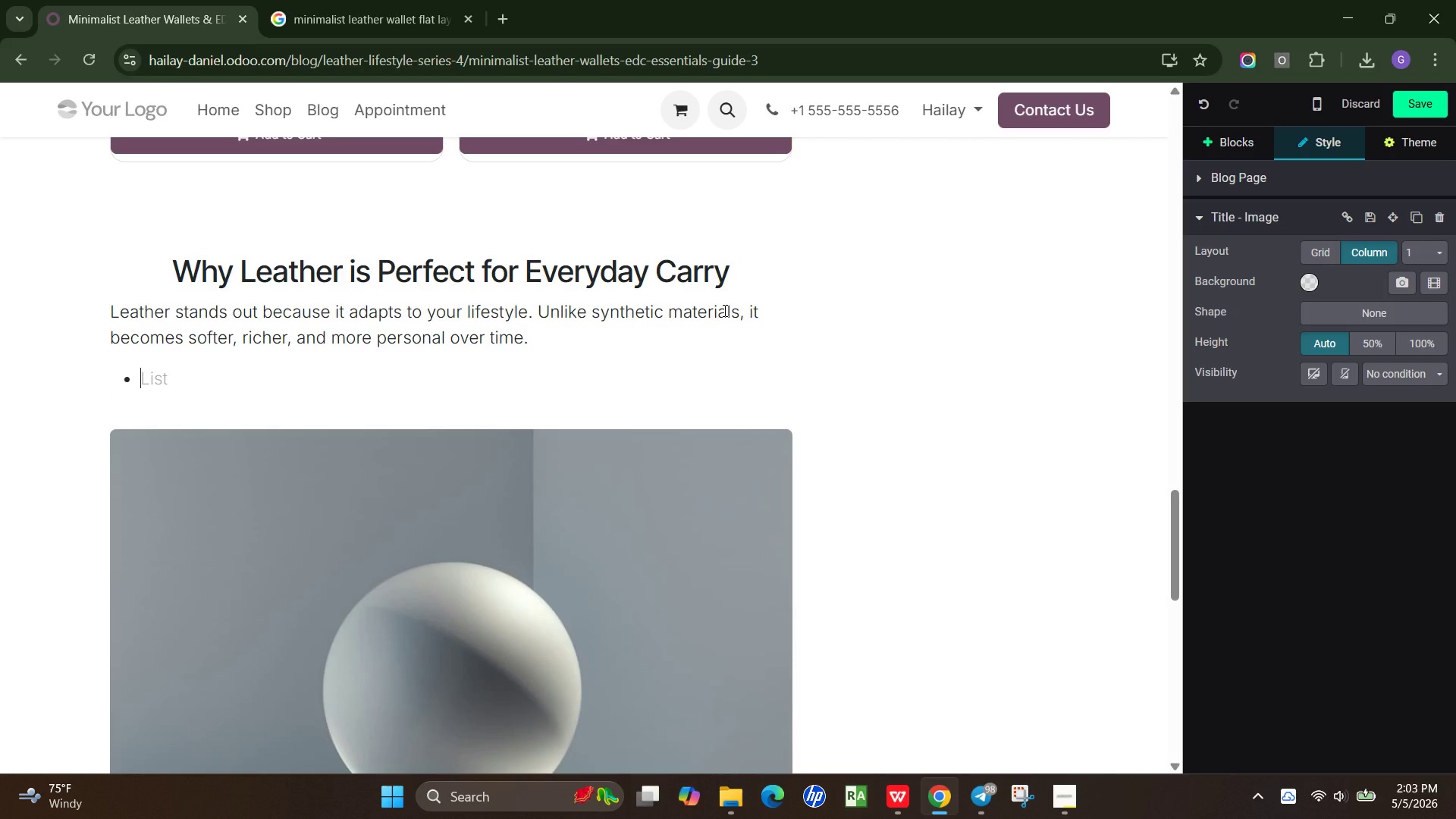 
type(Develops a unique patina)
 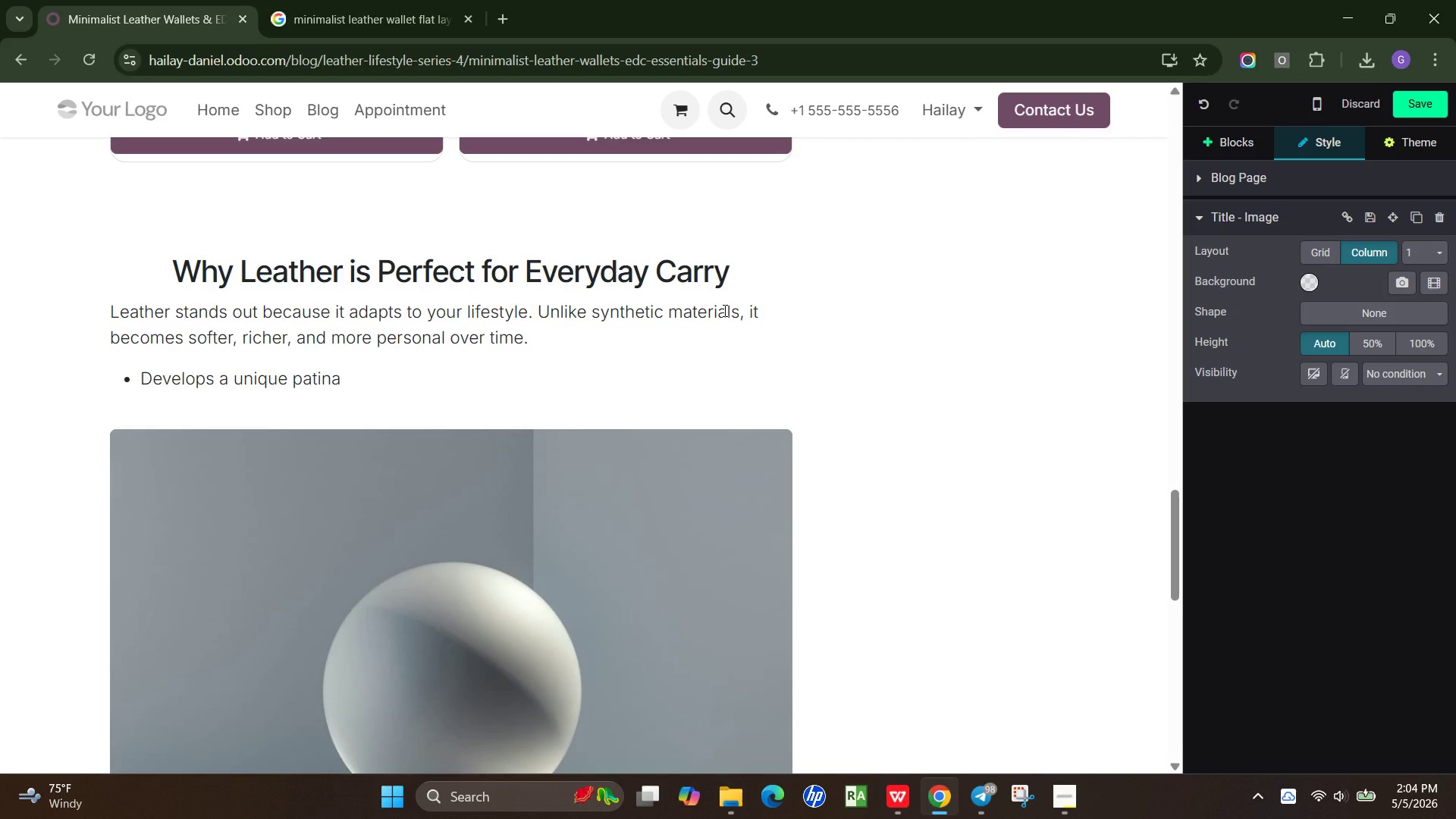 
key(Enter)
 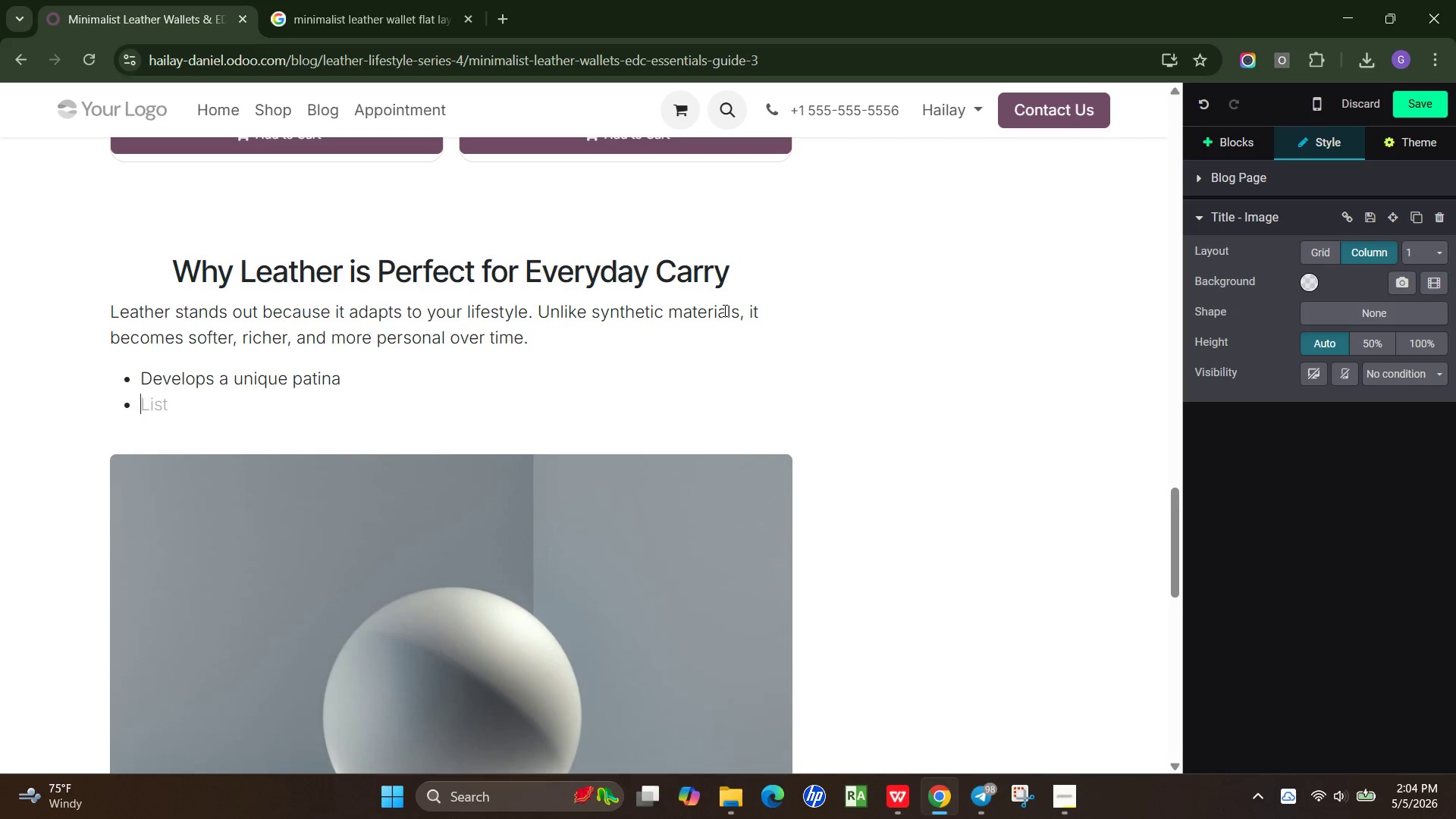 
type(Resistant to daily wa)
key(Backspace)
type(ear)
 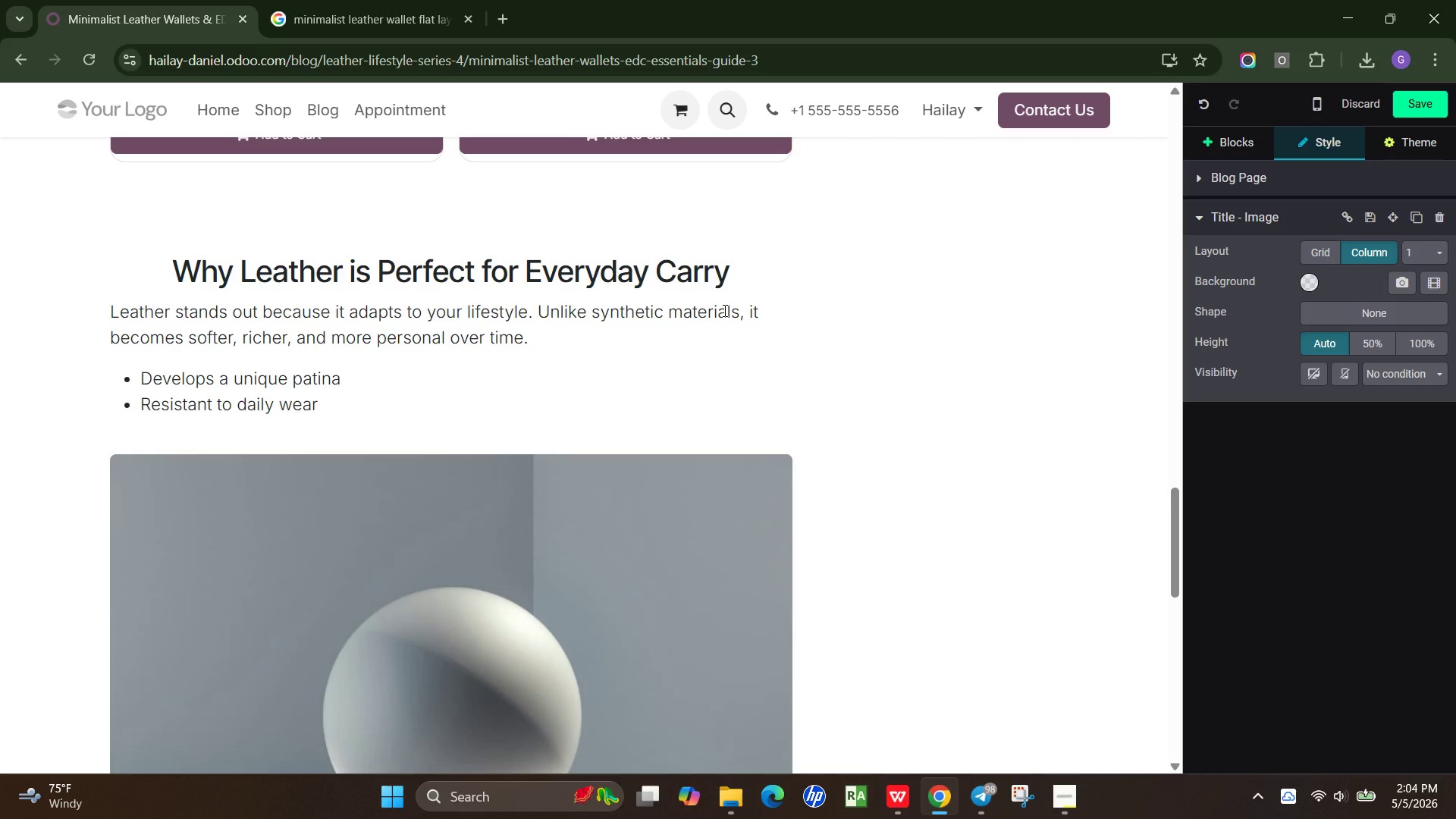 
key(Enter)
 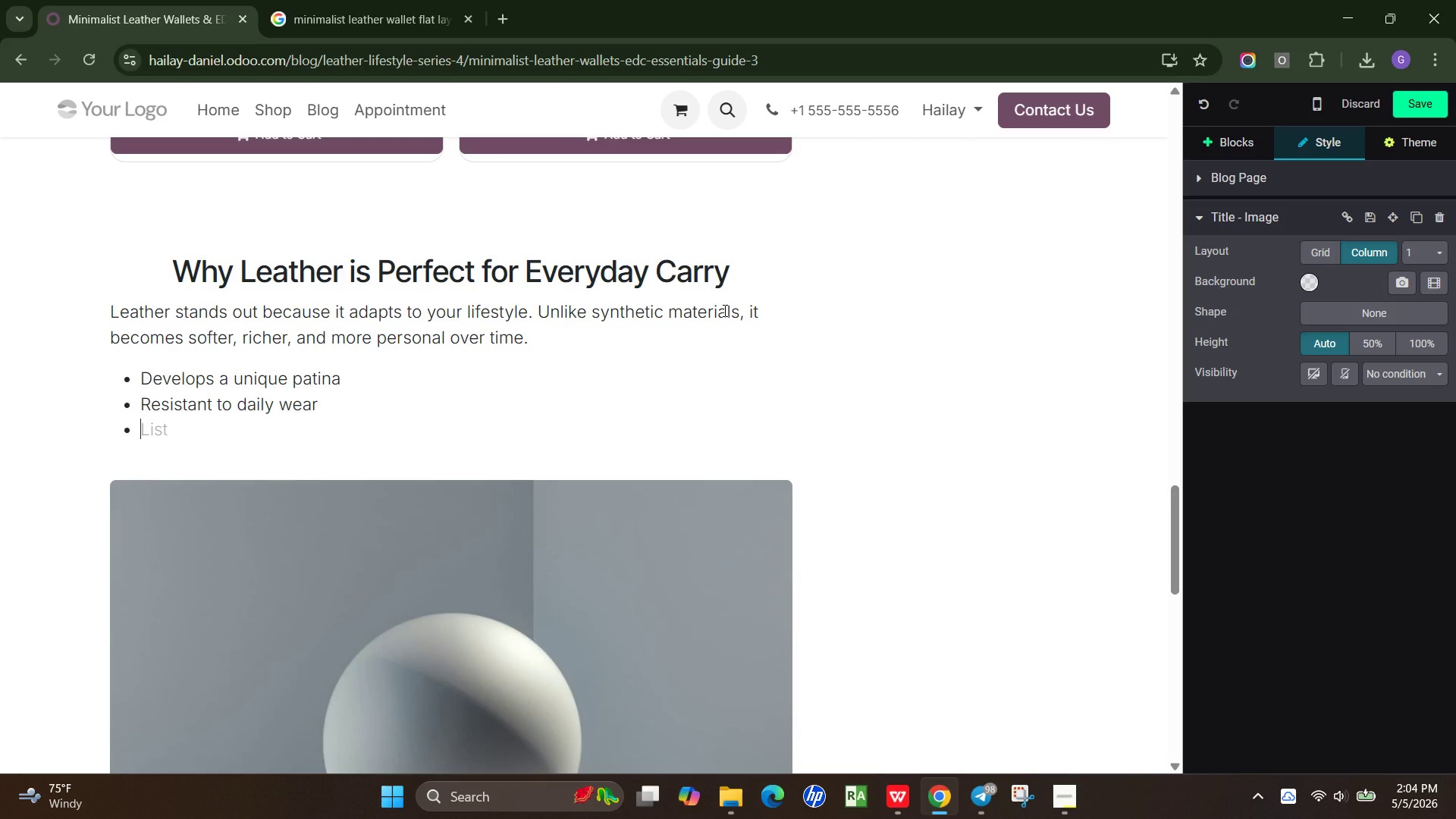 
type(Maintains structure while aging beat)
key(Backspace)
type(utifully)
 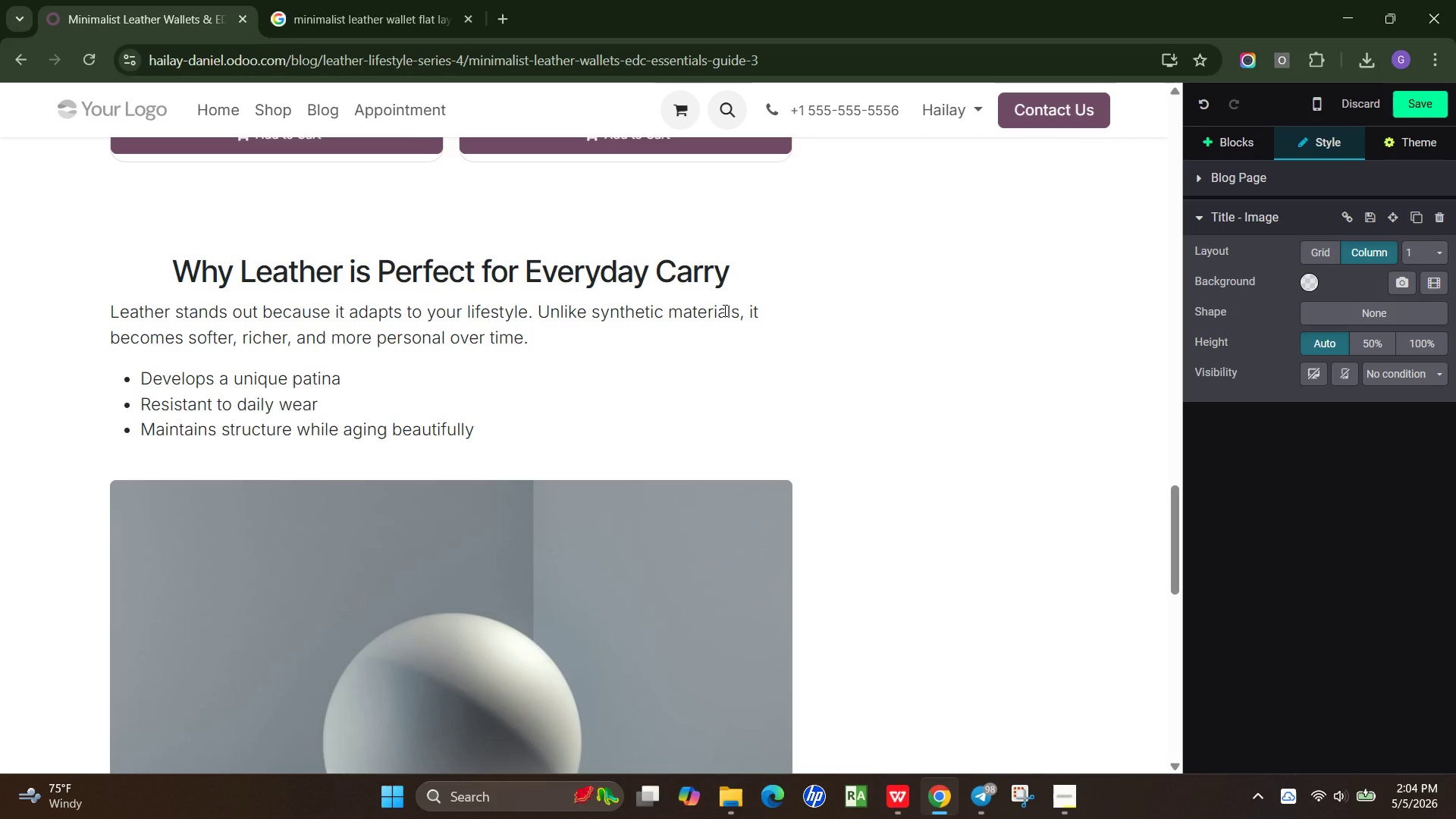 
key(Enter)
 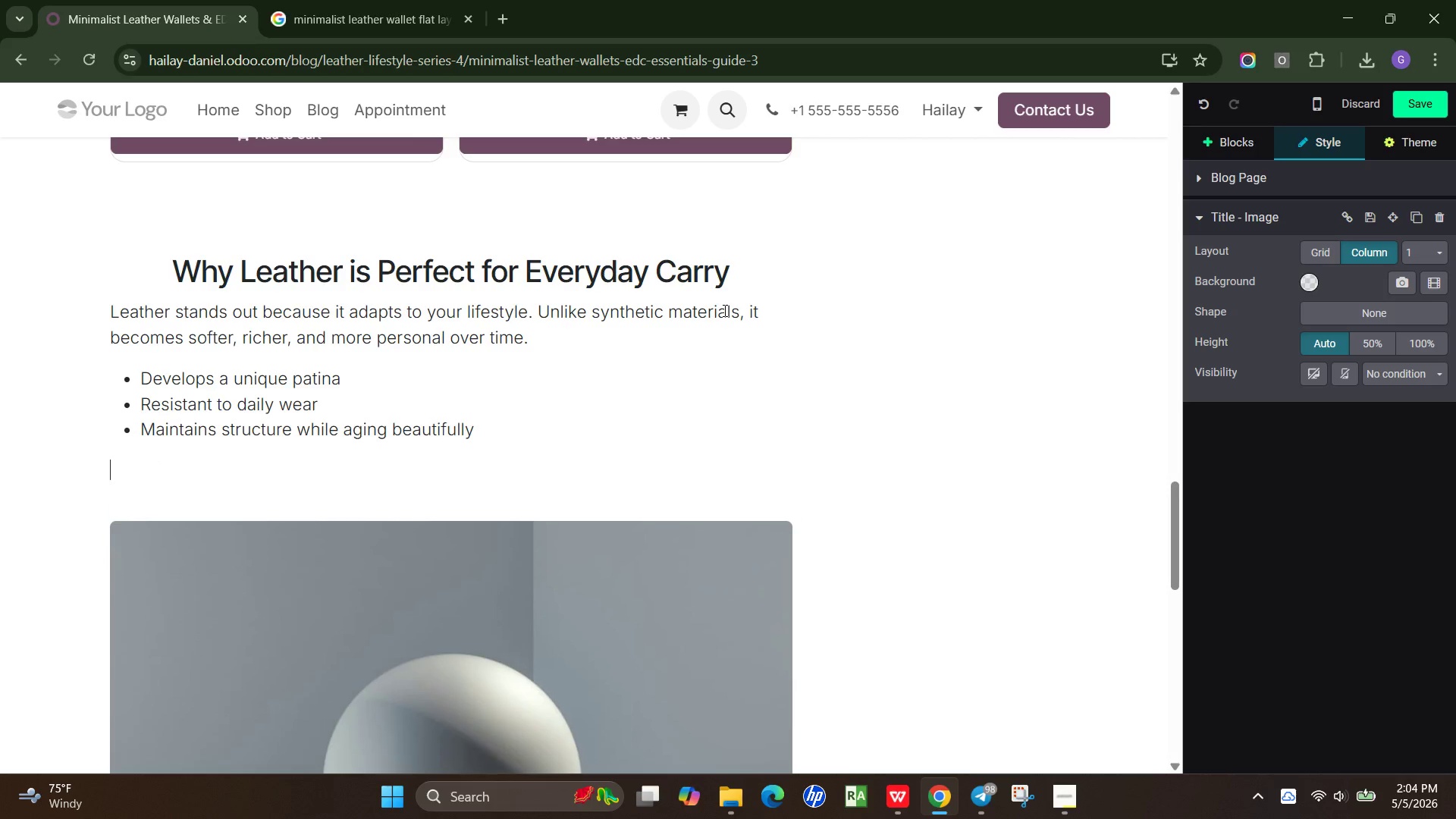 
key(Enter)
 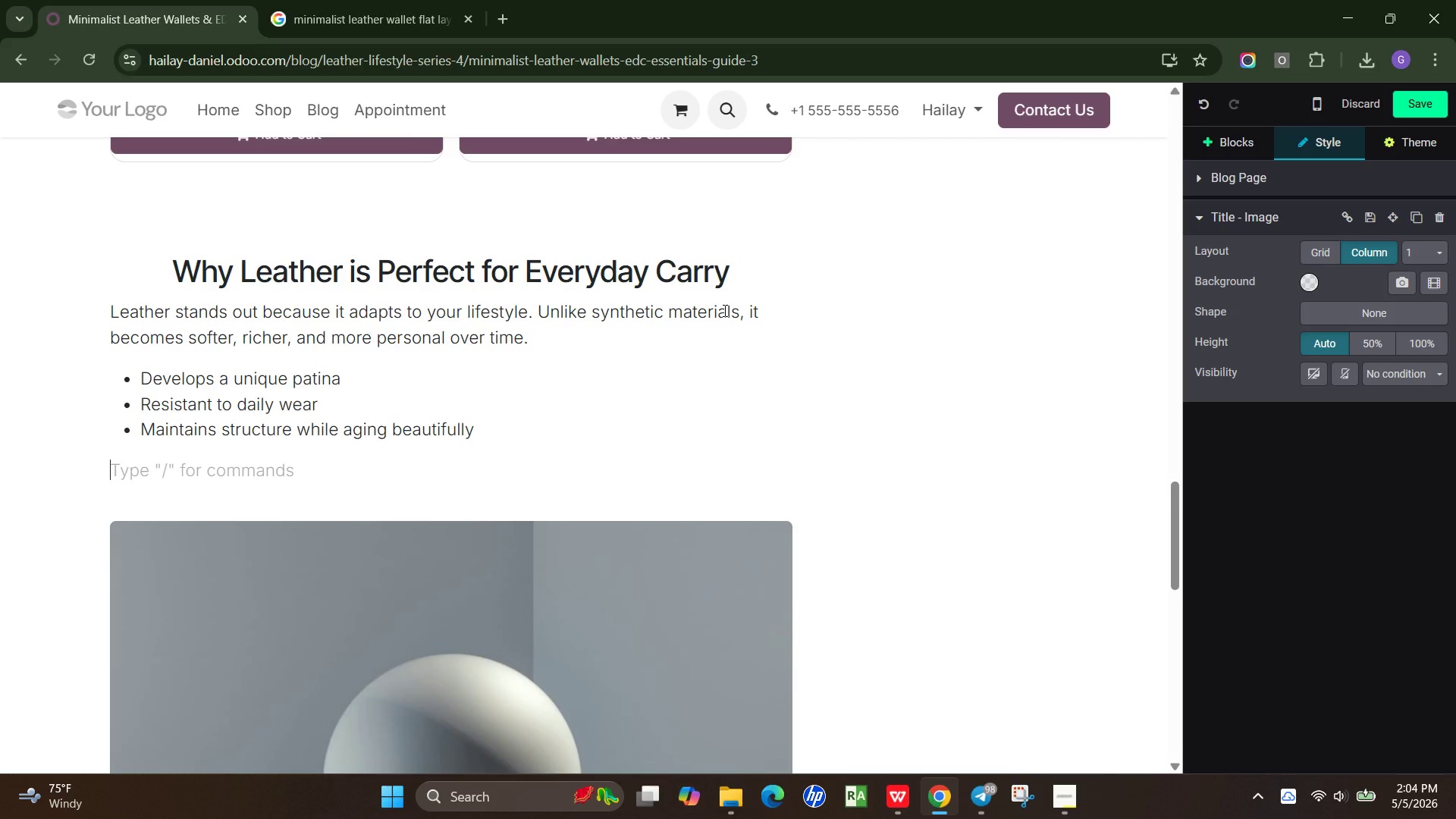 
type(A good lead)
key(Backspace)
type(ther piece doesn't wear out - it envo)
key(Backspace)
key(Backspace)
key(Backspace)
type(volves.)
 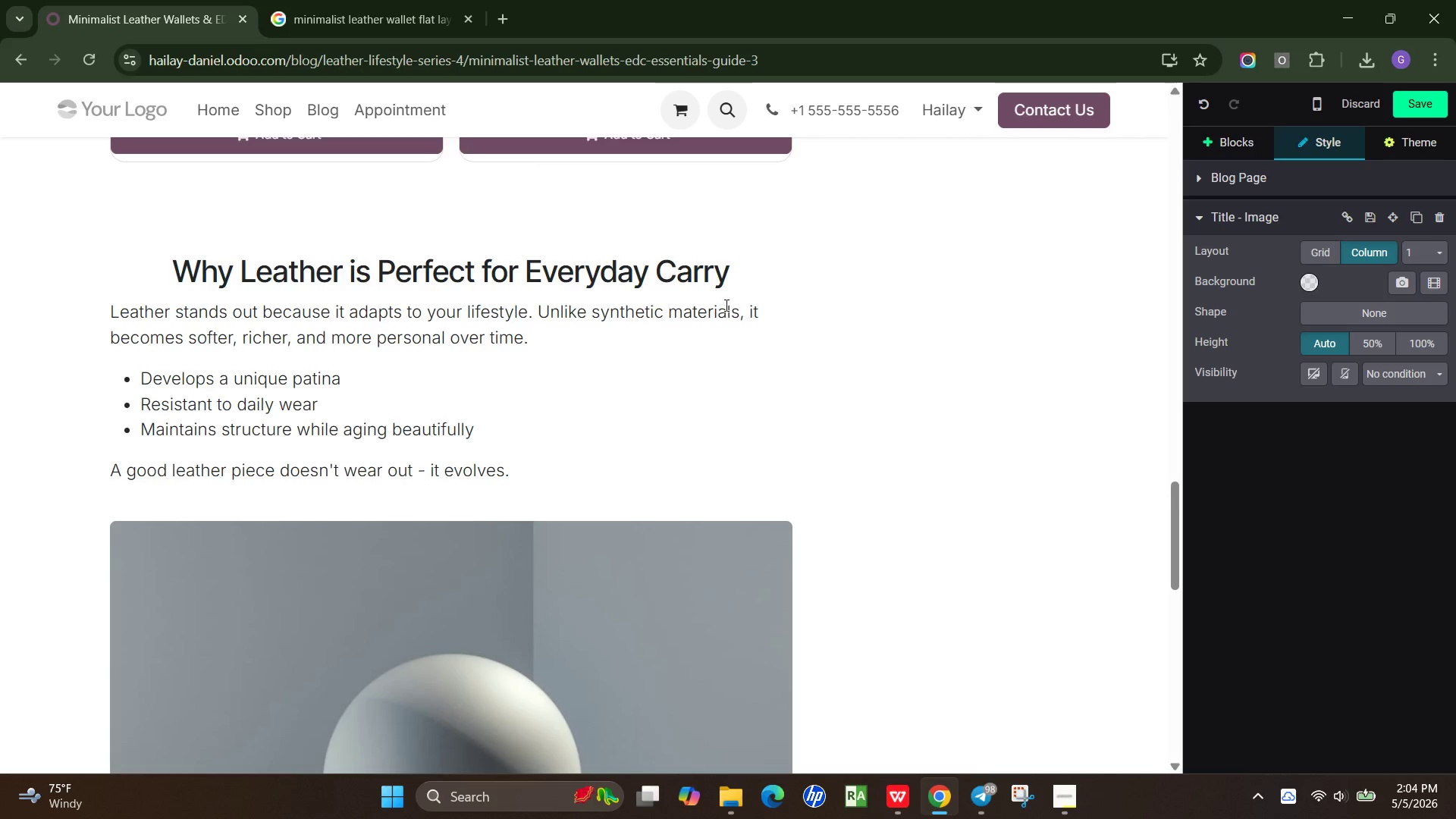 
scroll: coordinate [761, 558], scroll_direction: down, amount: 2.0
 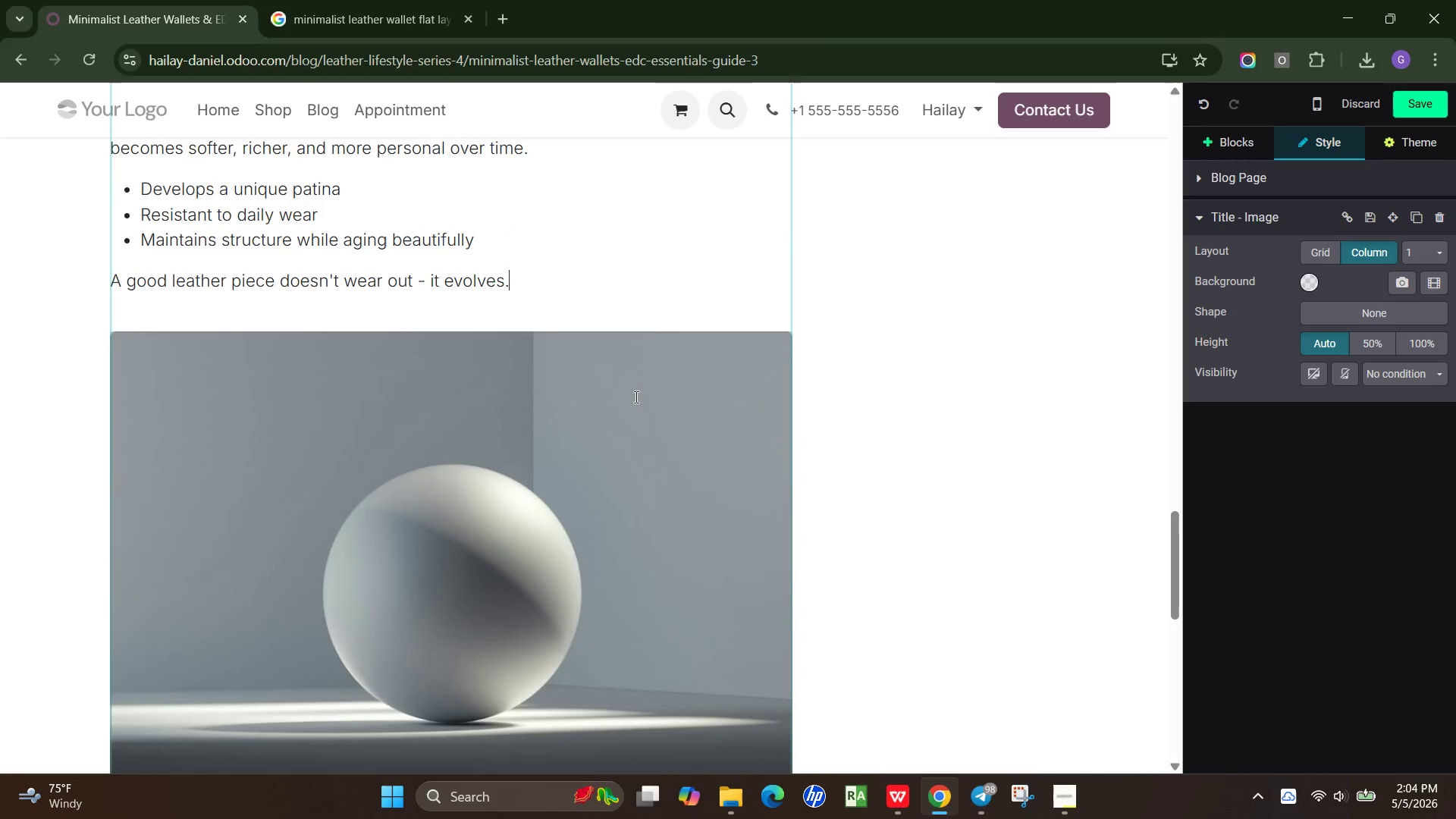 
scroll: coordinate [624, 400], scroll_direction: up, amount: 4.0
 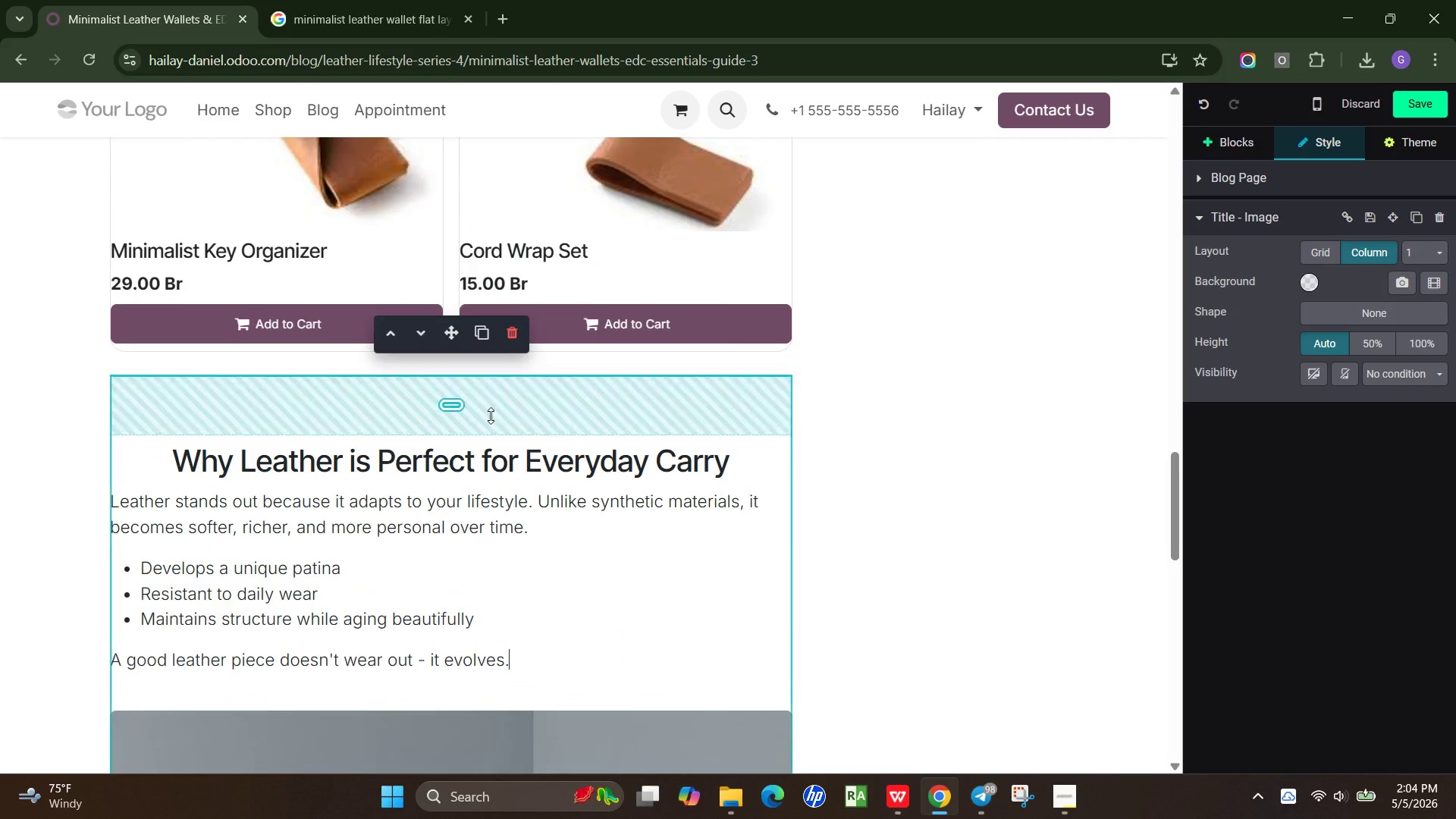 
left_click_drag(start_coordinate=[491, 416], to_coordinate=[523, 350])
 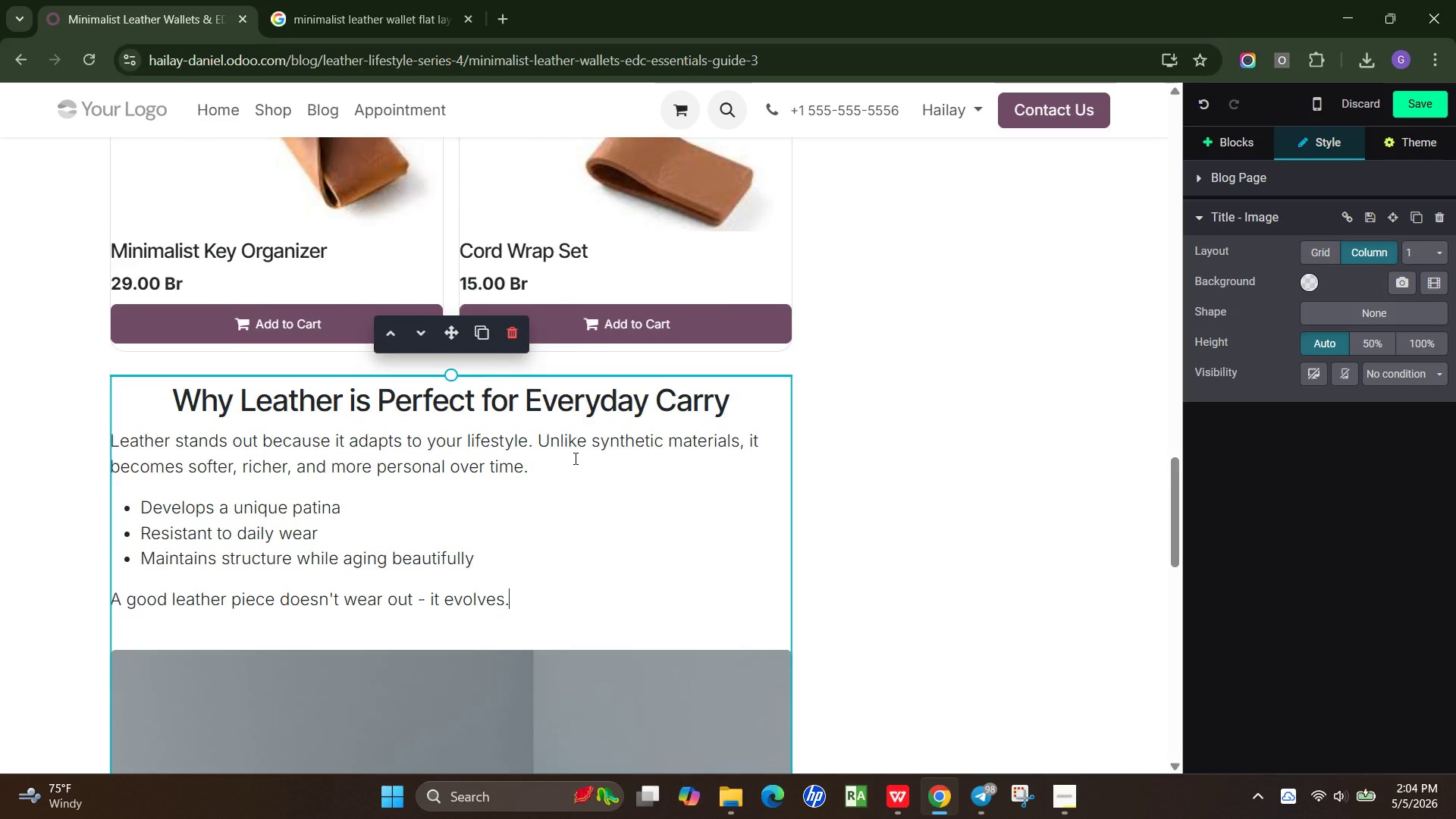 
scroll: coordinate [557, 500], scroll_direction: down, amount: 3.0
 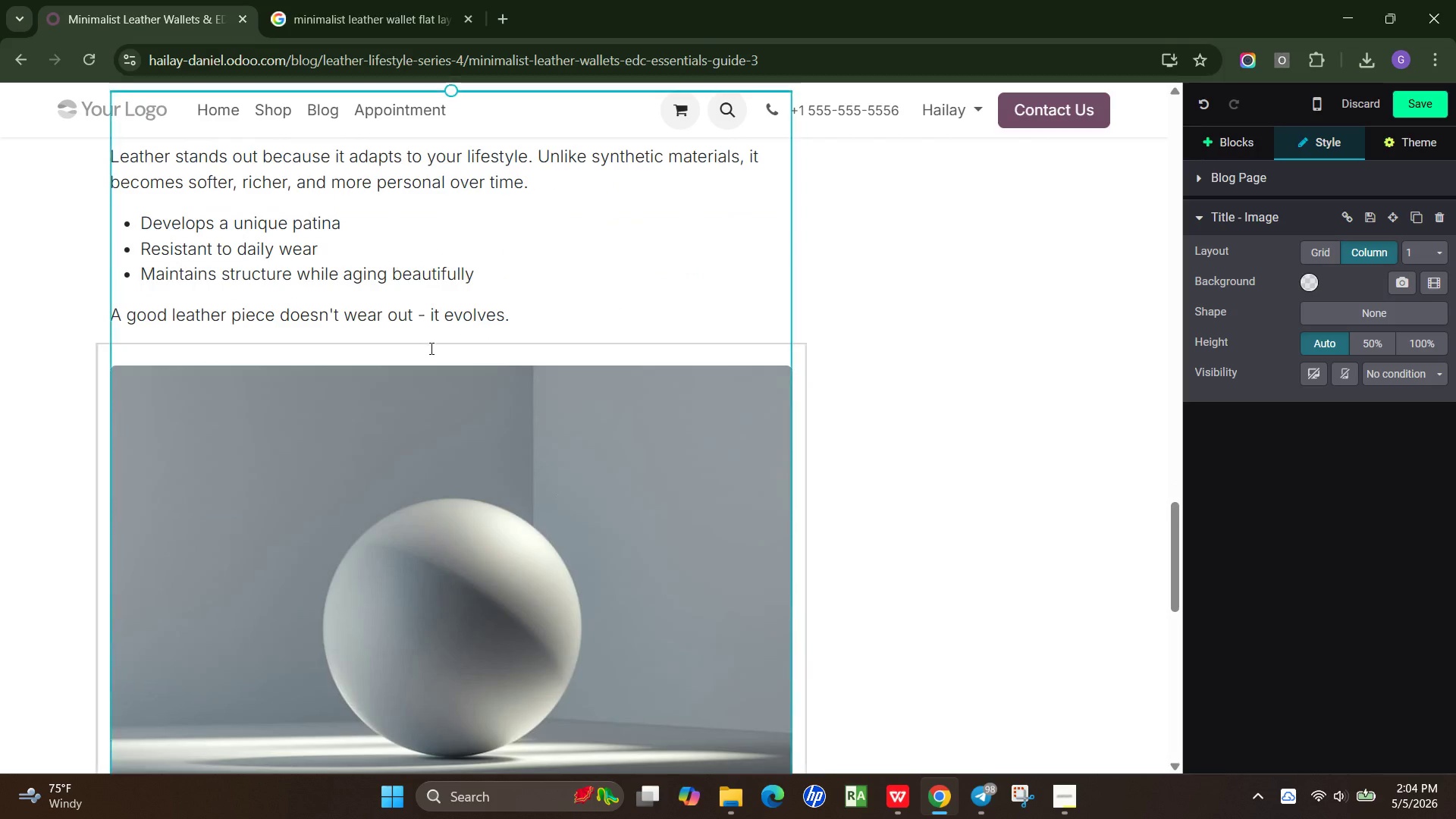 
left_click([430, 348])
 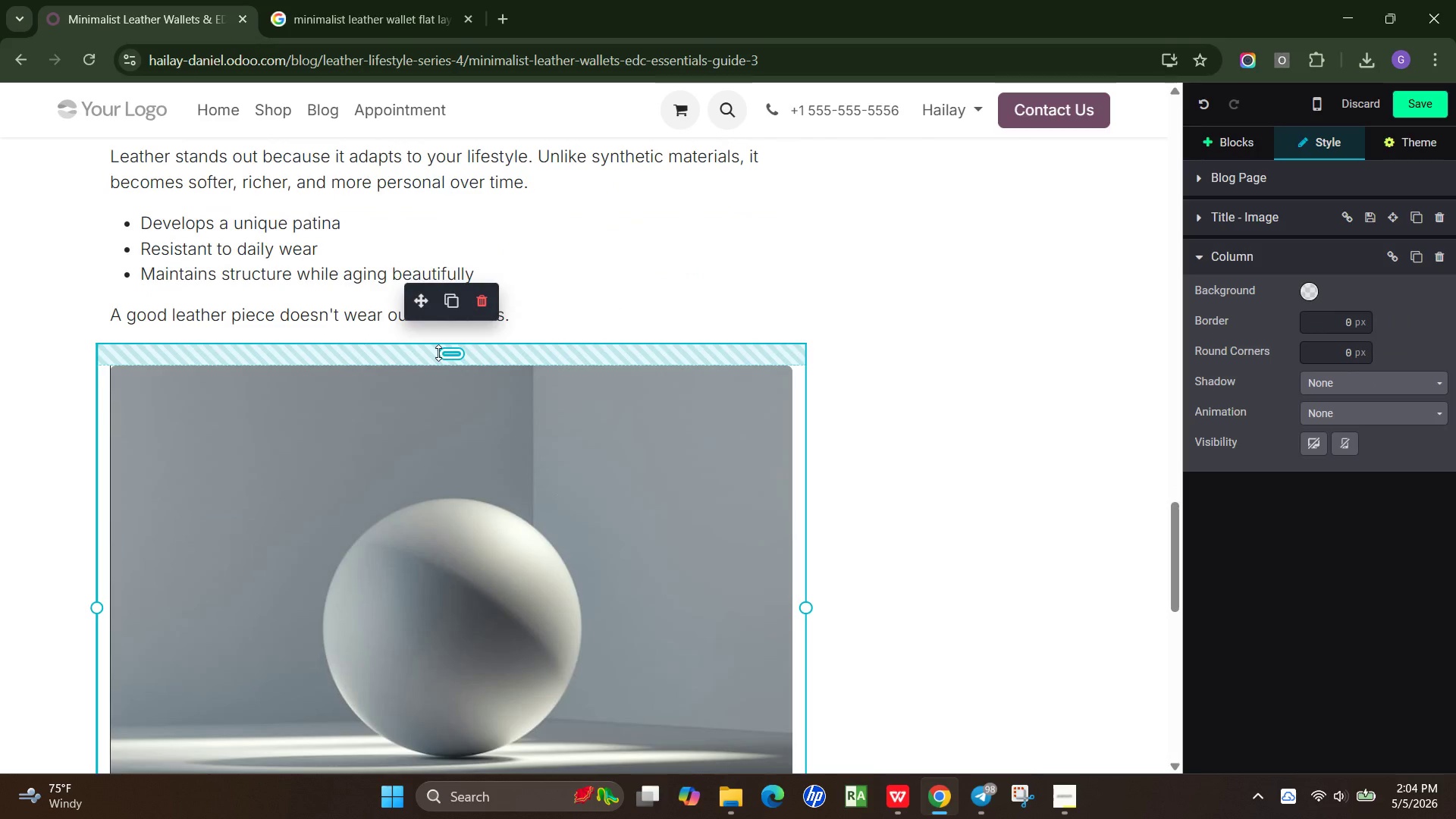 
left_click_drag(start_coordinate=[438, 353], to_coordinate=[452, 326])
 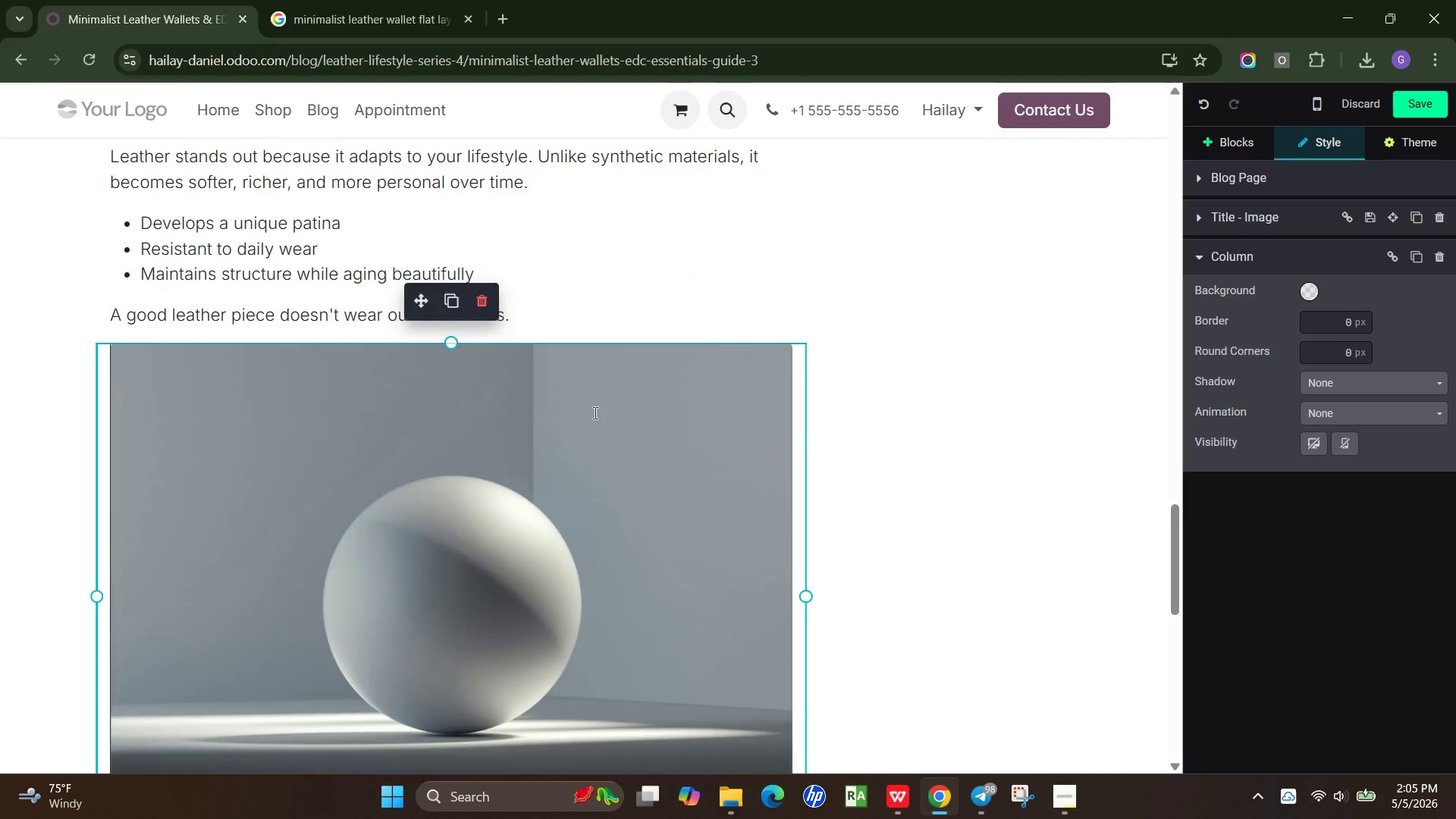 
scroll: coordinate [591, 419], scroll_direction: down, amount: 5.0
 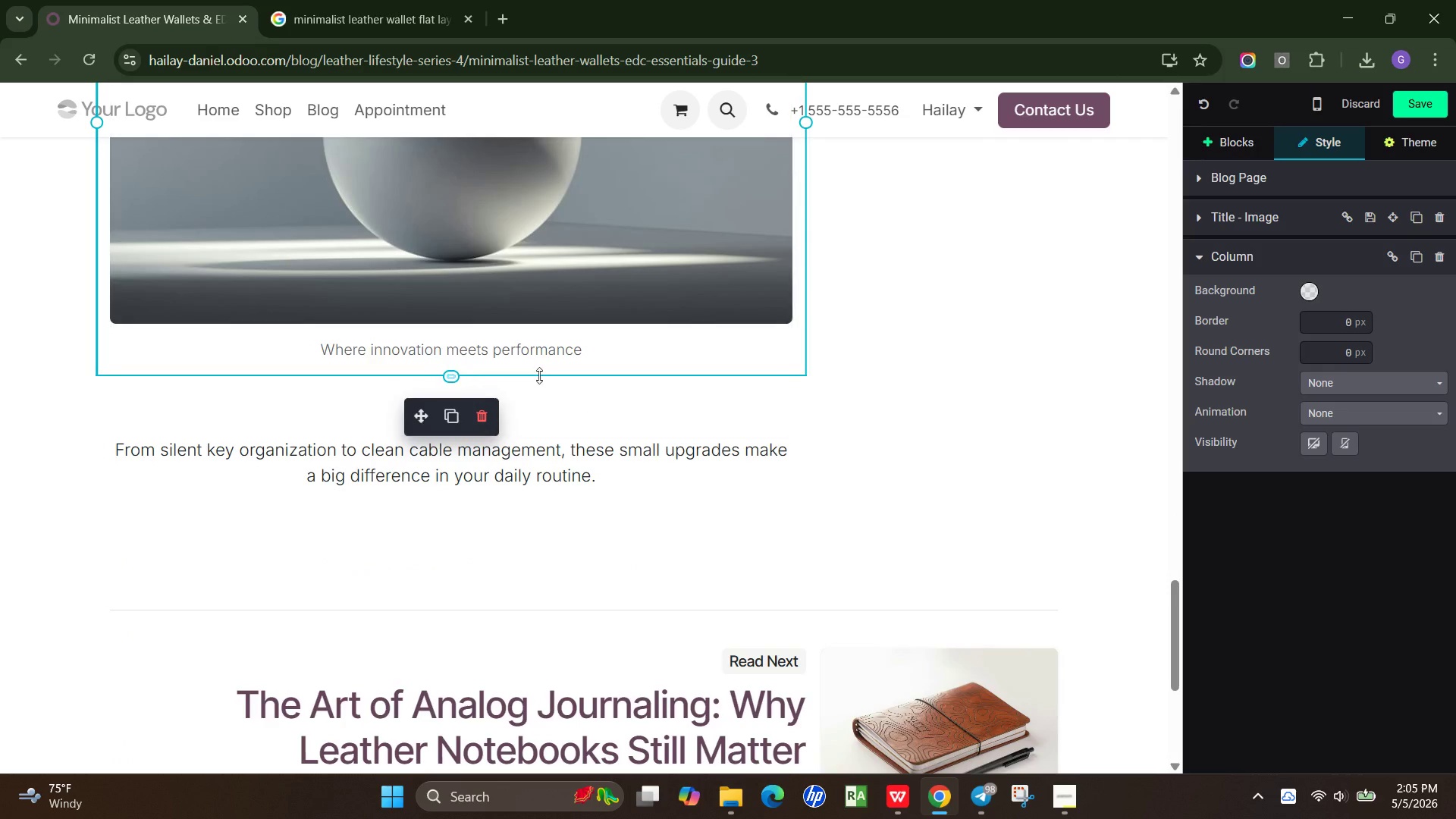 
left_click([548, 370])
 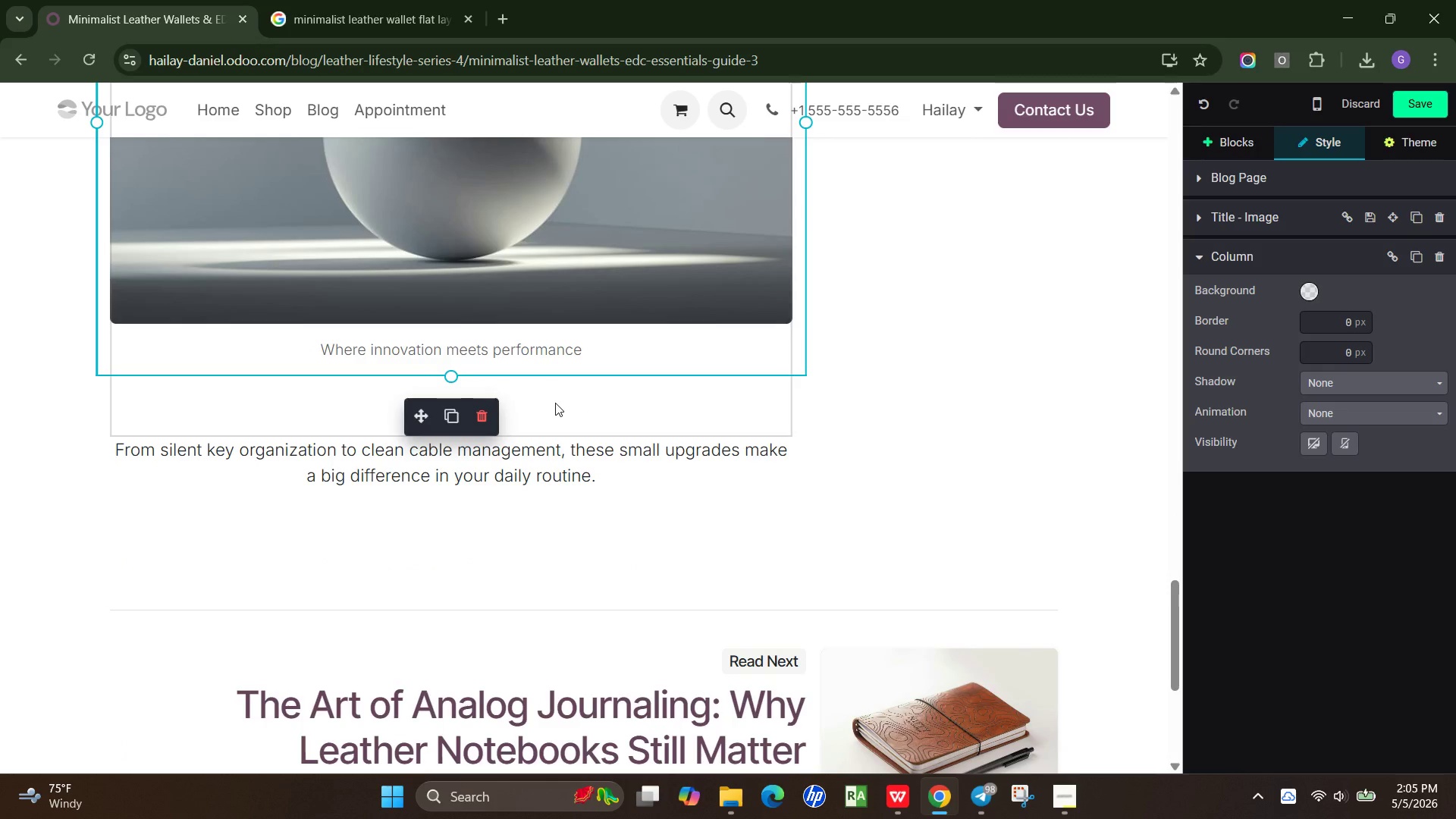 
left_click([555, 403])
 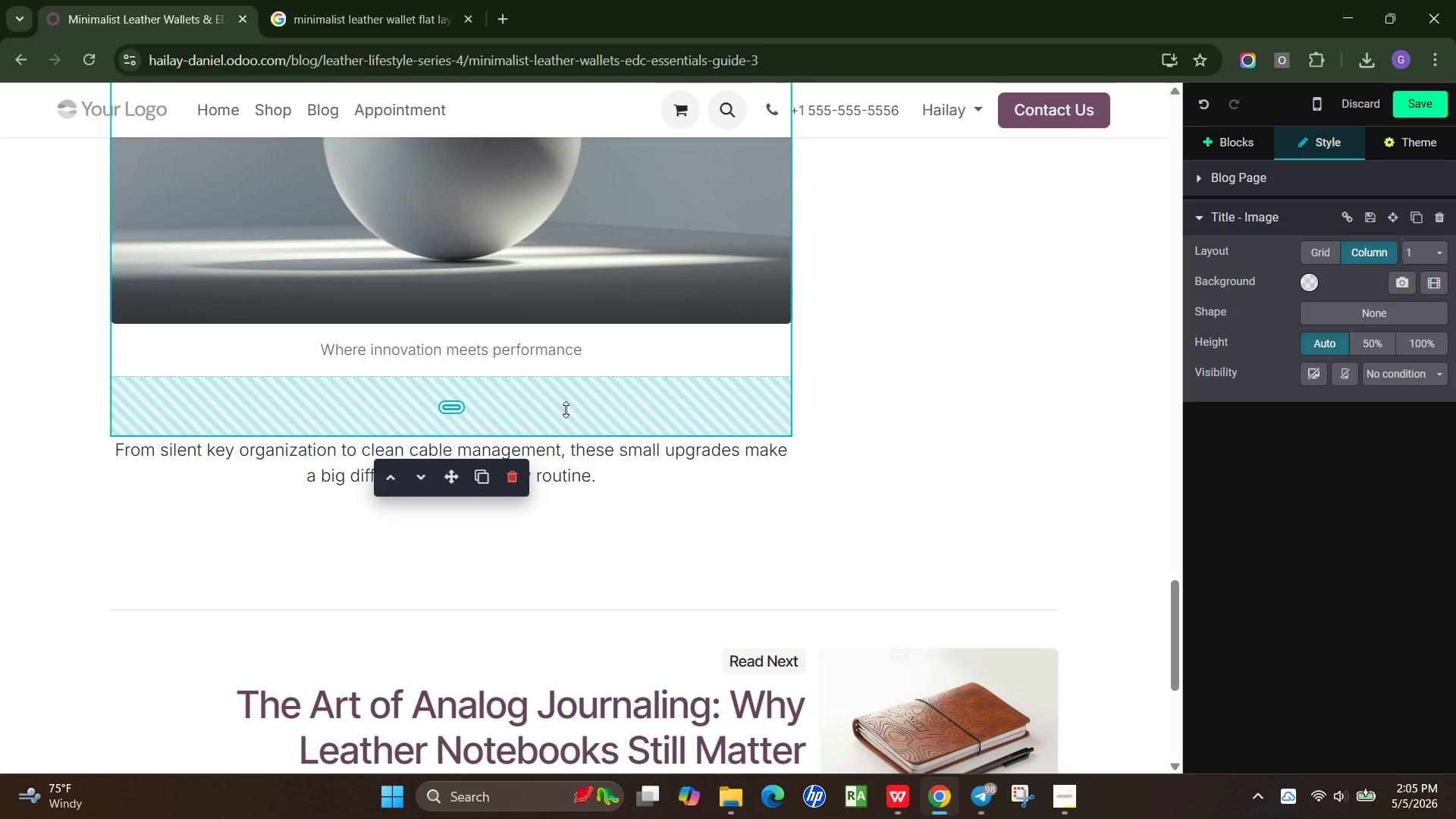 
left_click_drag(start_coordinate=[566, 410], to_coordinate=[585, 348])
 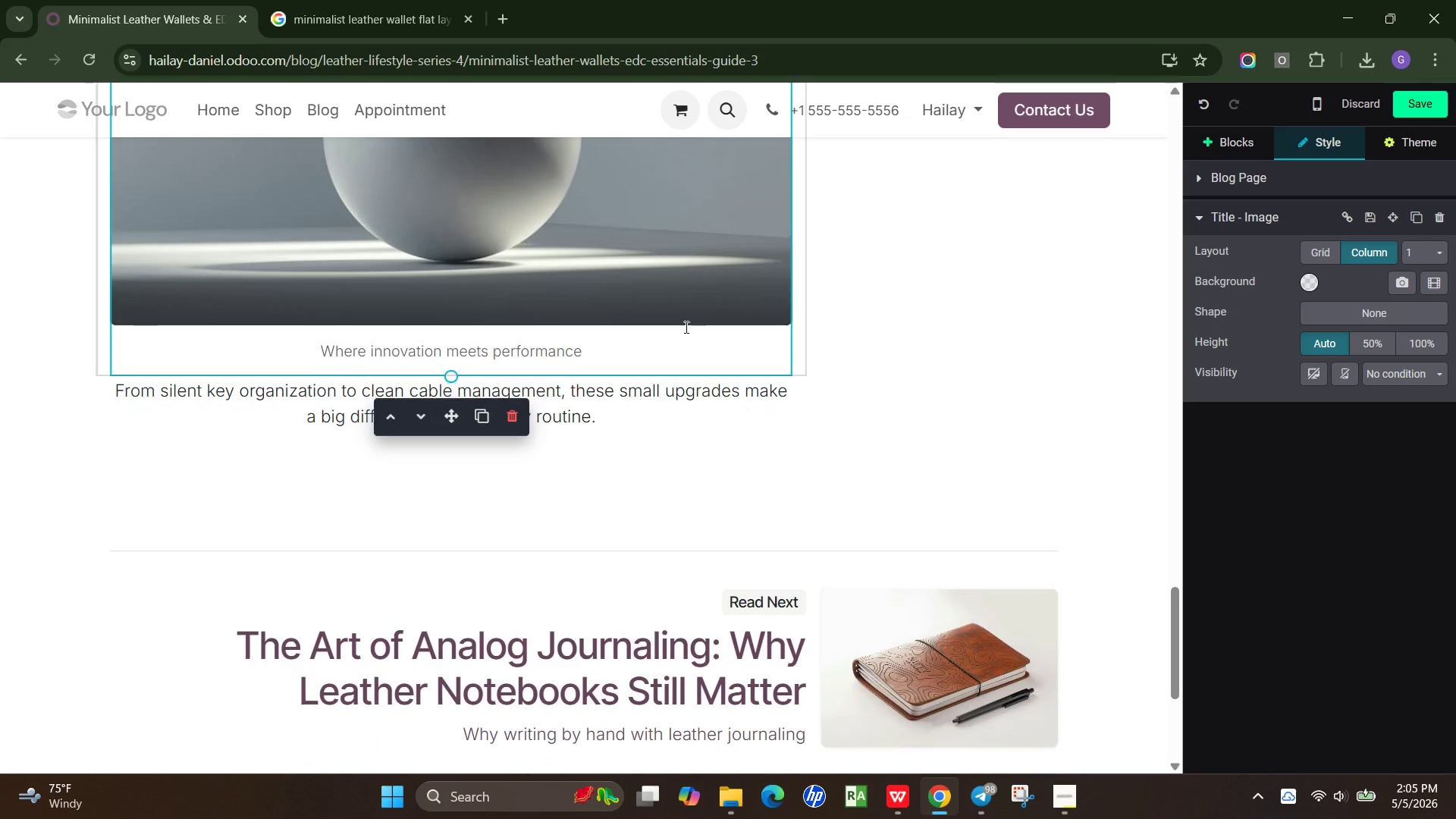 
scroll: coordinate [686, 327], scroll_direction: up, amount: 2.0
 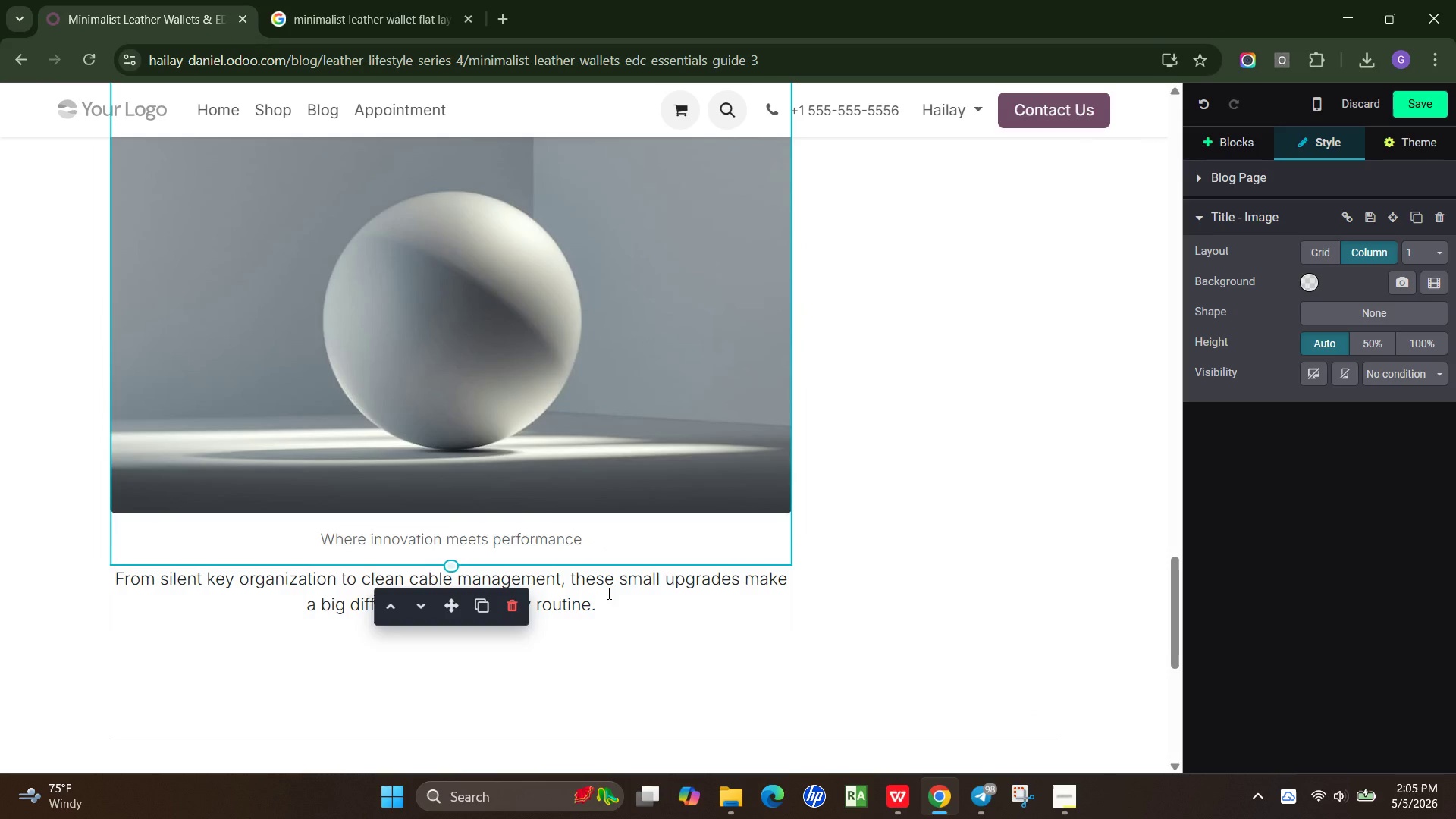 
left_click([607, 598])
 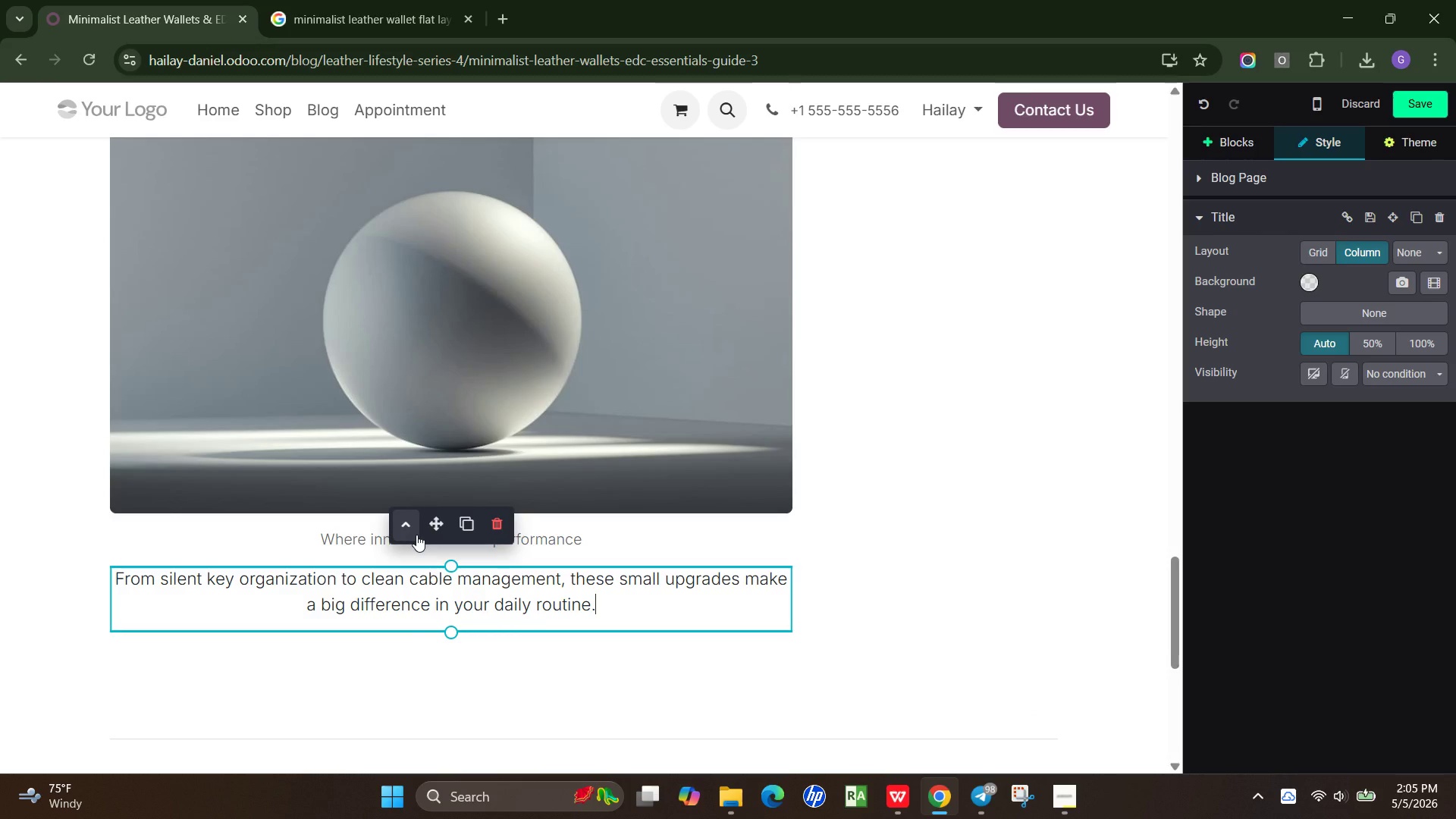 
left_click([414, 534])
 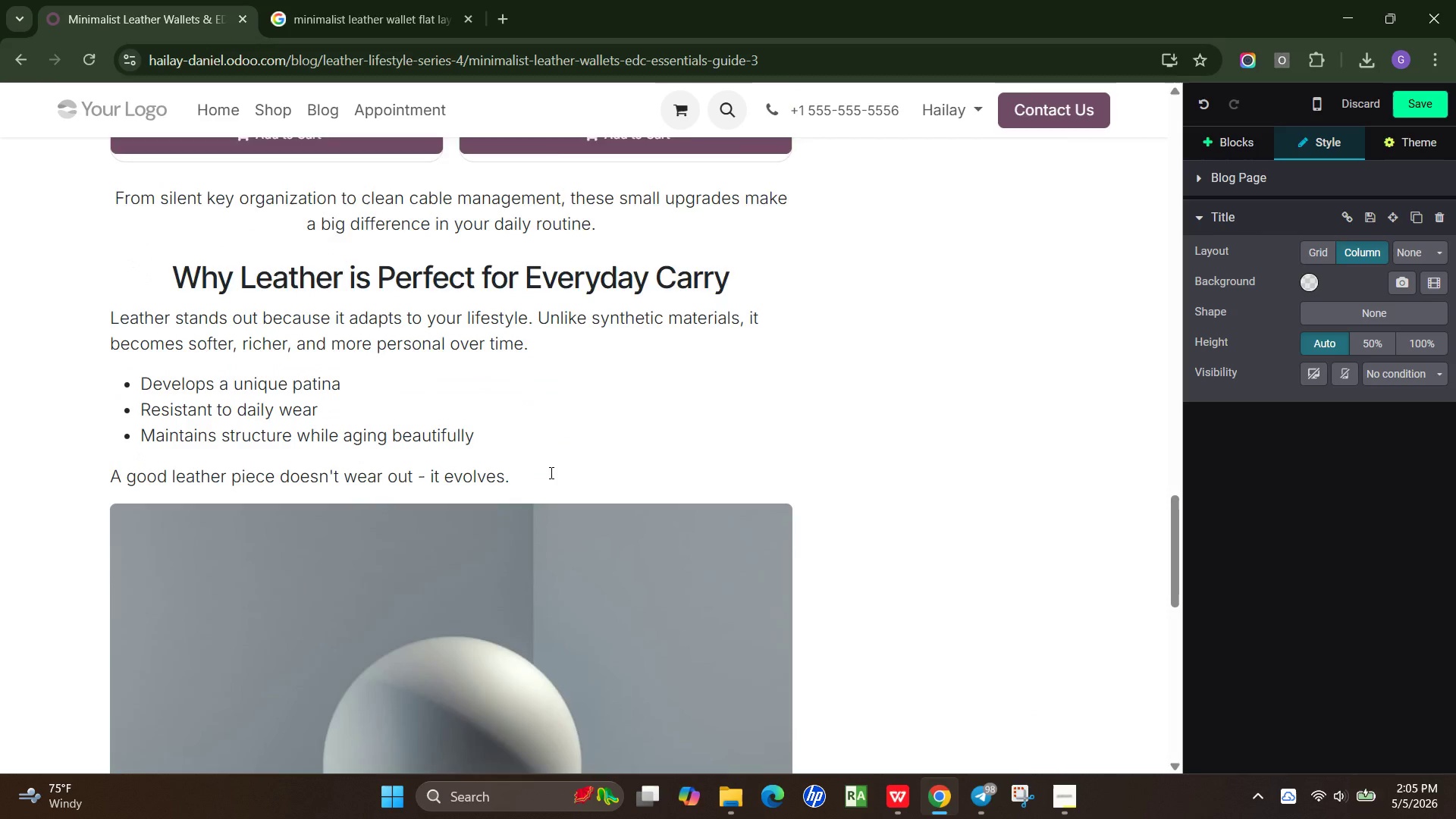 
scroll: coordinate [550, 472], scroll_direction: up, amount: 2.0
 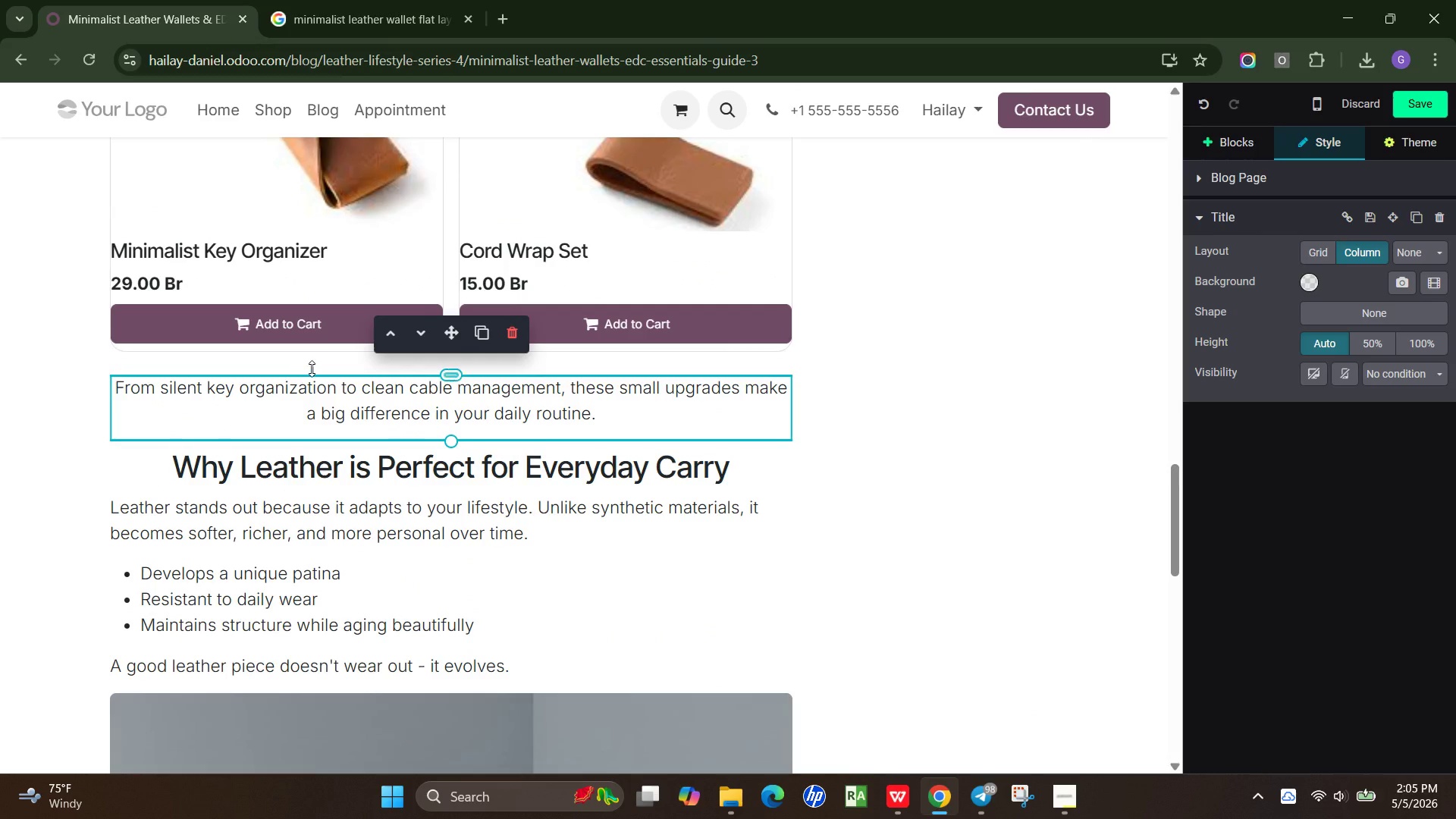 
left_click([312, 369])
 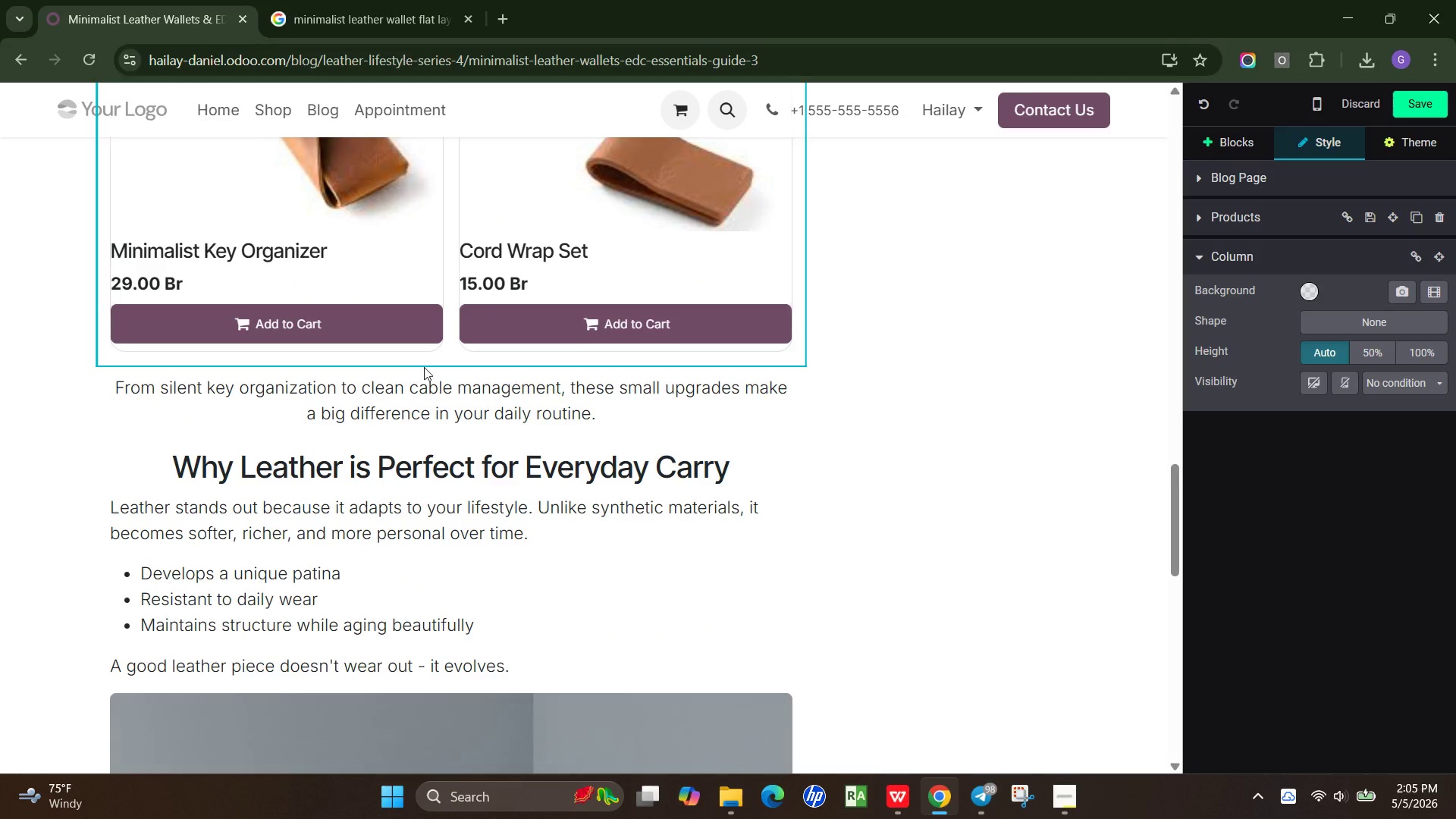 
left_click([440, 373])
 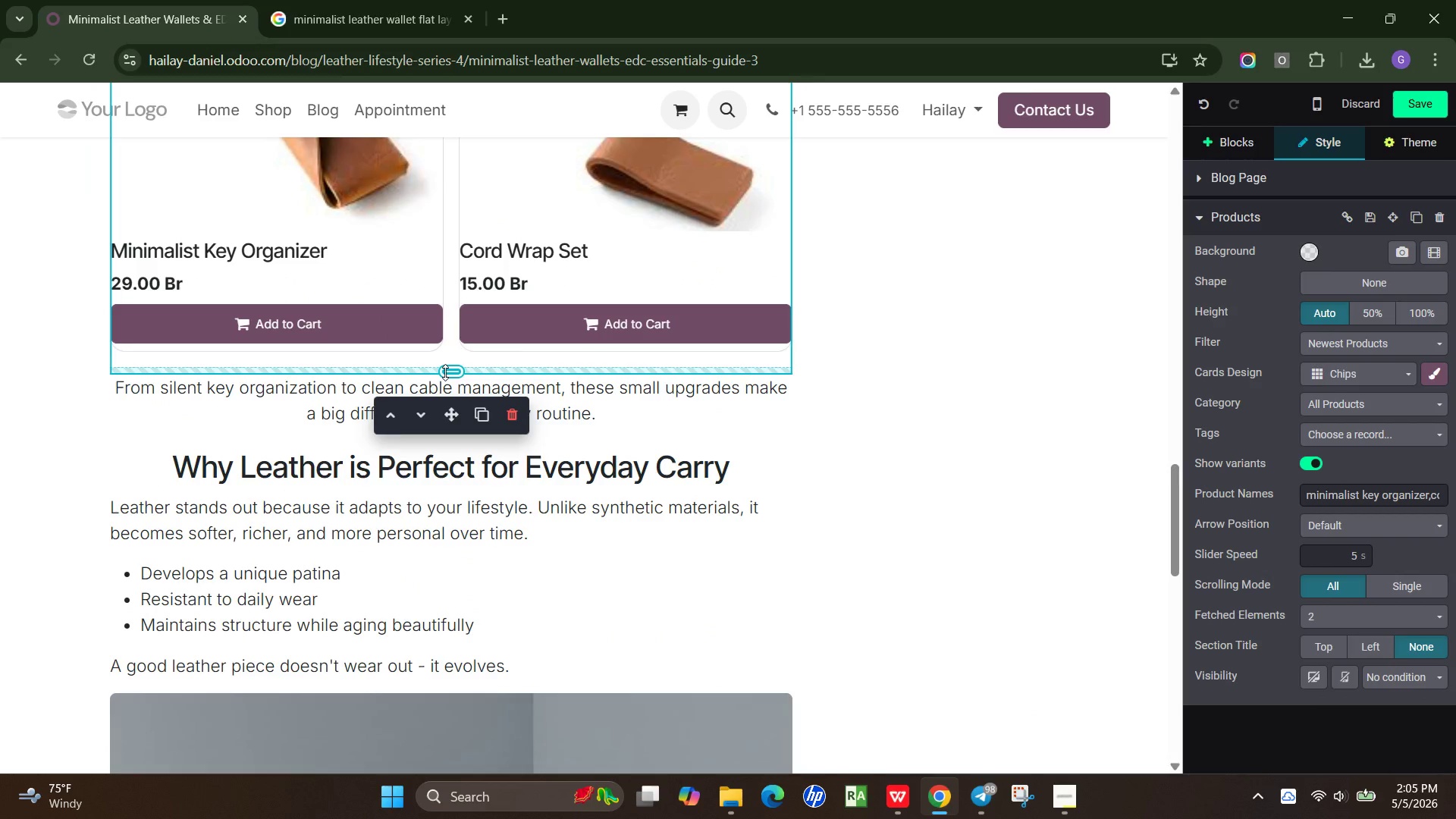 
left_click_drag(start_coordinate=[445, 372], to_coordinate=[466, 351])
 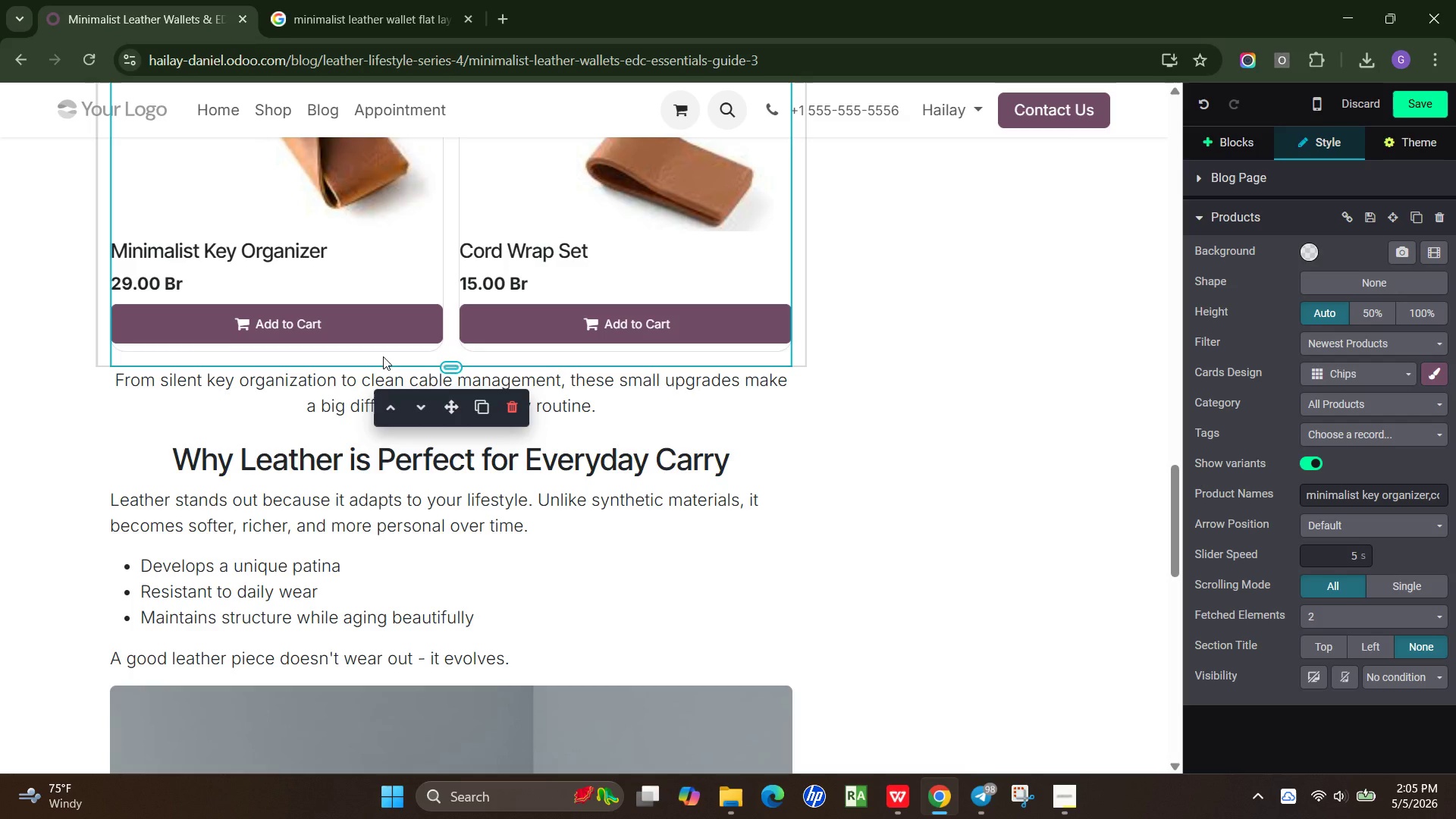 
left_click([383, 356])
 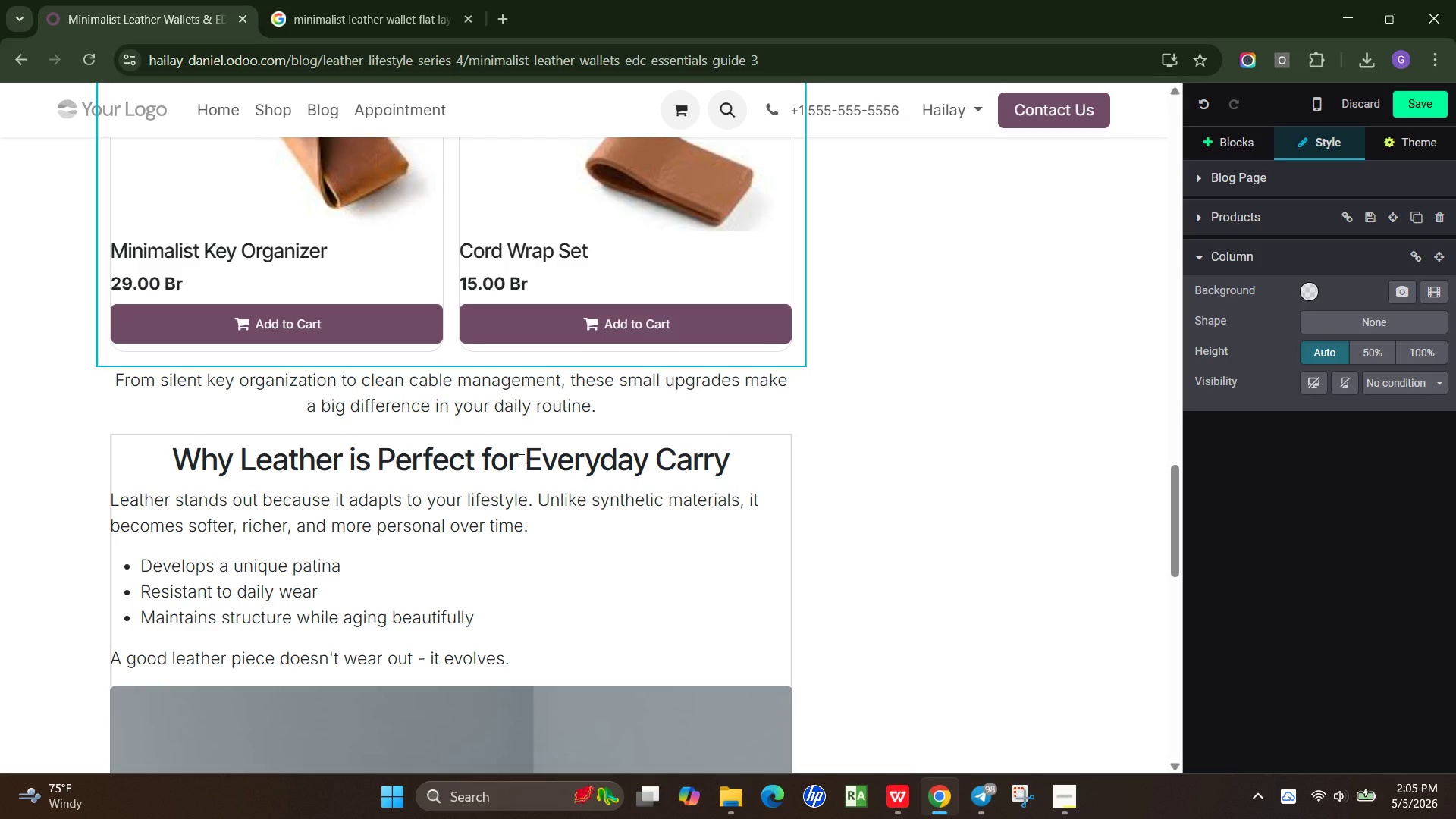 
left_click([548, 444])
 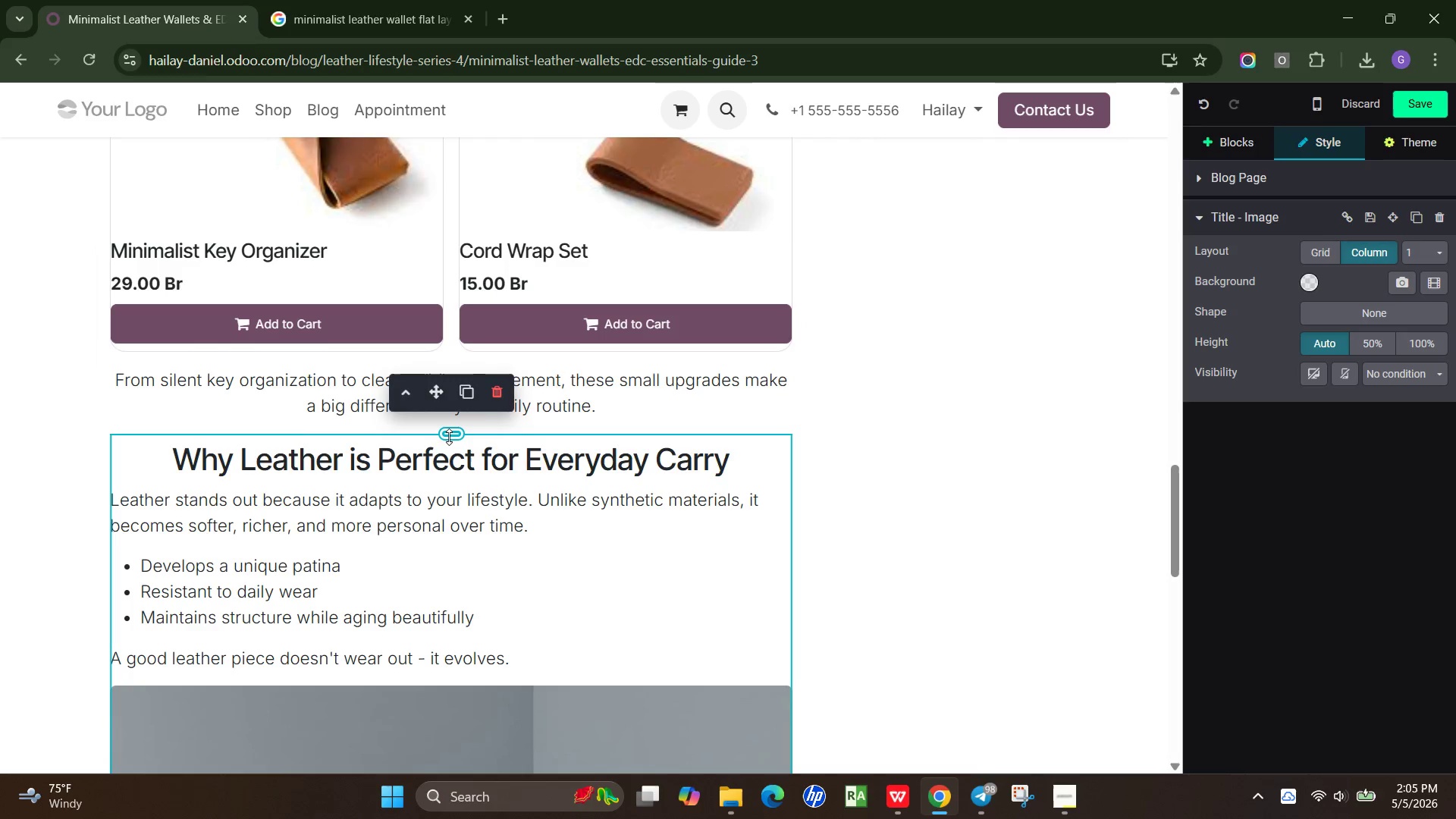 
left_click_drag(start_coordinate=[449, 437], to_coordinate=[450, 453])
 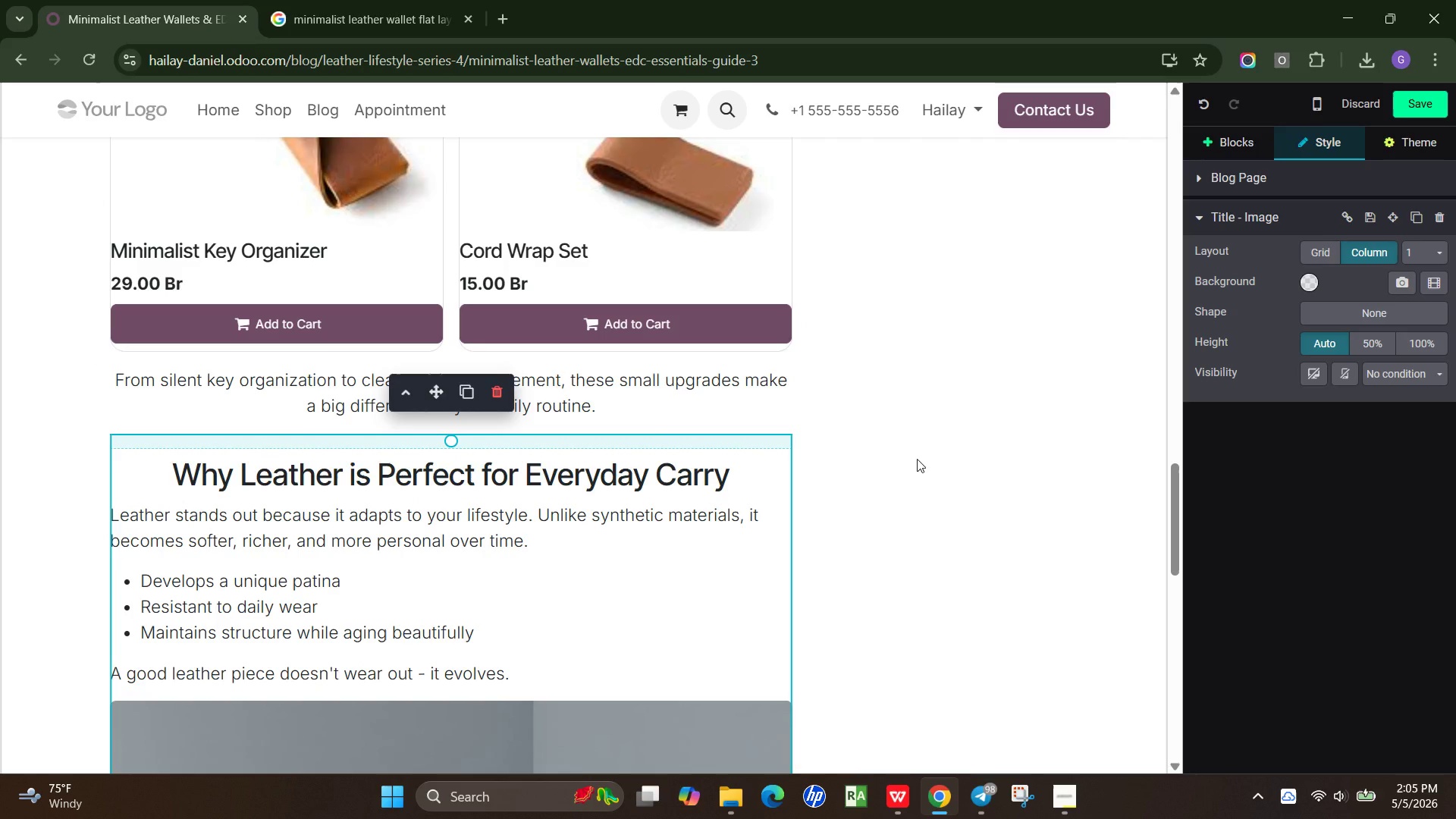 
left_click([917, 459])
 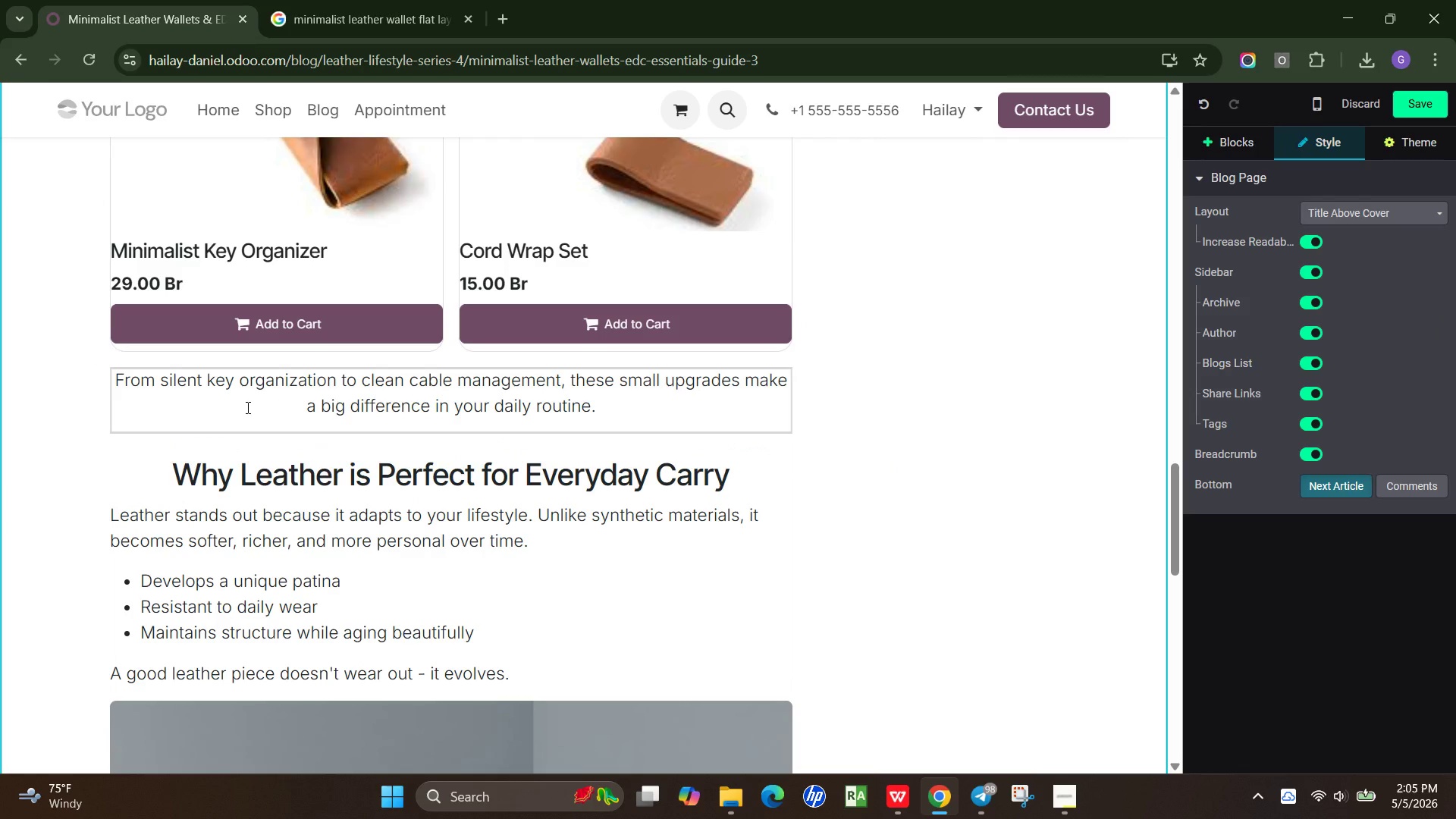 
scroll: coordinate [666, 530], scroll_direction: down, amount: 6.0
 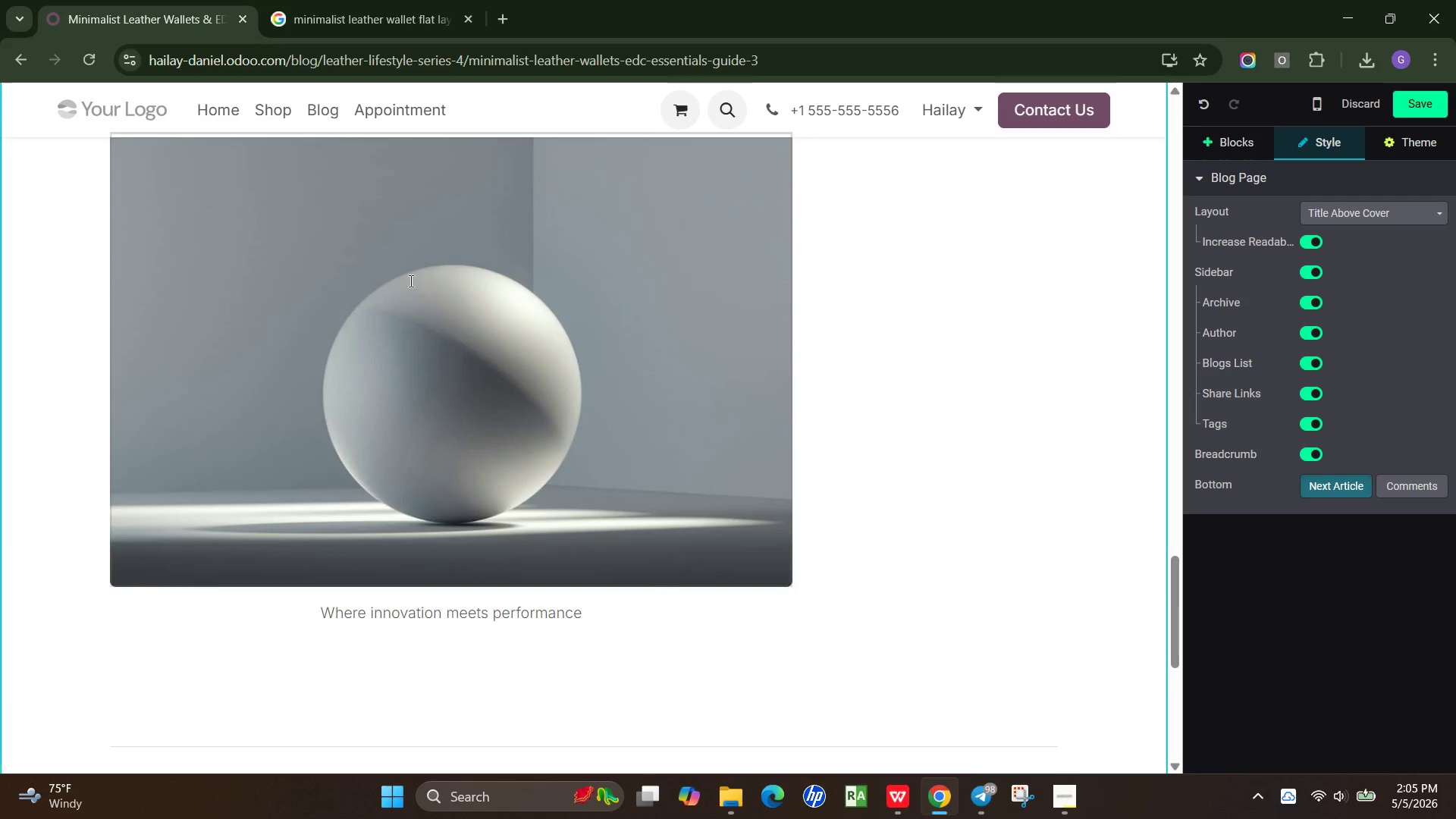 
left_click([410, 281])
 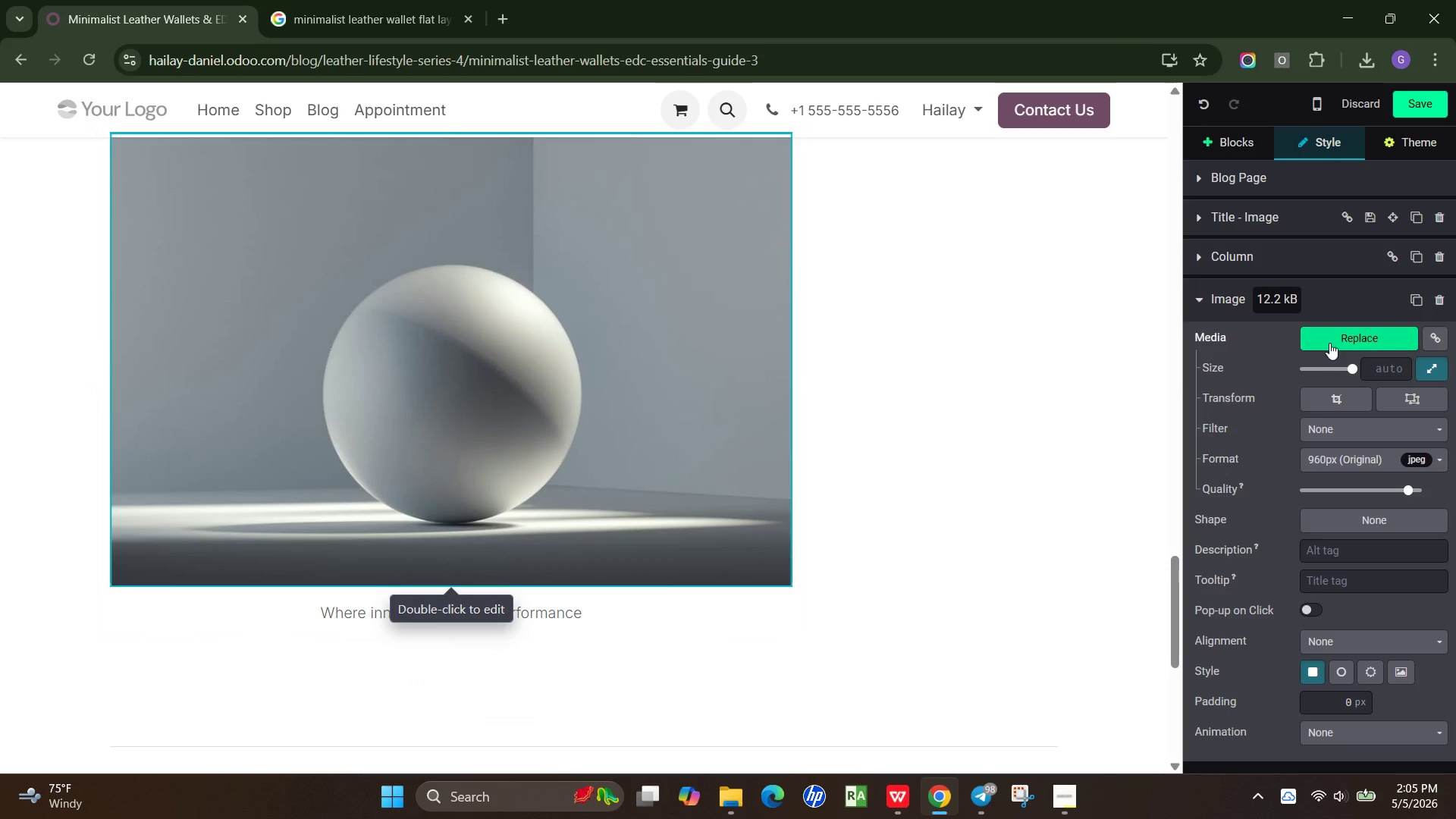 
left_click([1330, 341])
 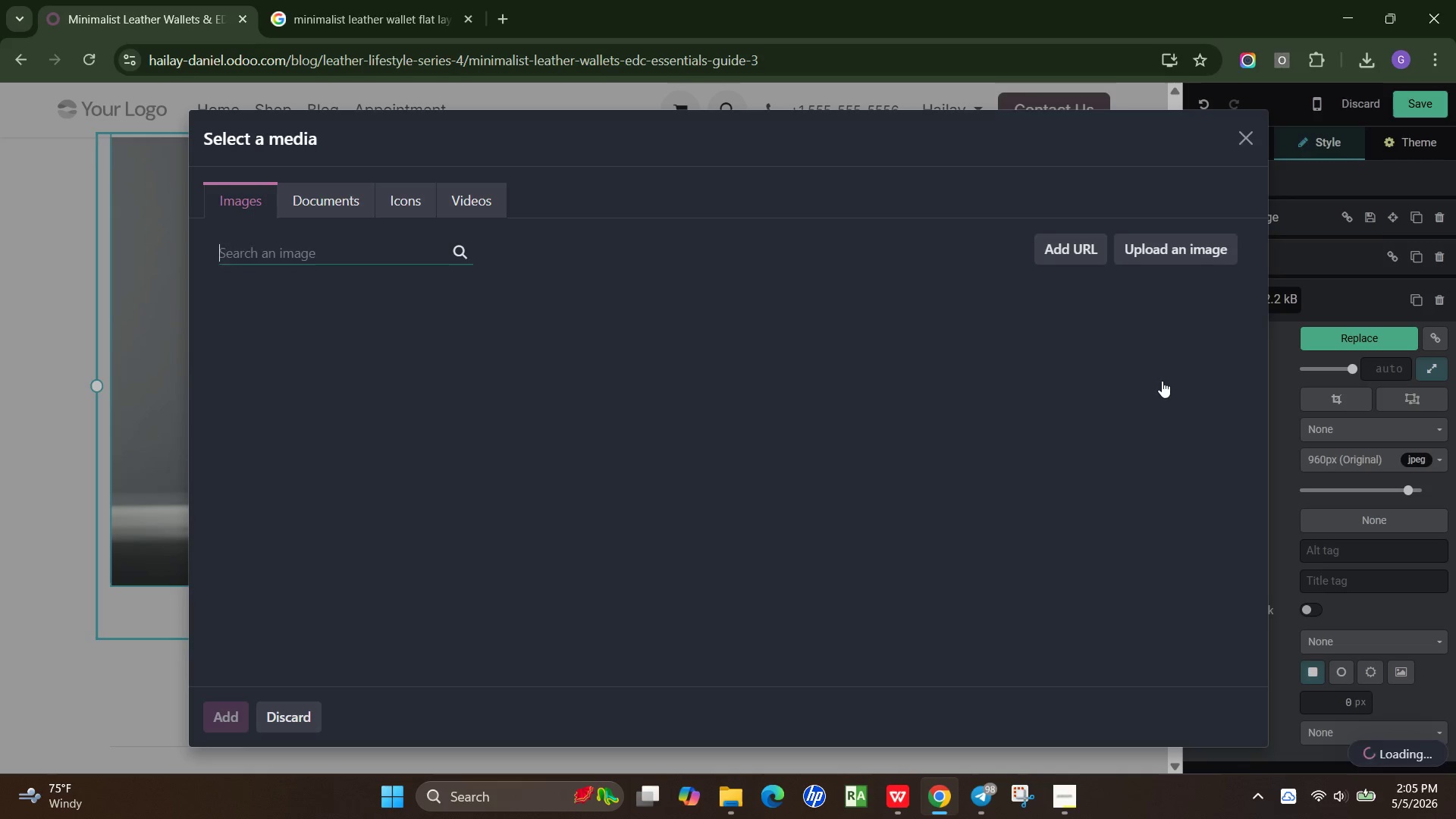 
wait(5.27)
 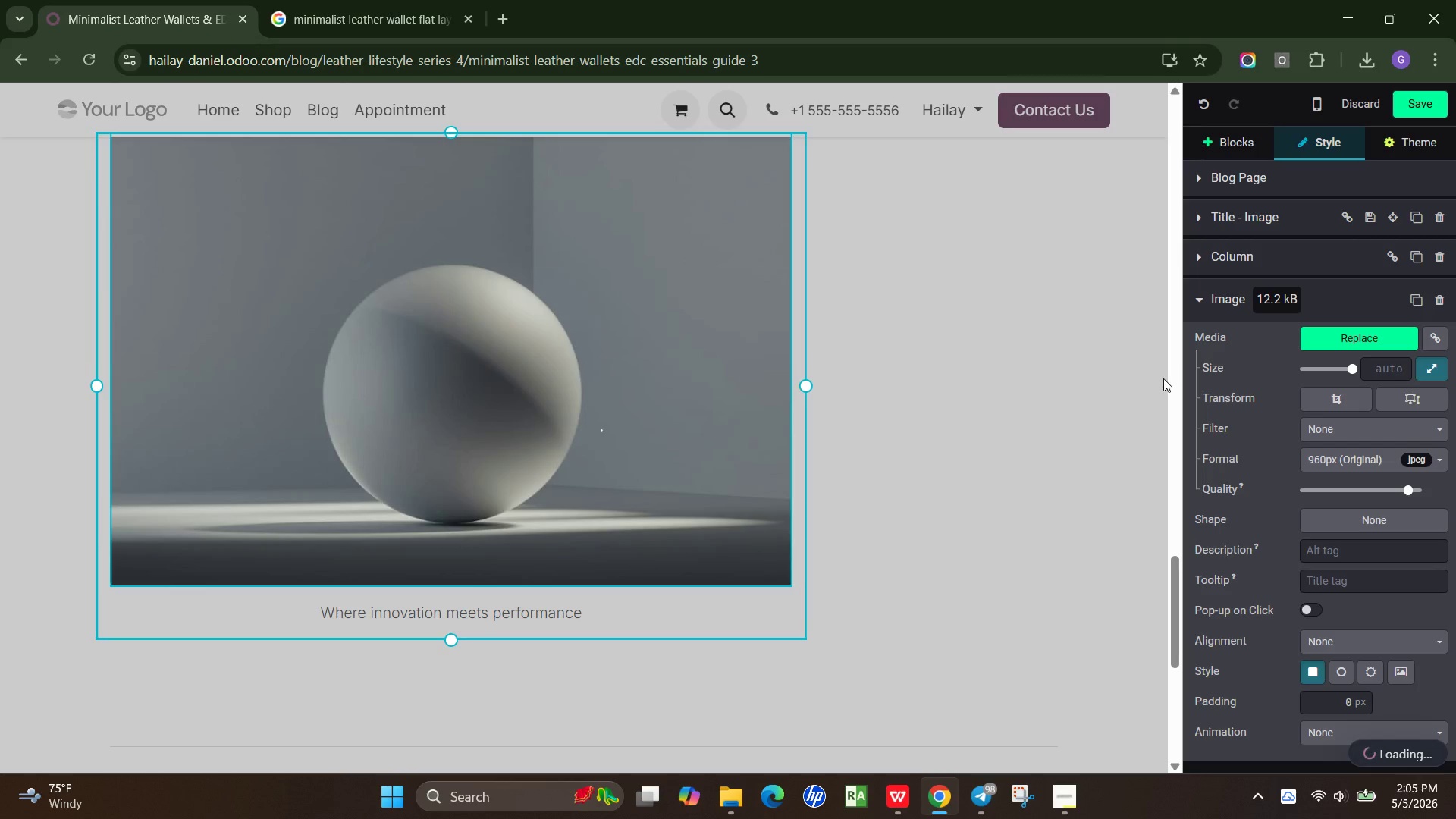 
type(leather wallet in hand slim design lig)
key(Backspace)
type(festyle)
 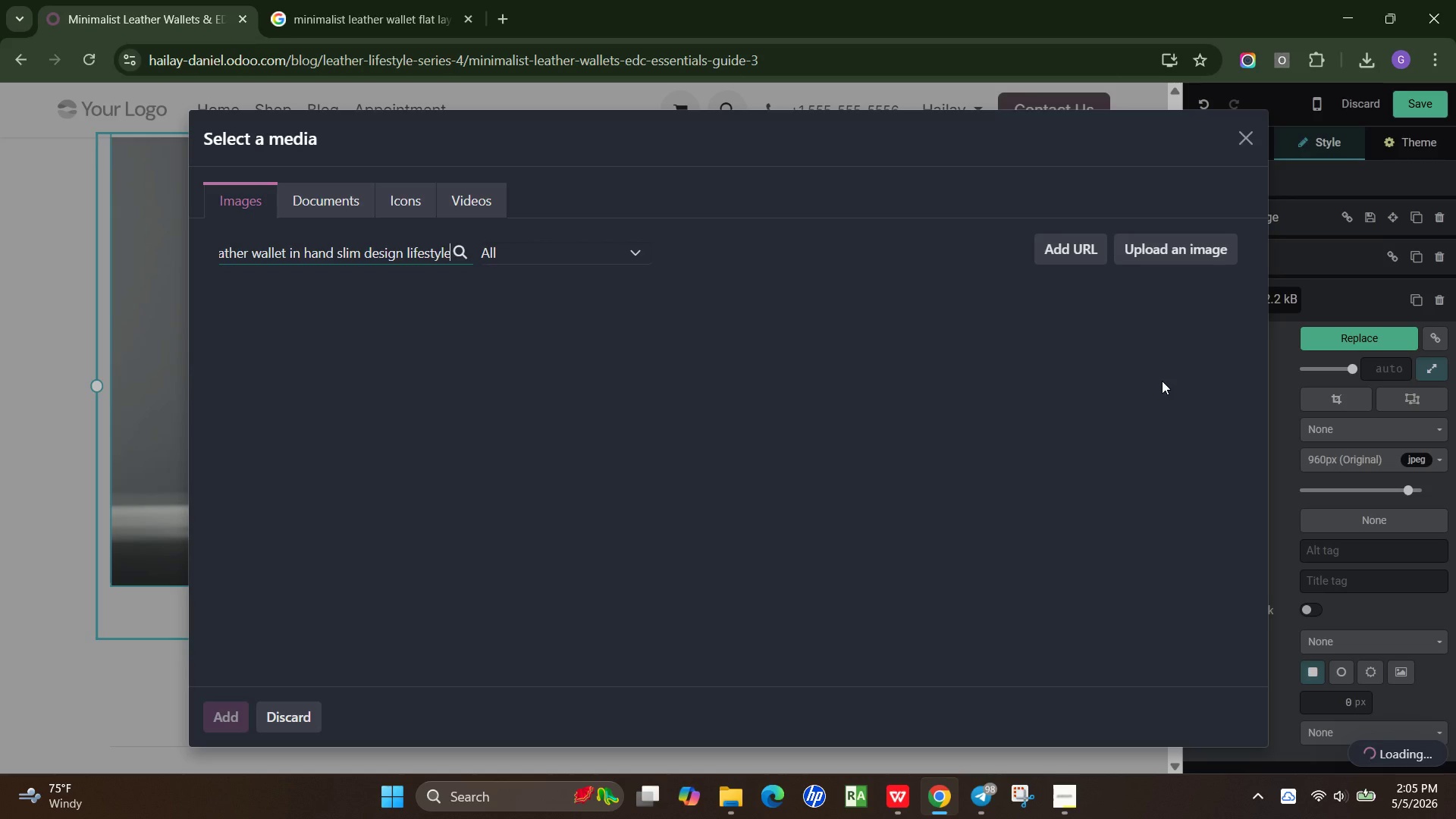 
key(Control+A)
 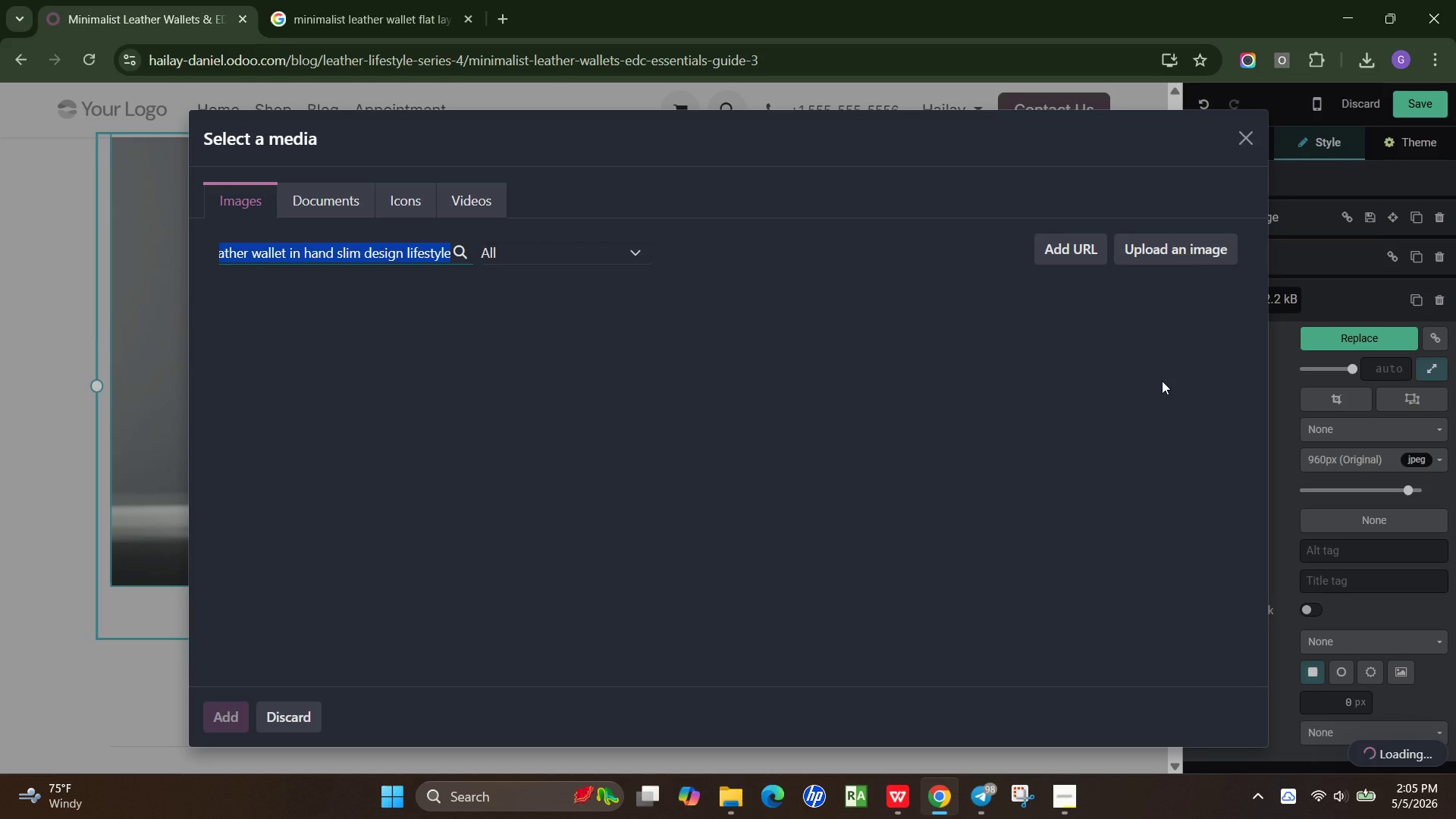 
key(Control+C)
 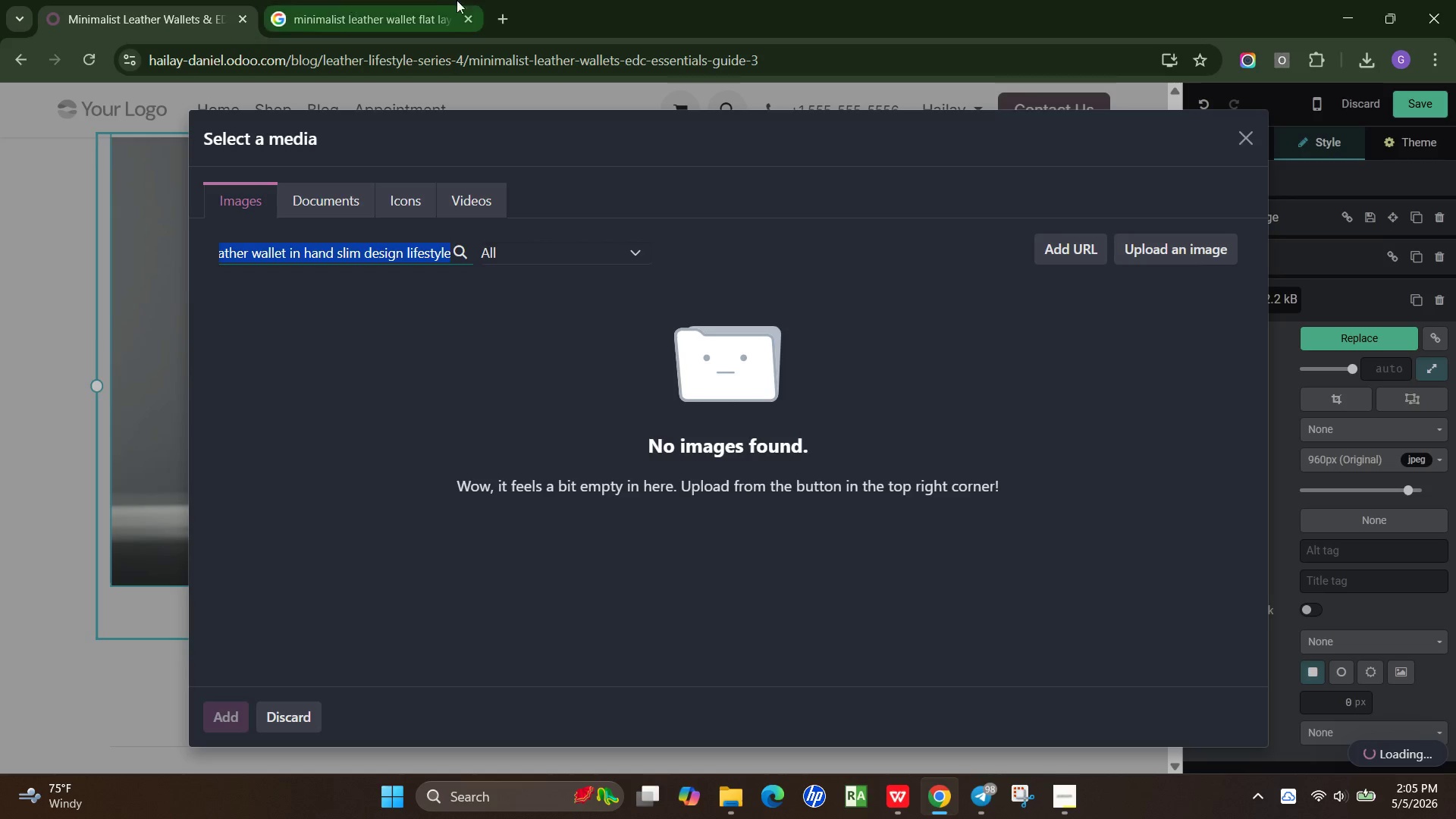 
left_click([372, 0])
 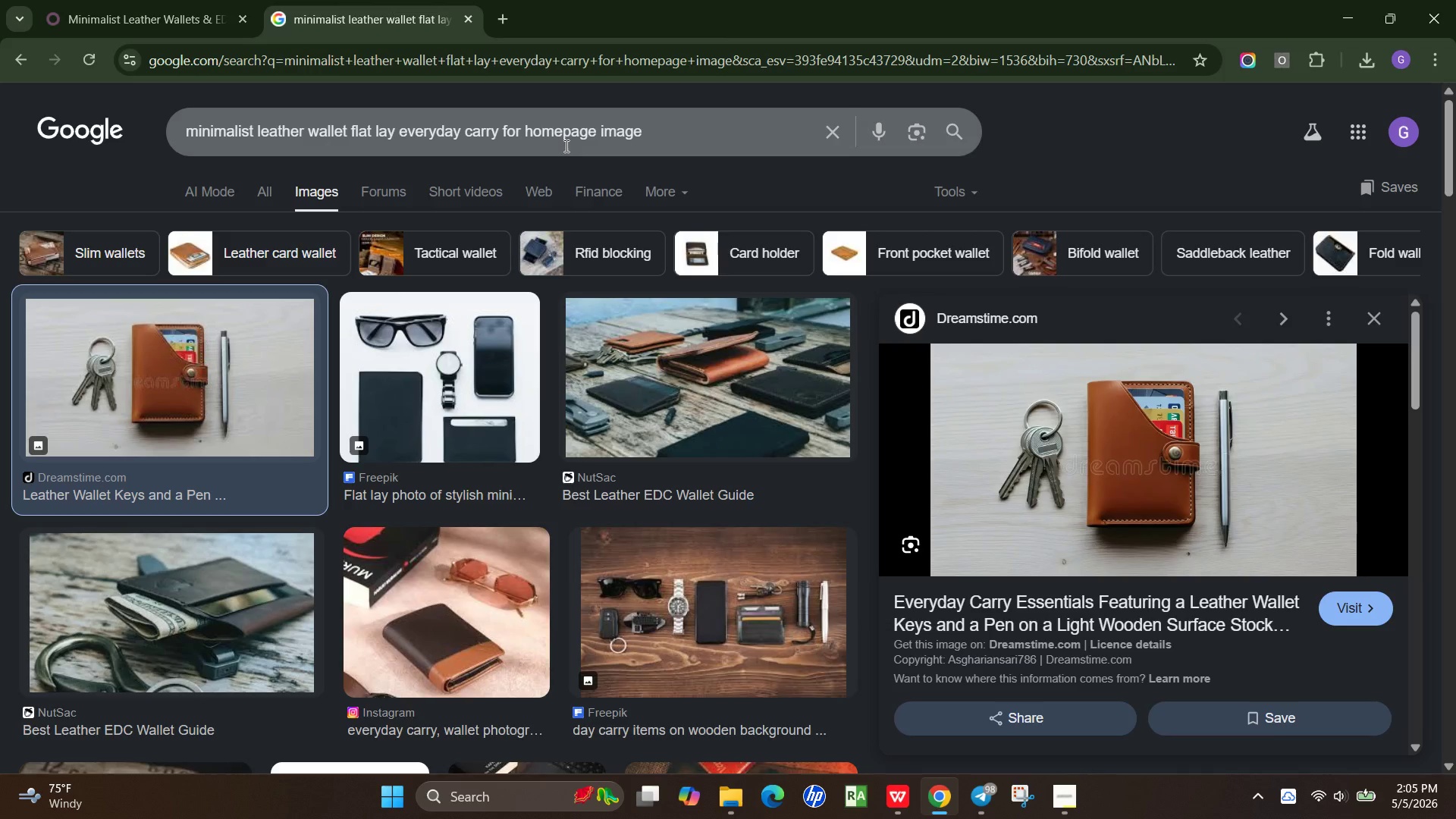 
left_click([566, 146])
 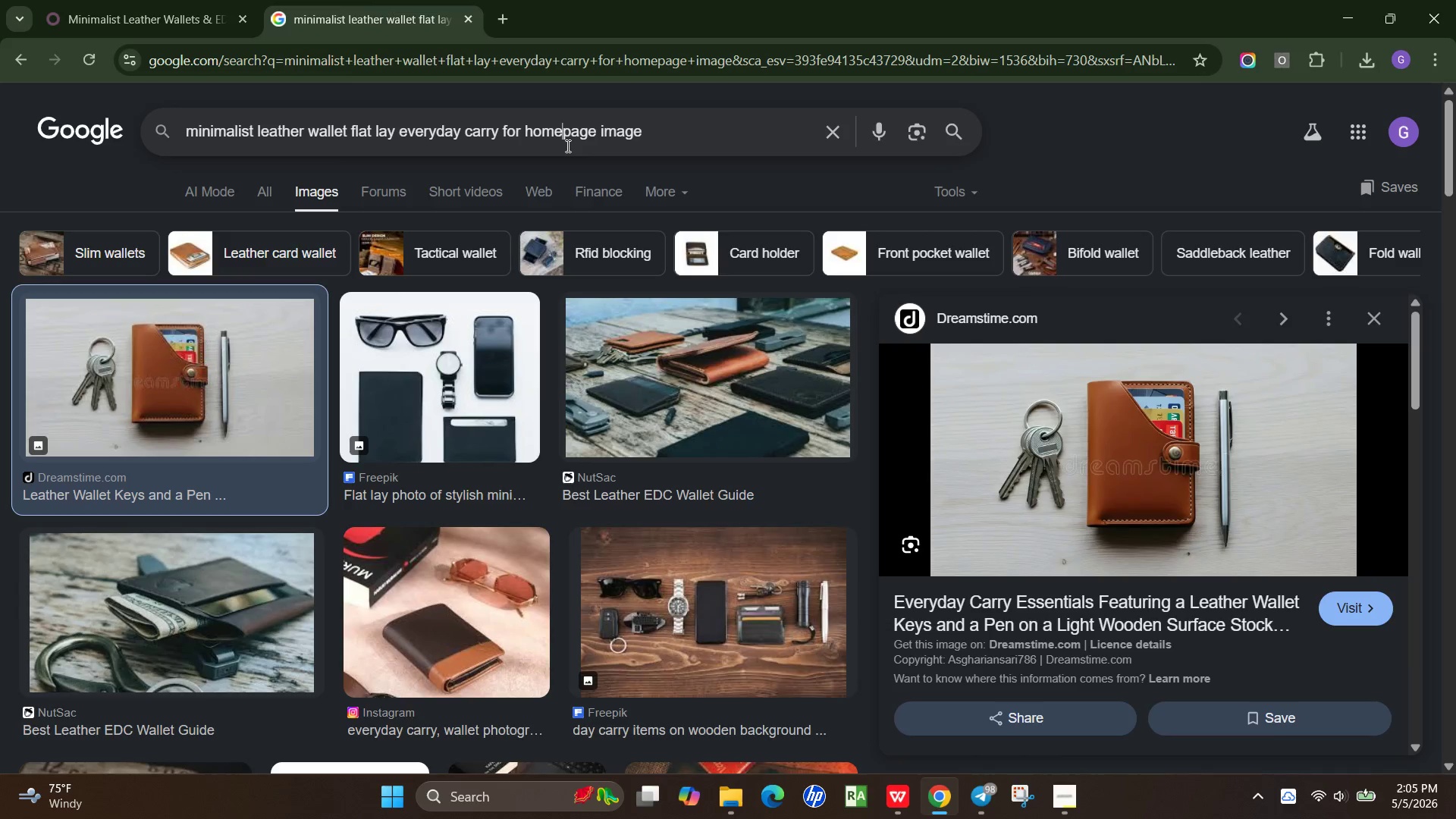 
type(av)
 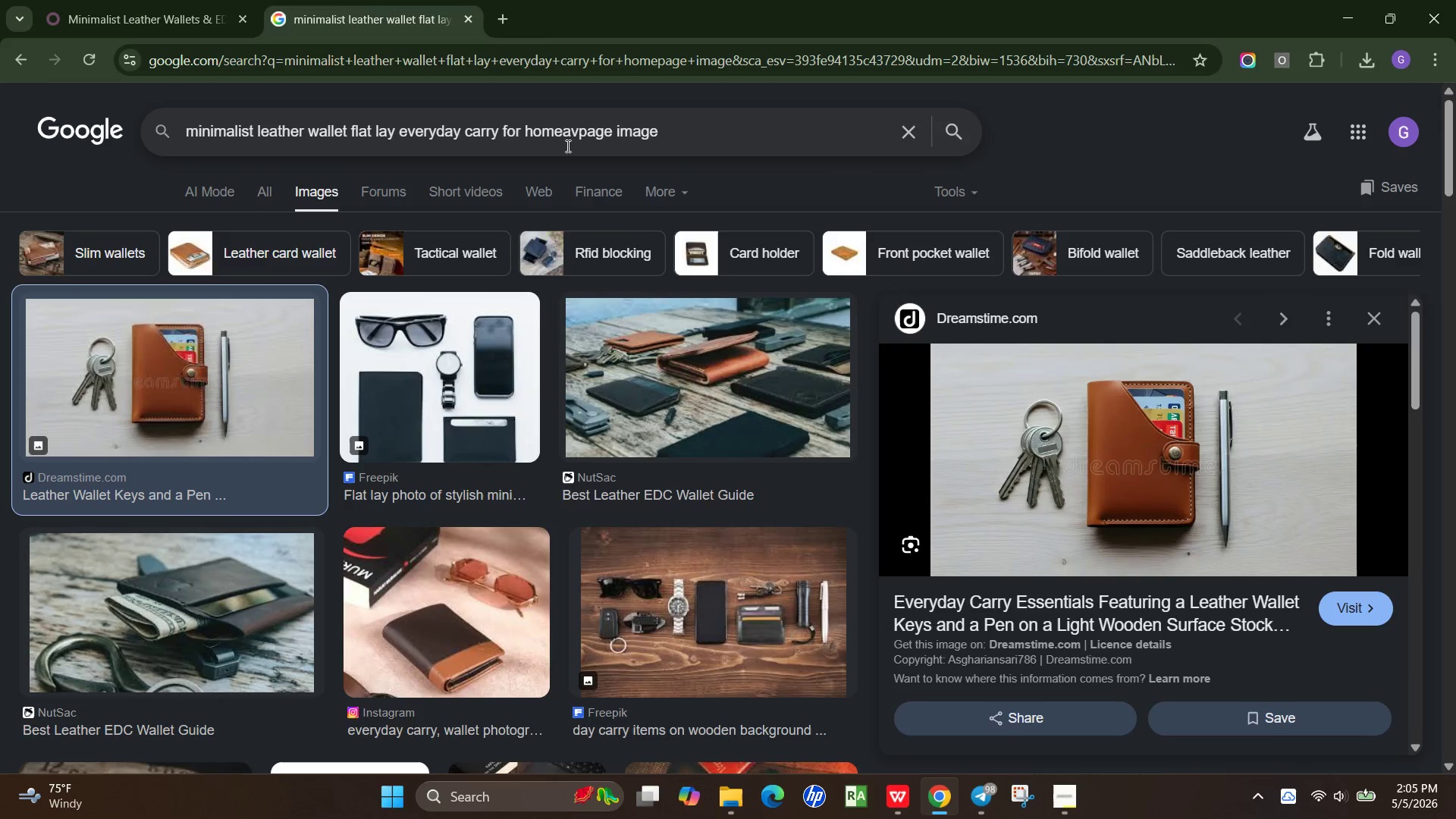 
key(Control+A)
 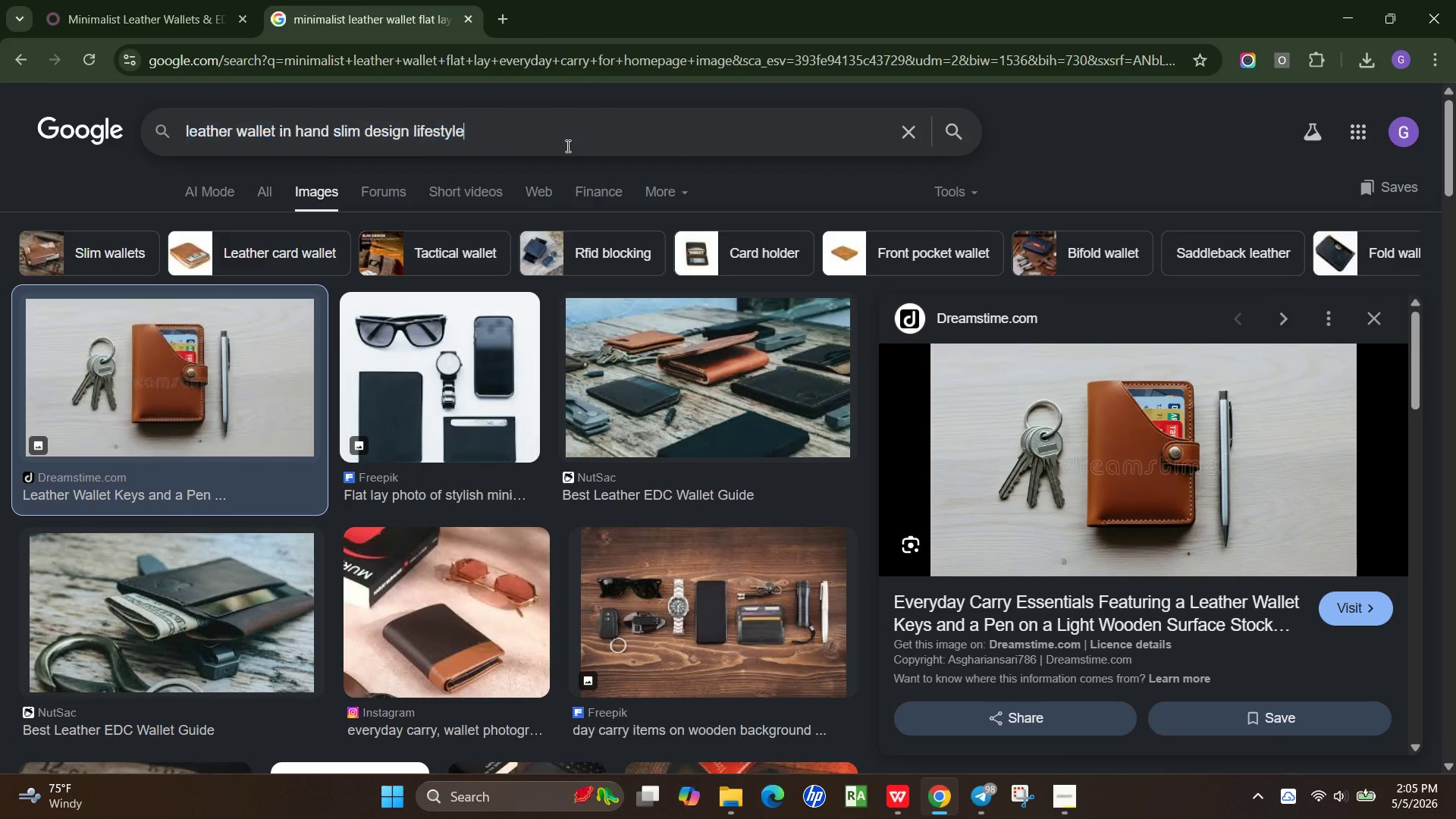 
key(Control+V)
 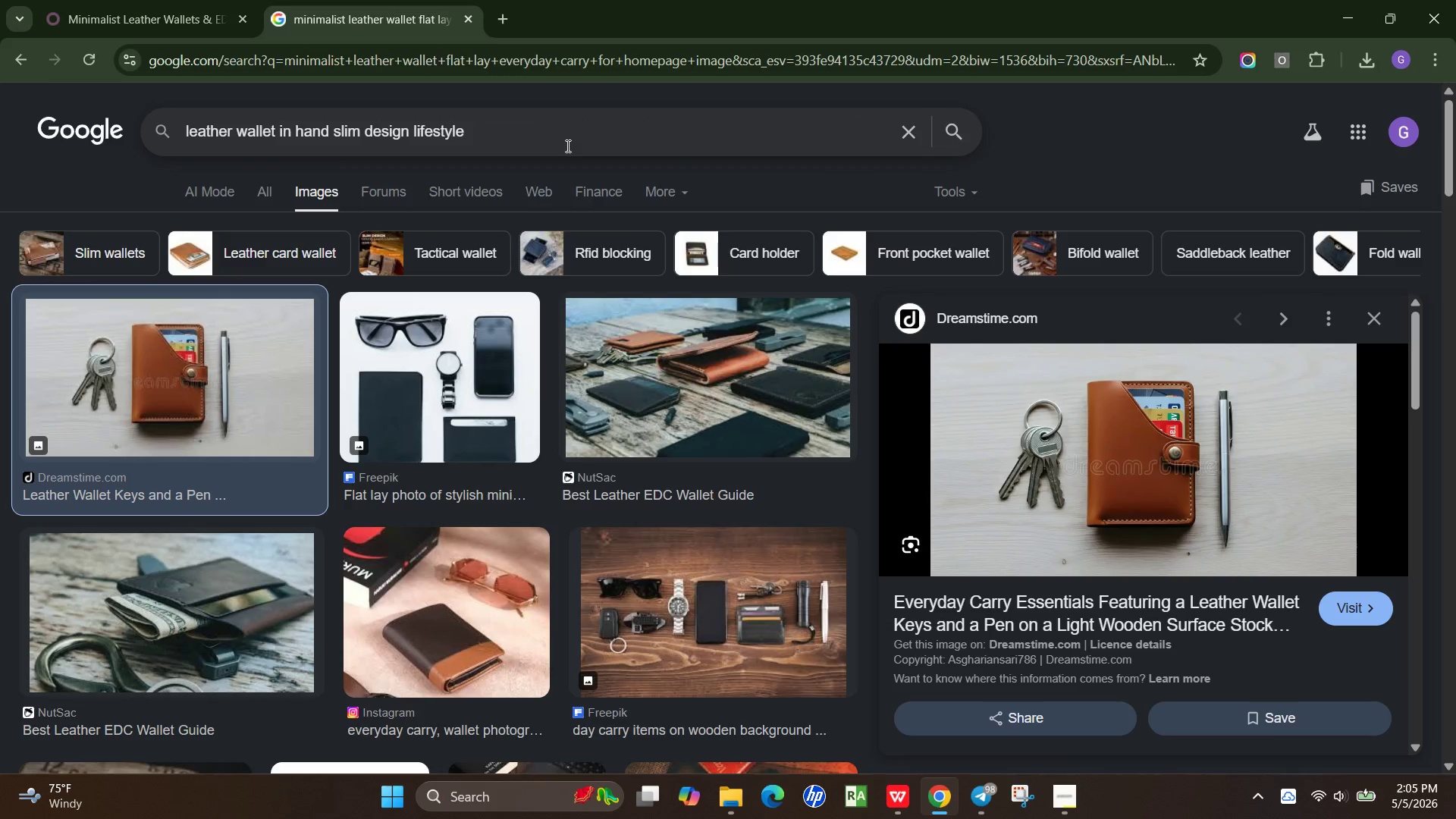 
key(Enter)
 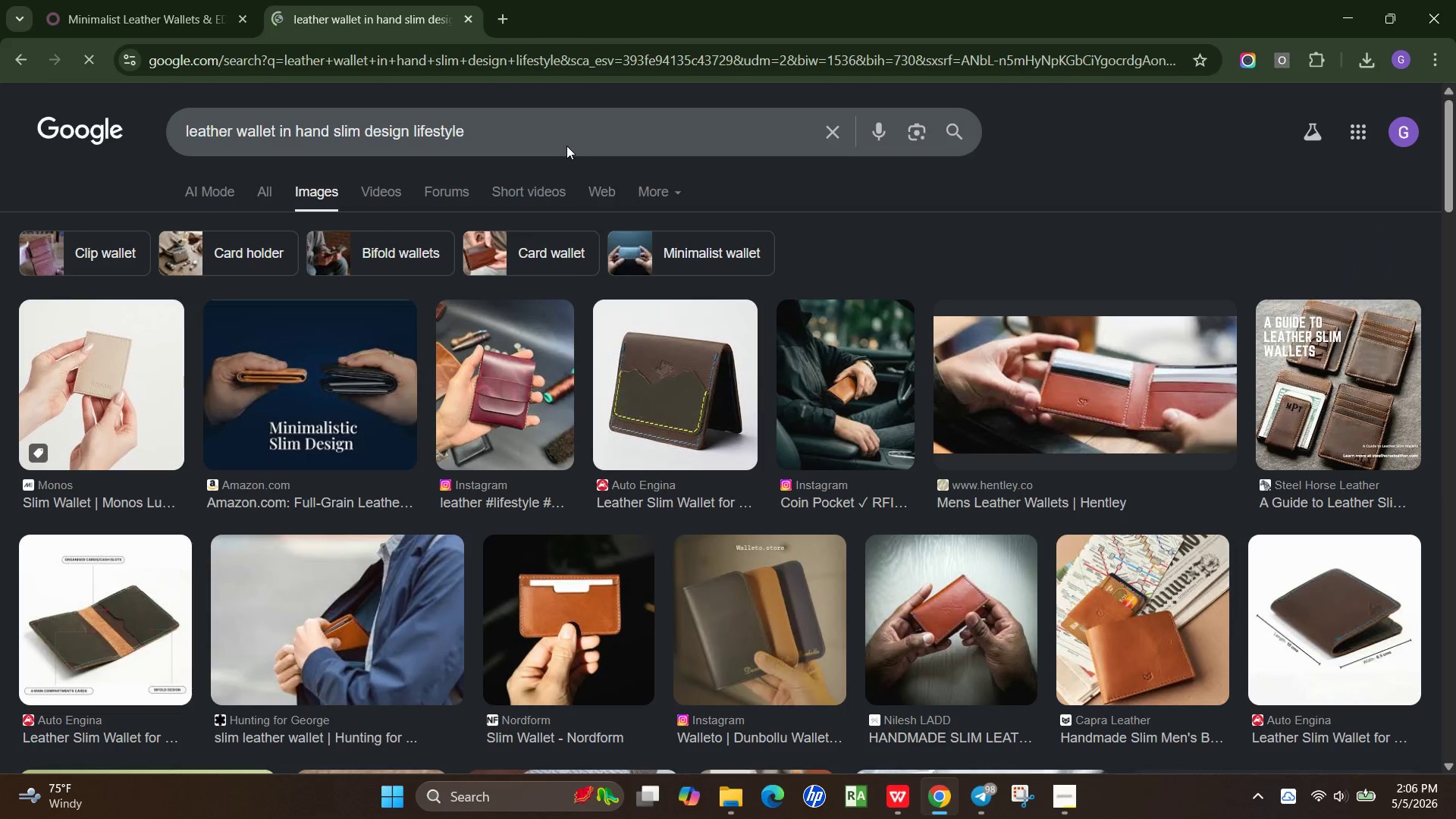 
wait(10.45)
 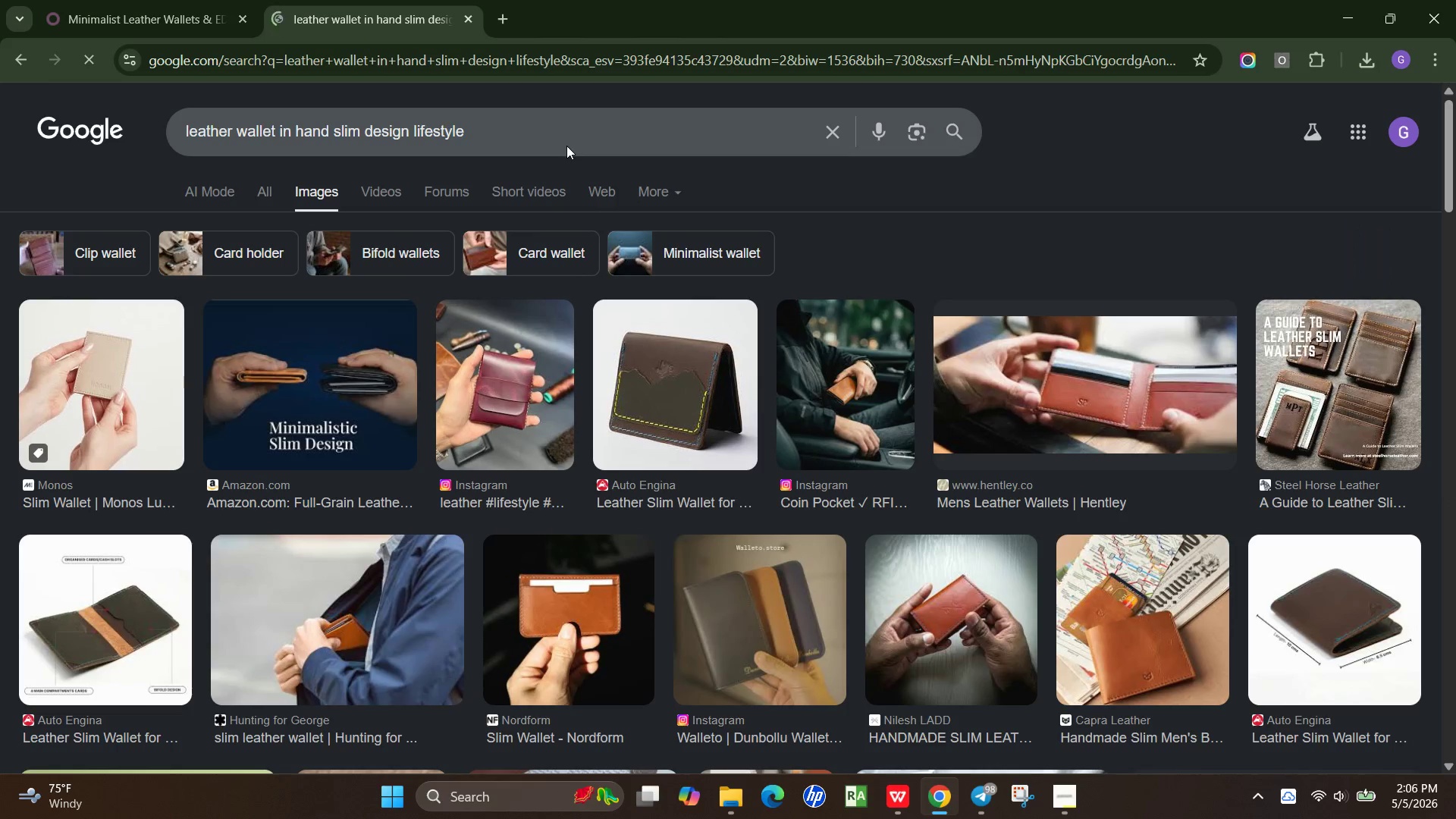 
scroll: coordinate [815, 495], scroll_direction: down, amount: 11.0
 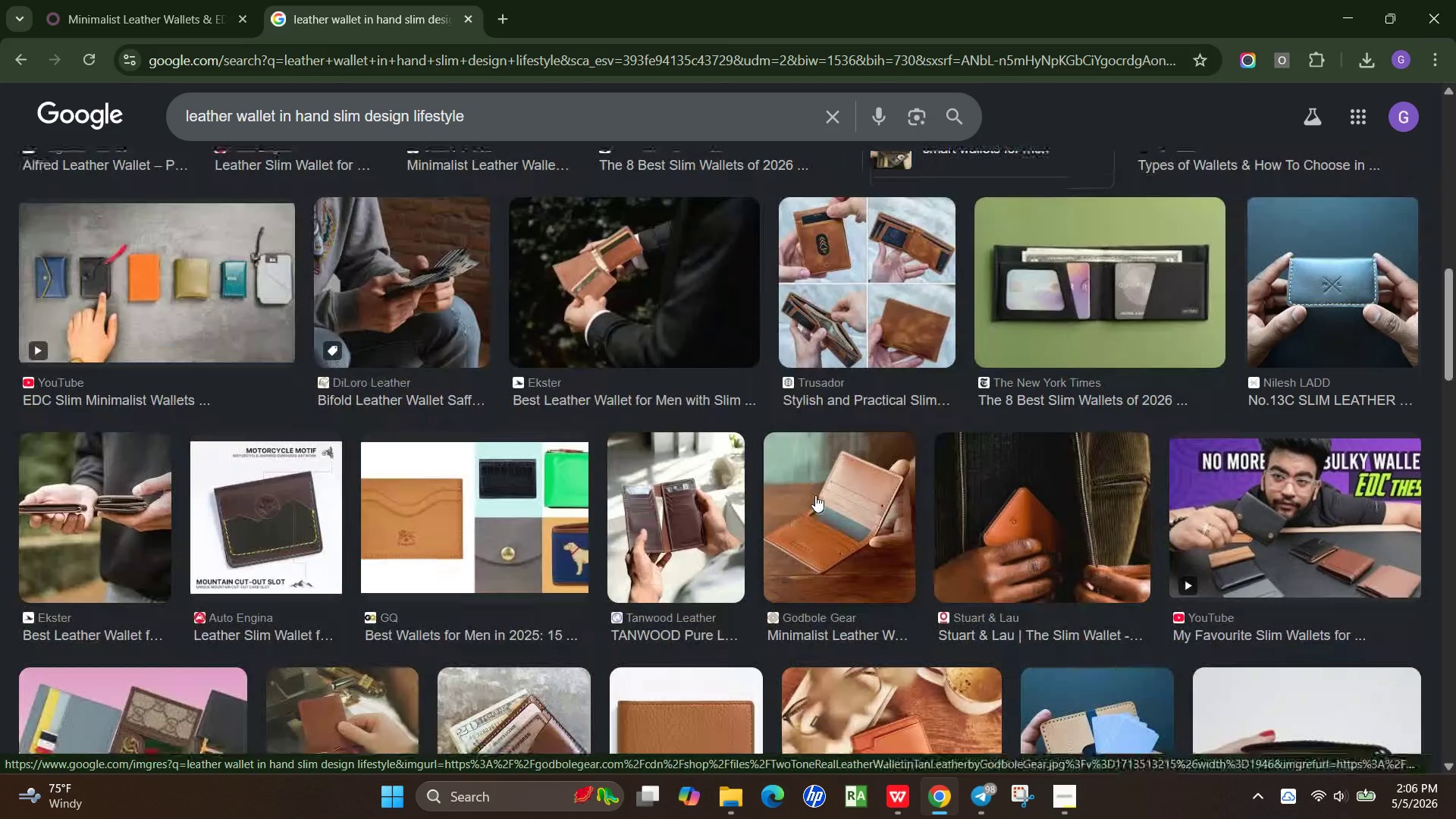 
scroll: coordinate [815, 495], scroll_direction: down, amount: 3.0
 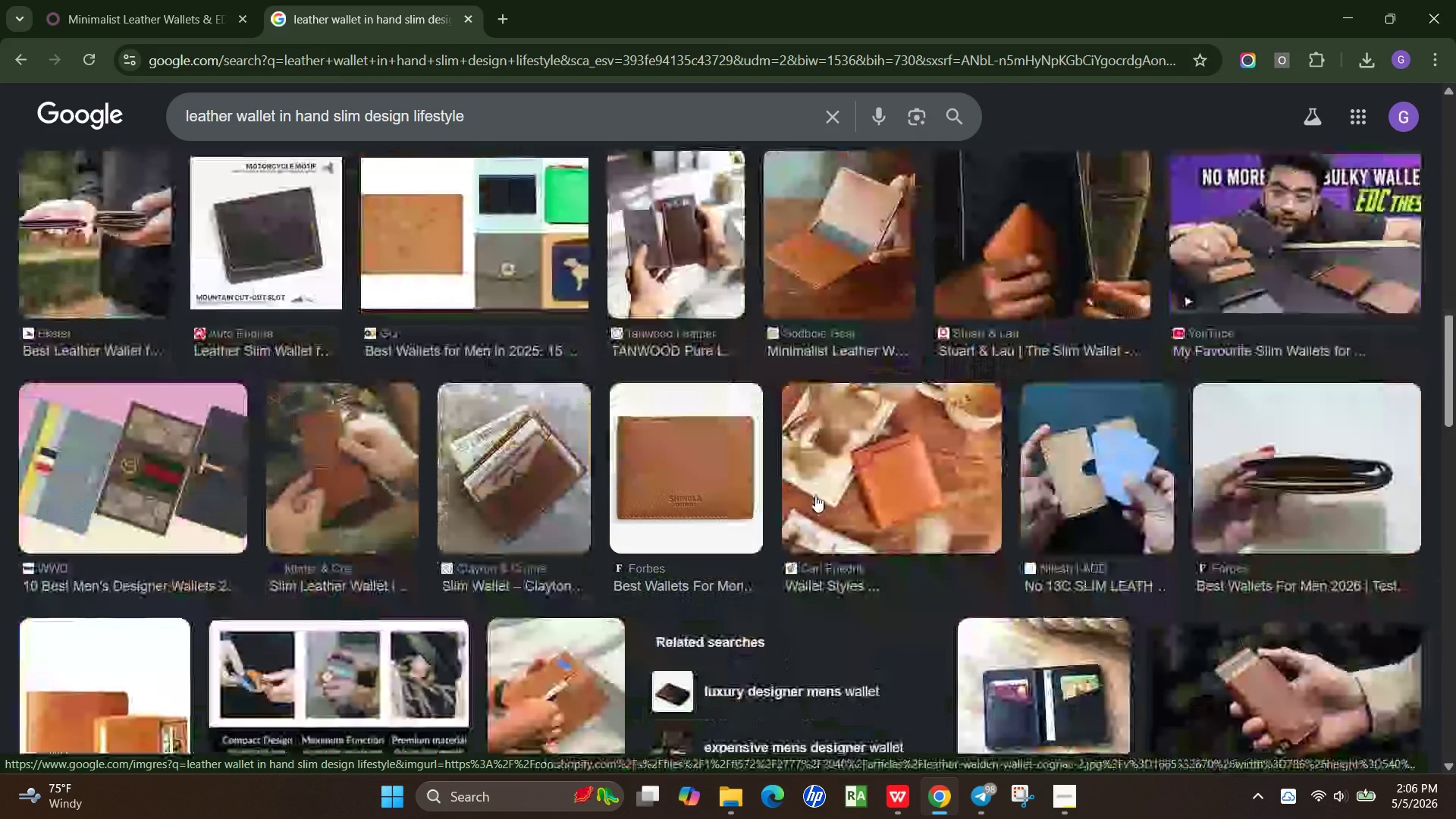 
scroll: coordinate [815, 495], scroll_direction: up, amount: 13.0
 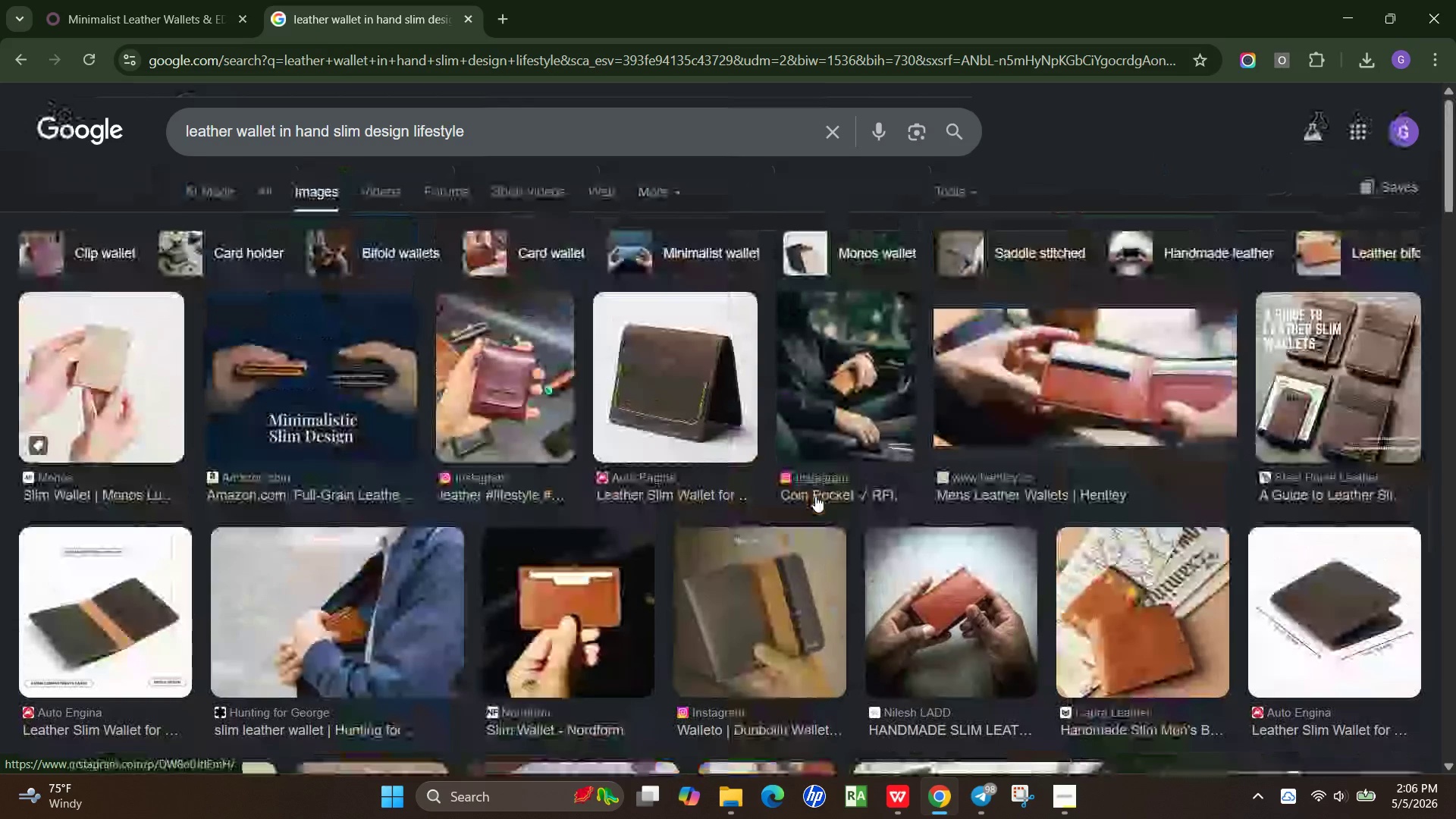 
wait(8.48)
 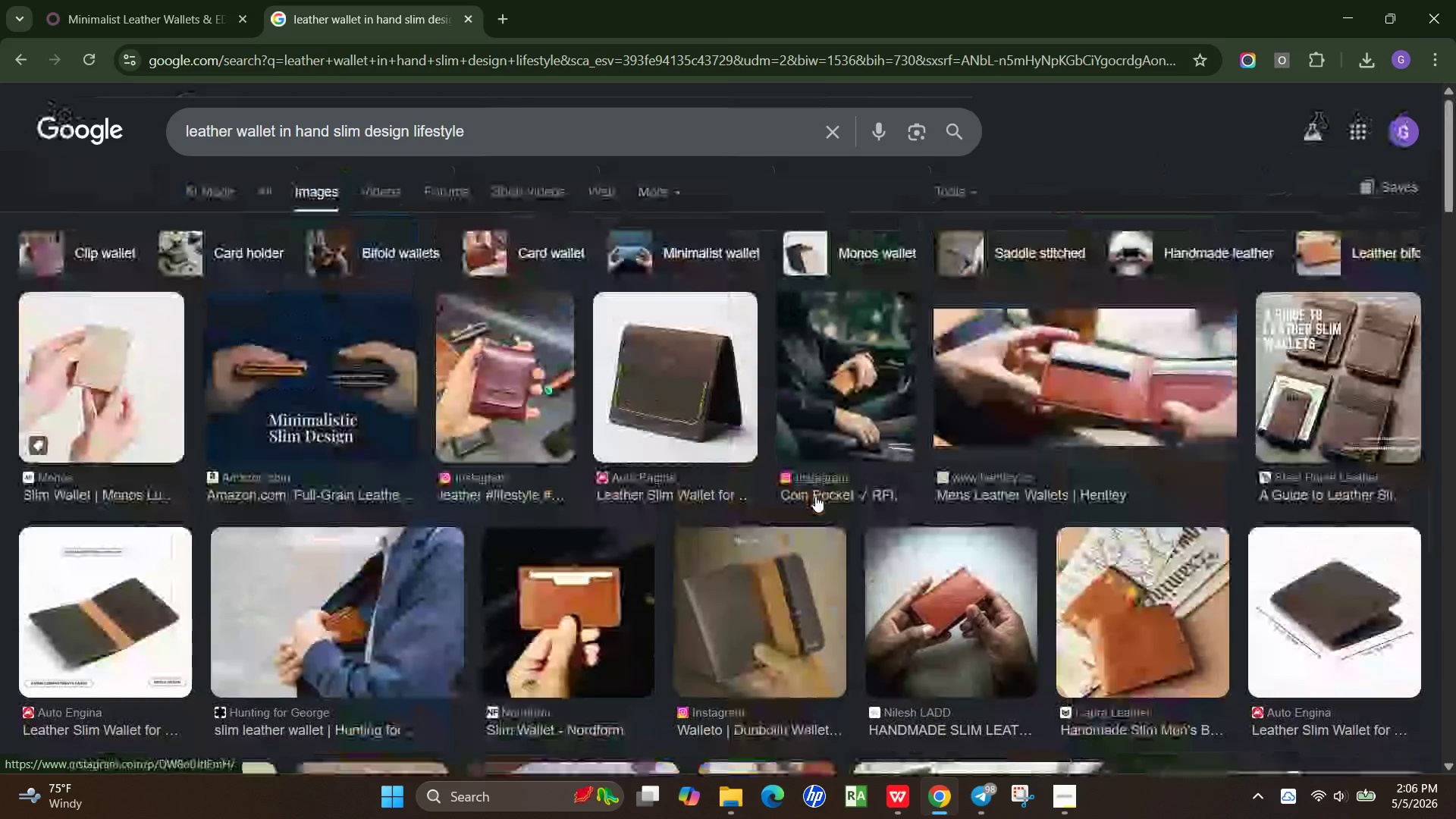 
left_click([326, 582])
 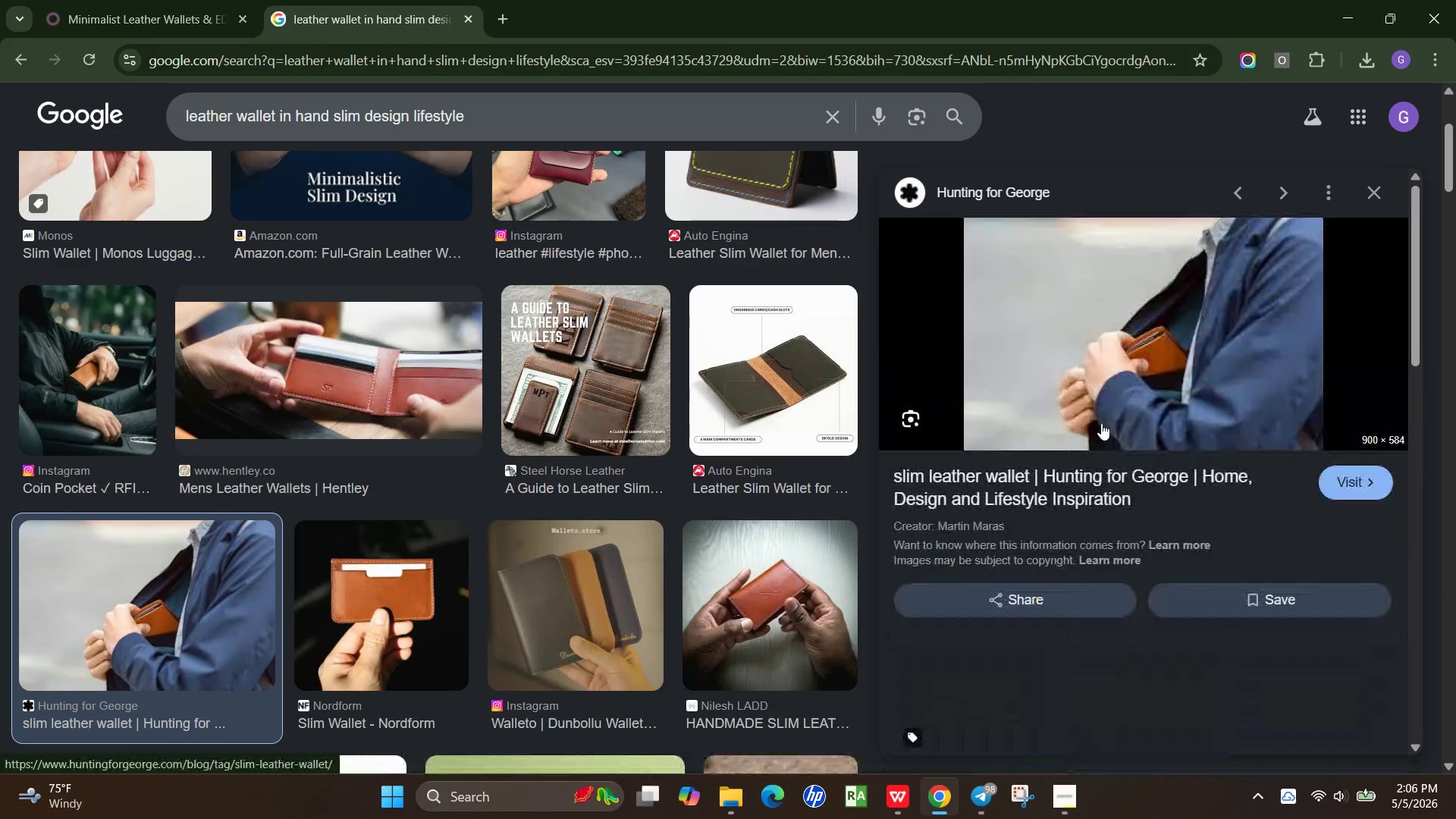 
wait(8.34)
 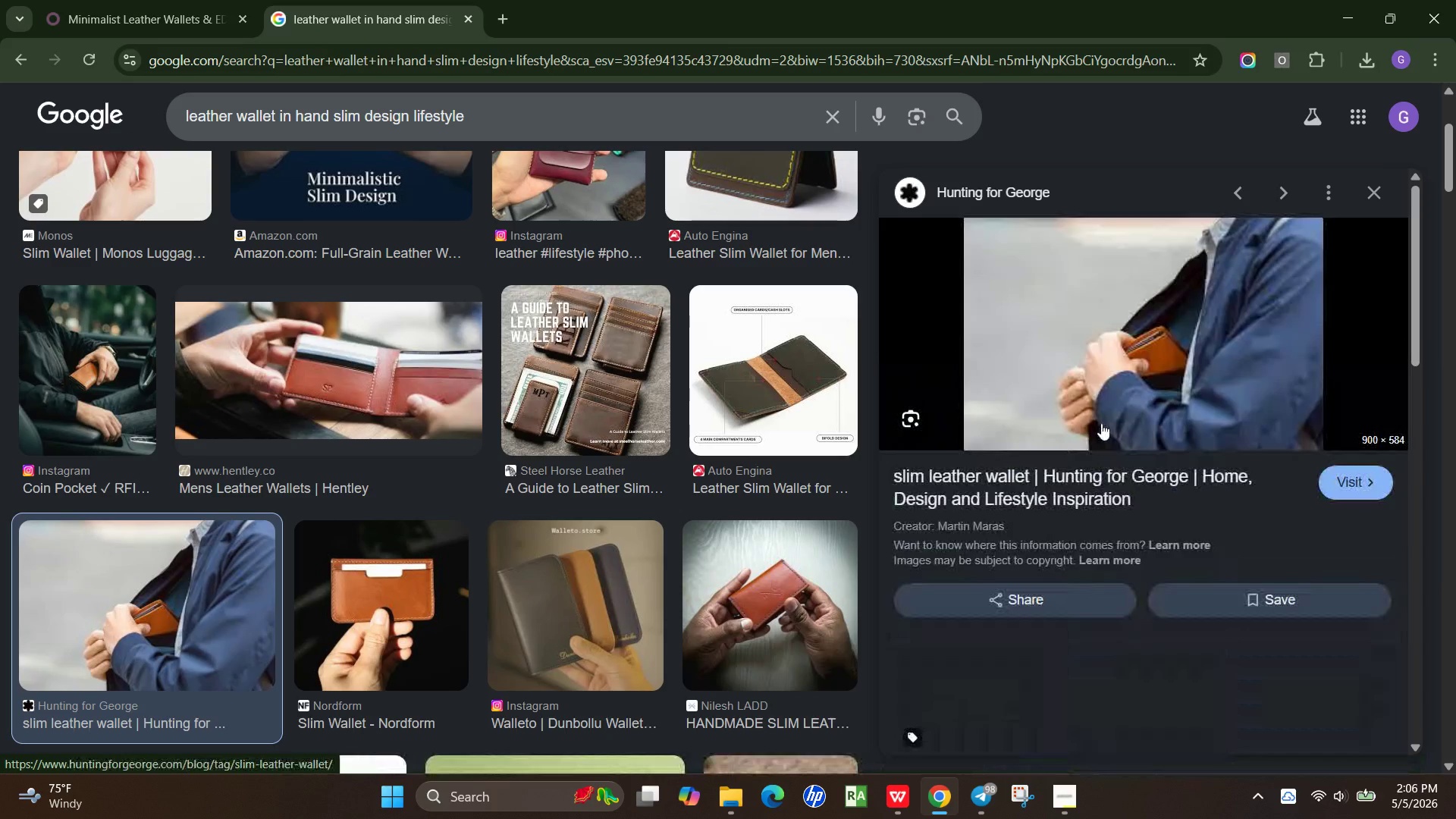 
right_click([1150, 327])
 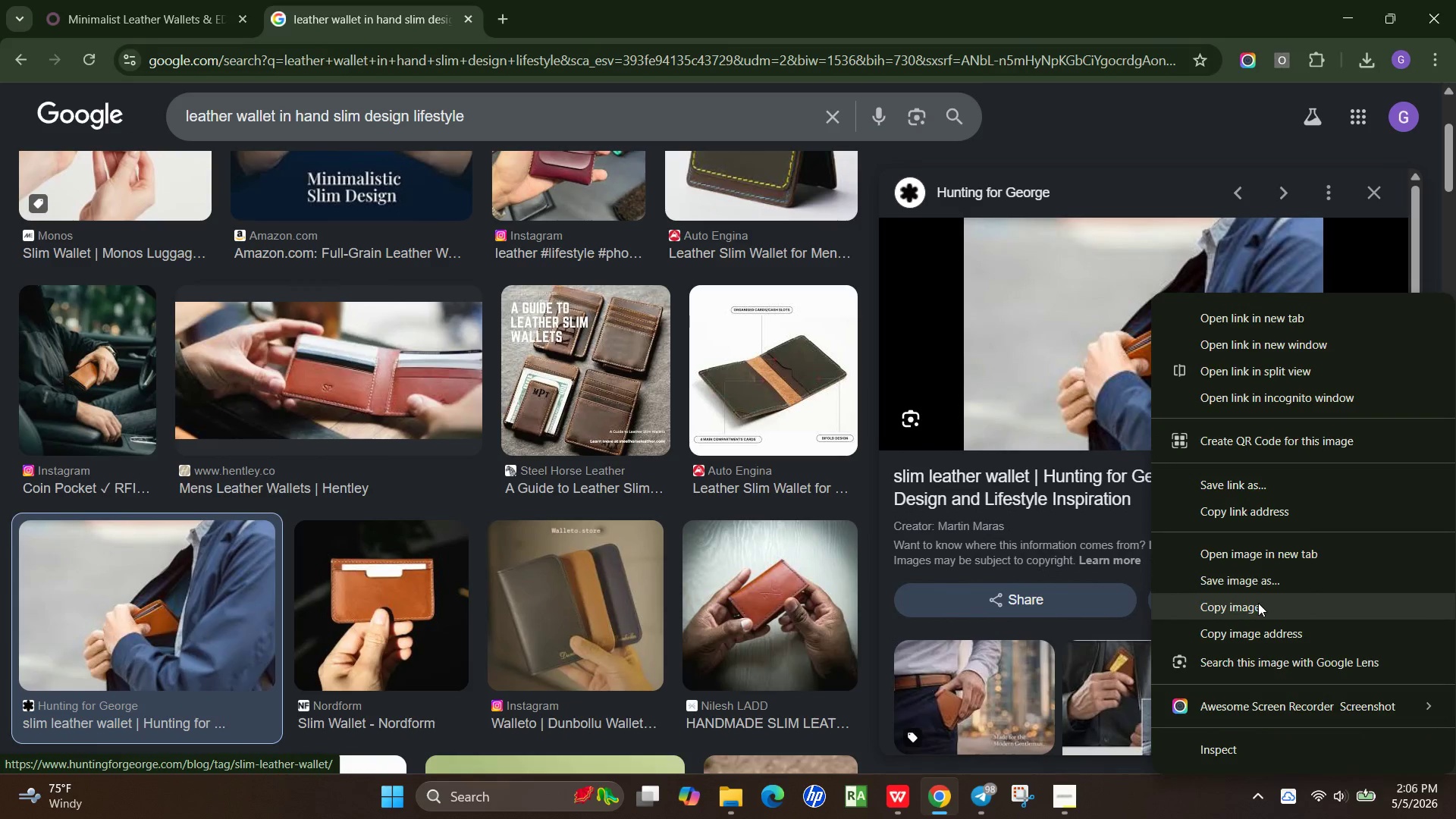 
left_click([1265, 588])
 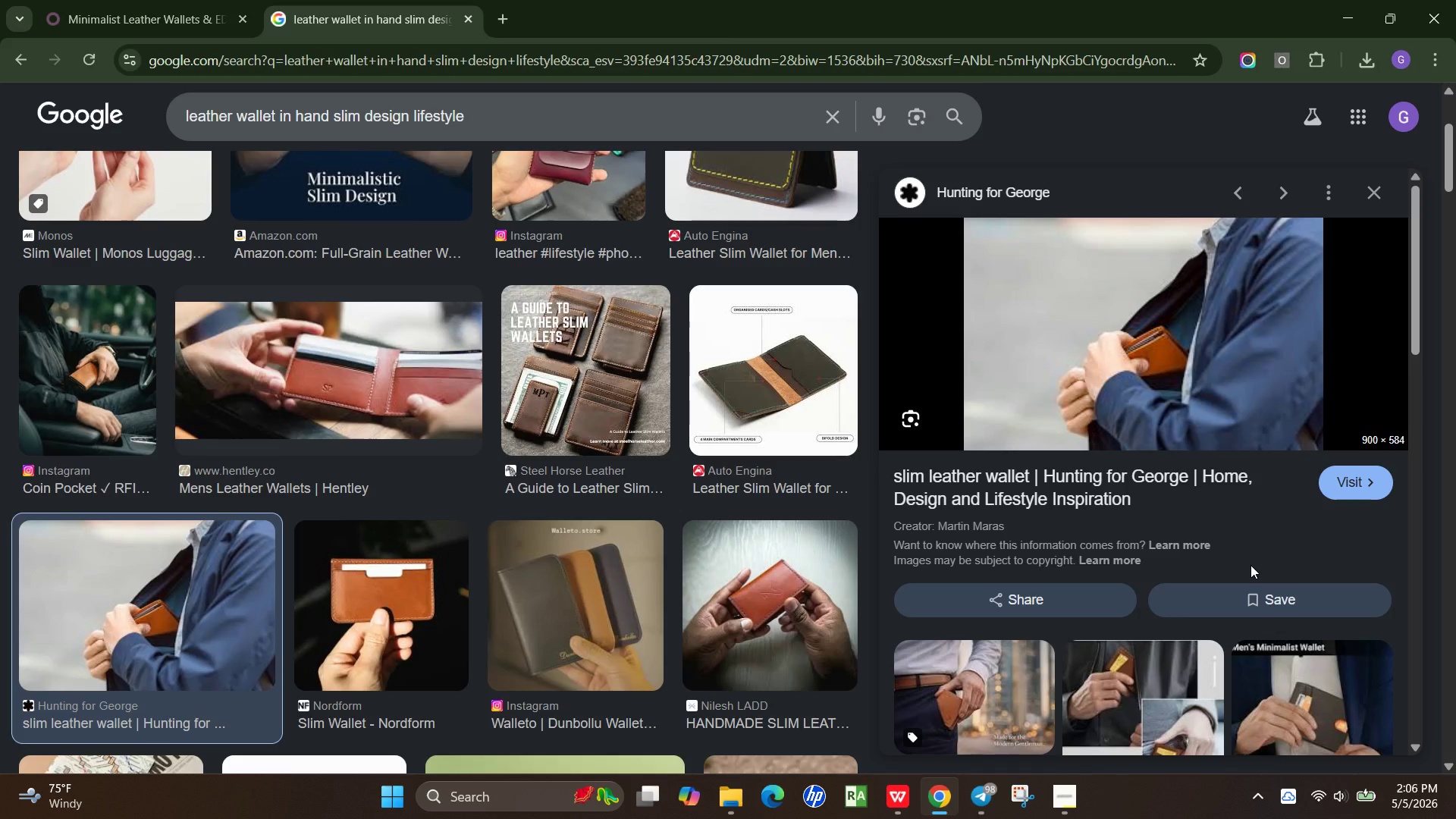 
scroll: coordinate [1090, 579], scroll_direction: down, amount: 11.0
 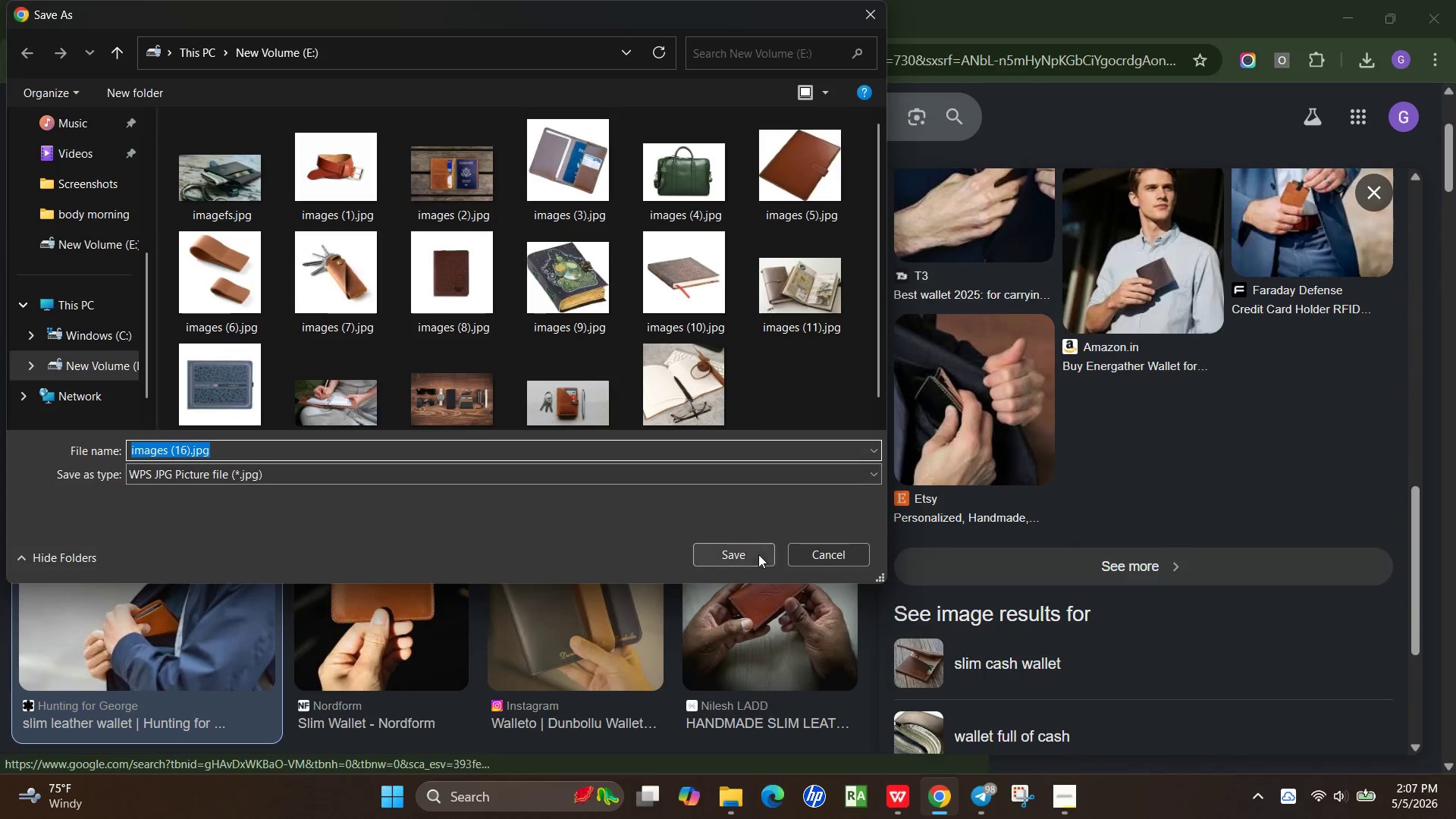 
left_click([739, 550])
 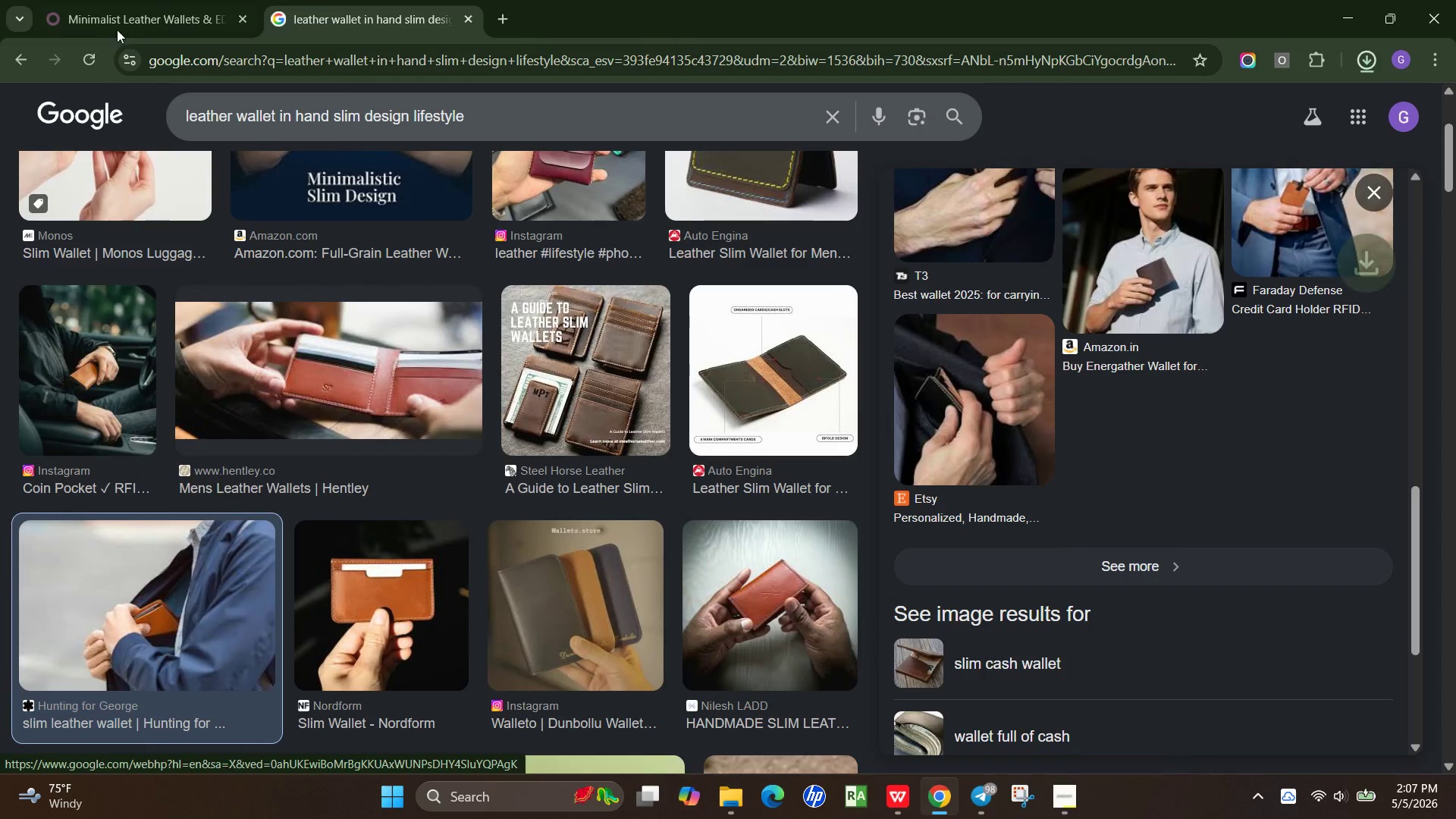 
left_click([122, 2])
 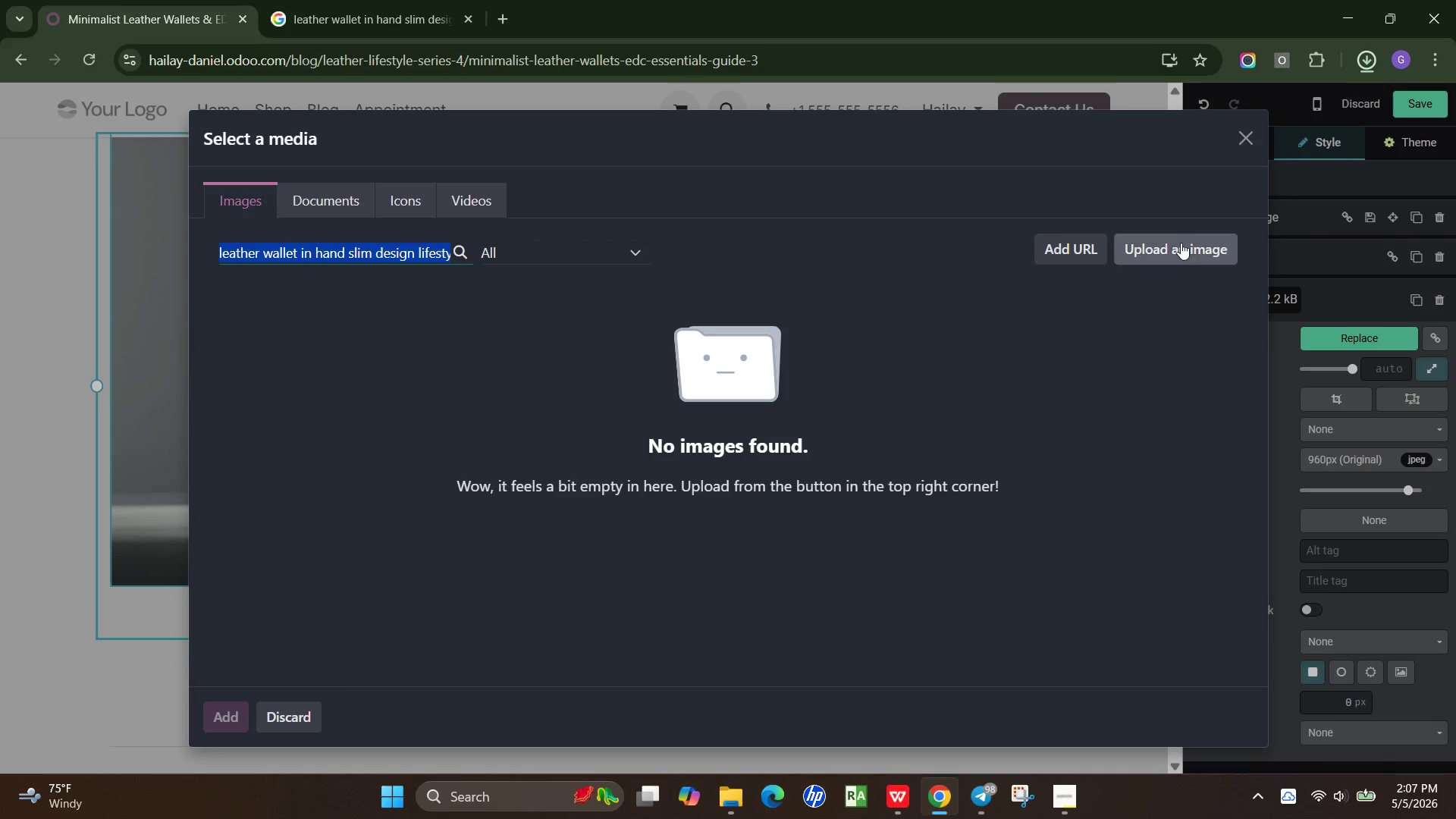 
left_click([1175, 257])
 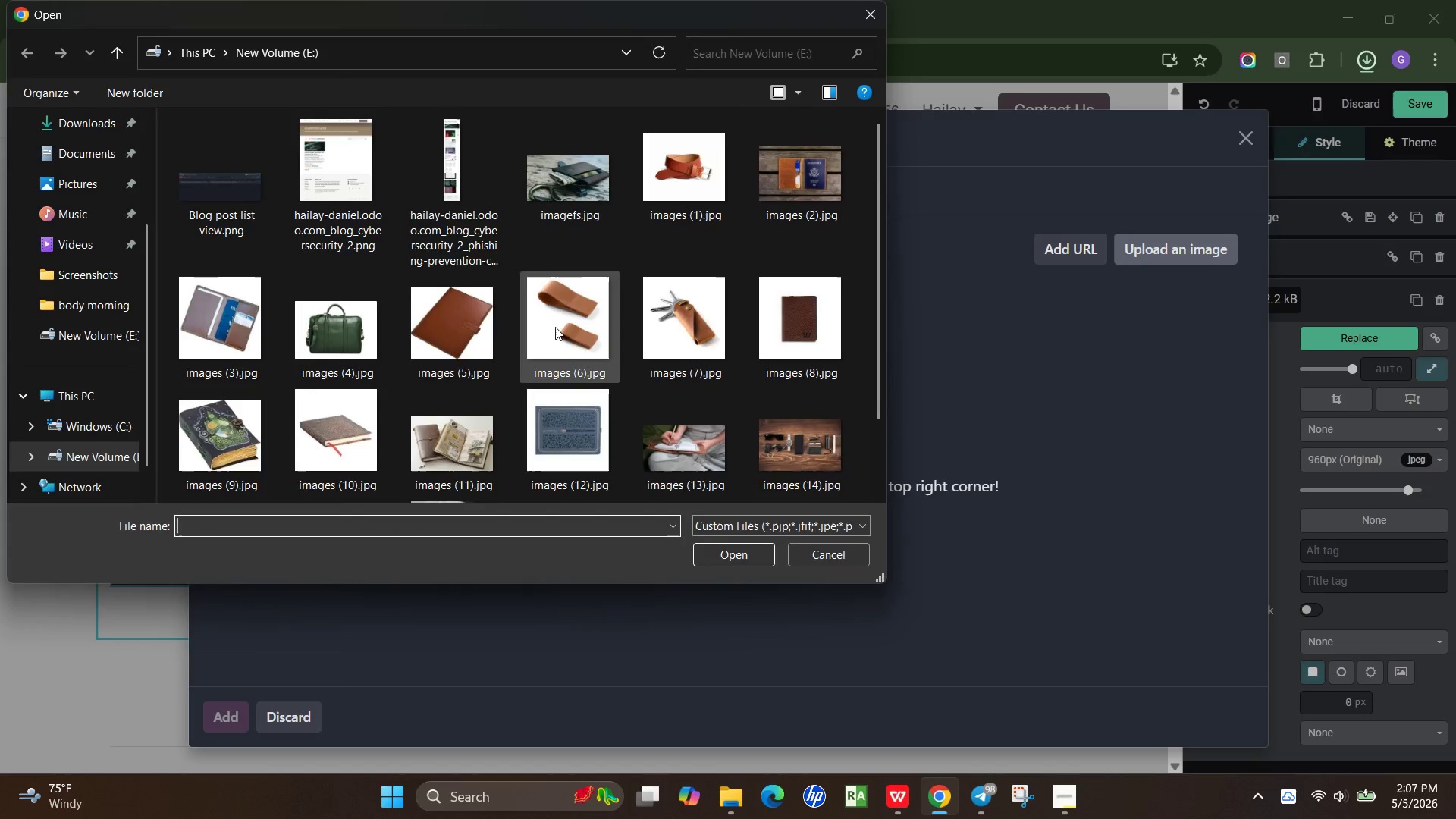 
scroll: coordinate [648, 304], scroll_direction: down, amount: 3.0
 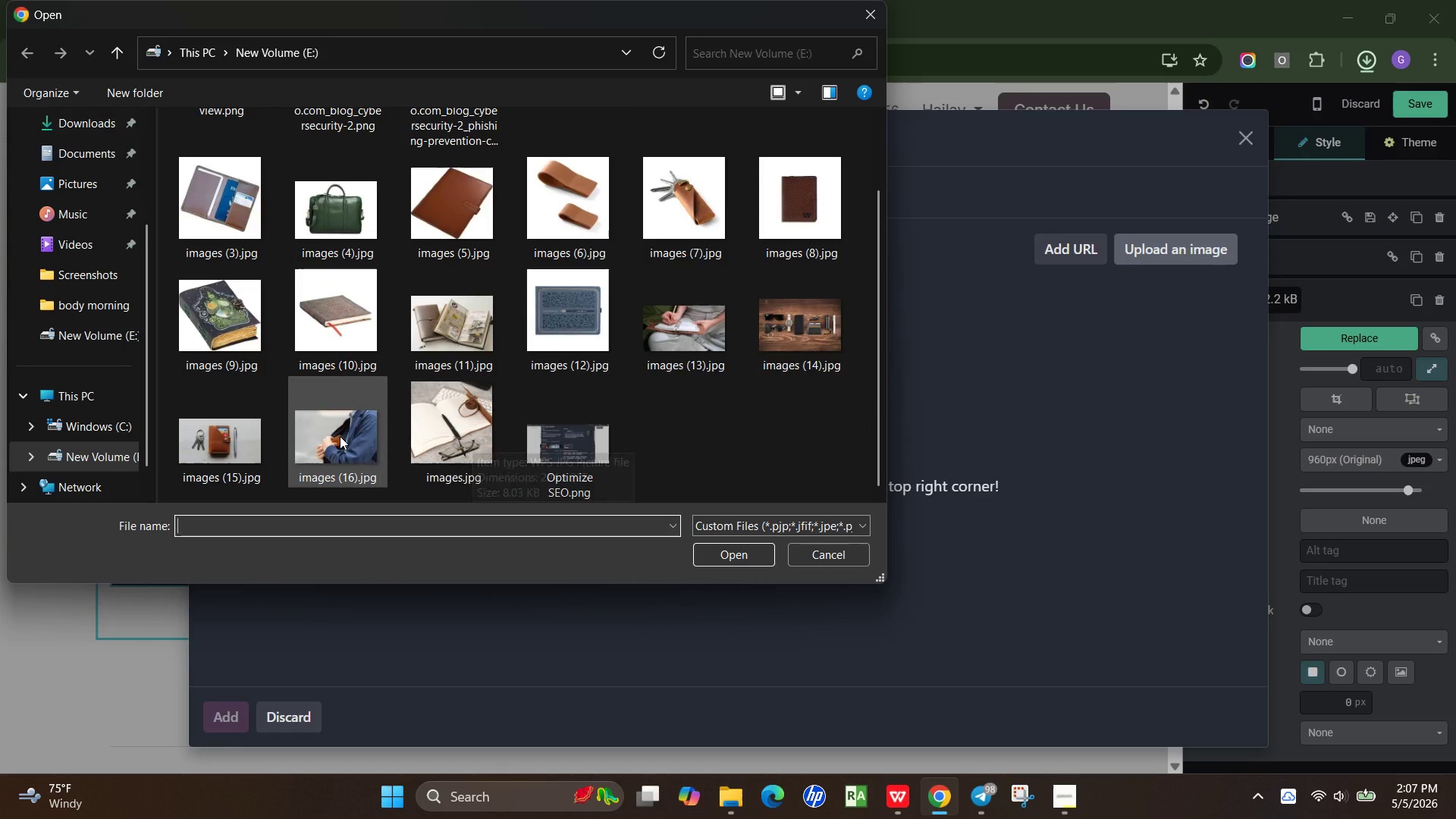 
double_click([338, 436])
 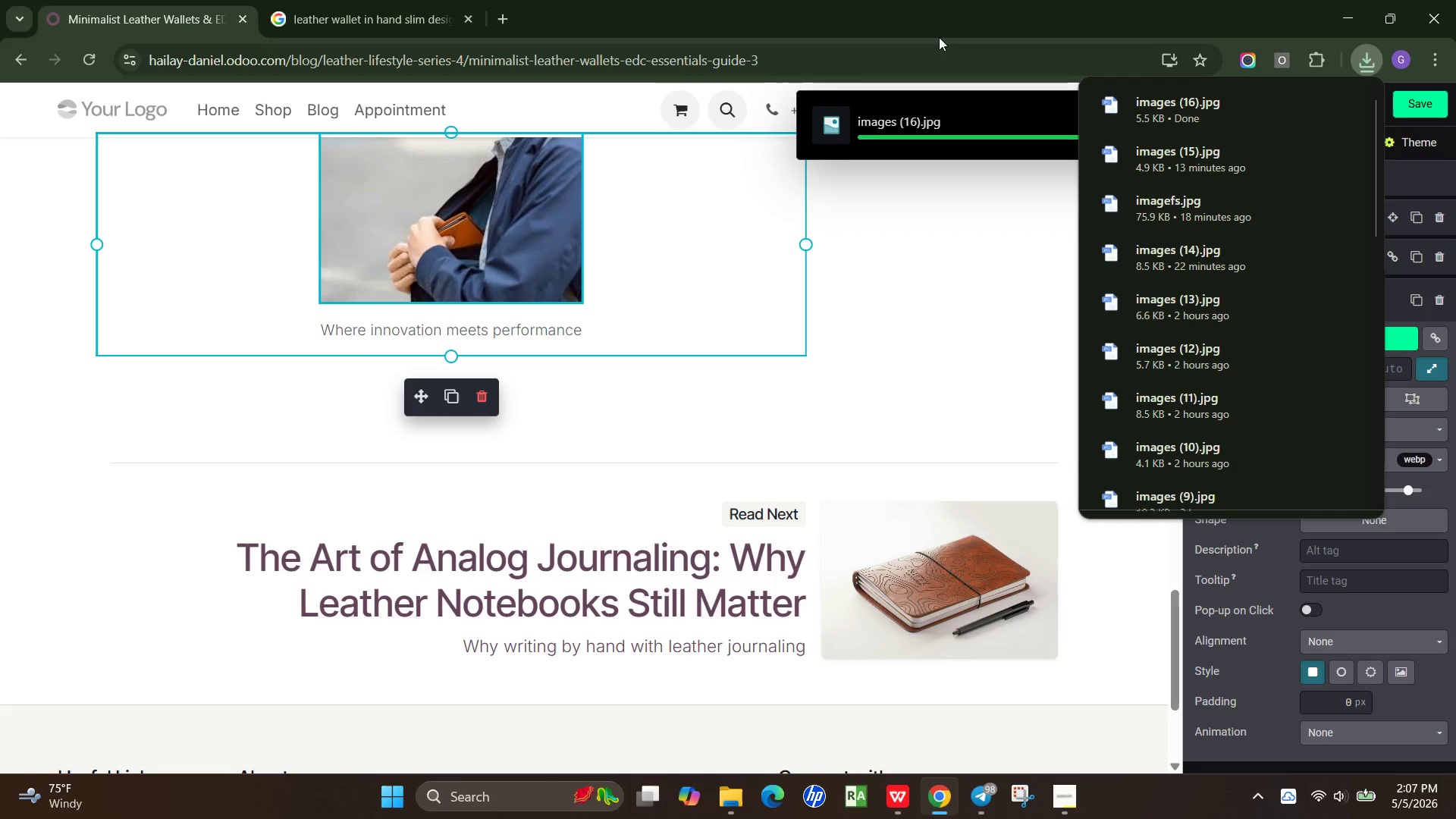 
wait(5.31)
 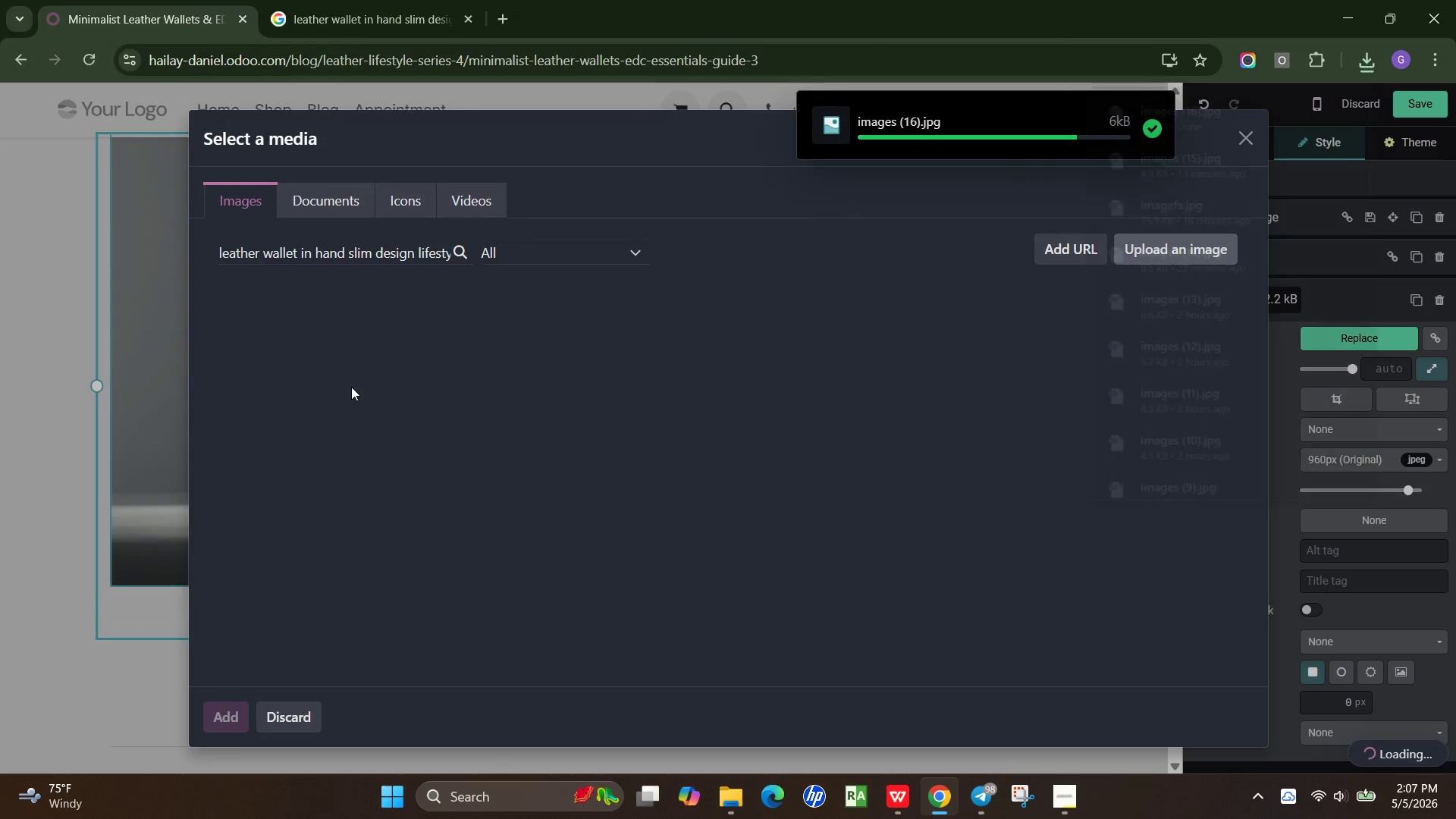 
scroll: coordinate [617, 265], scroll_direction: up, amount: 3.0
 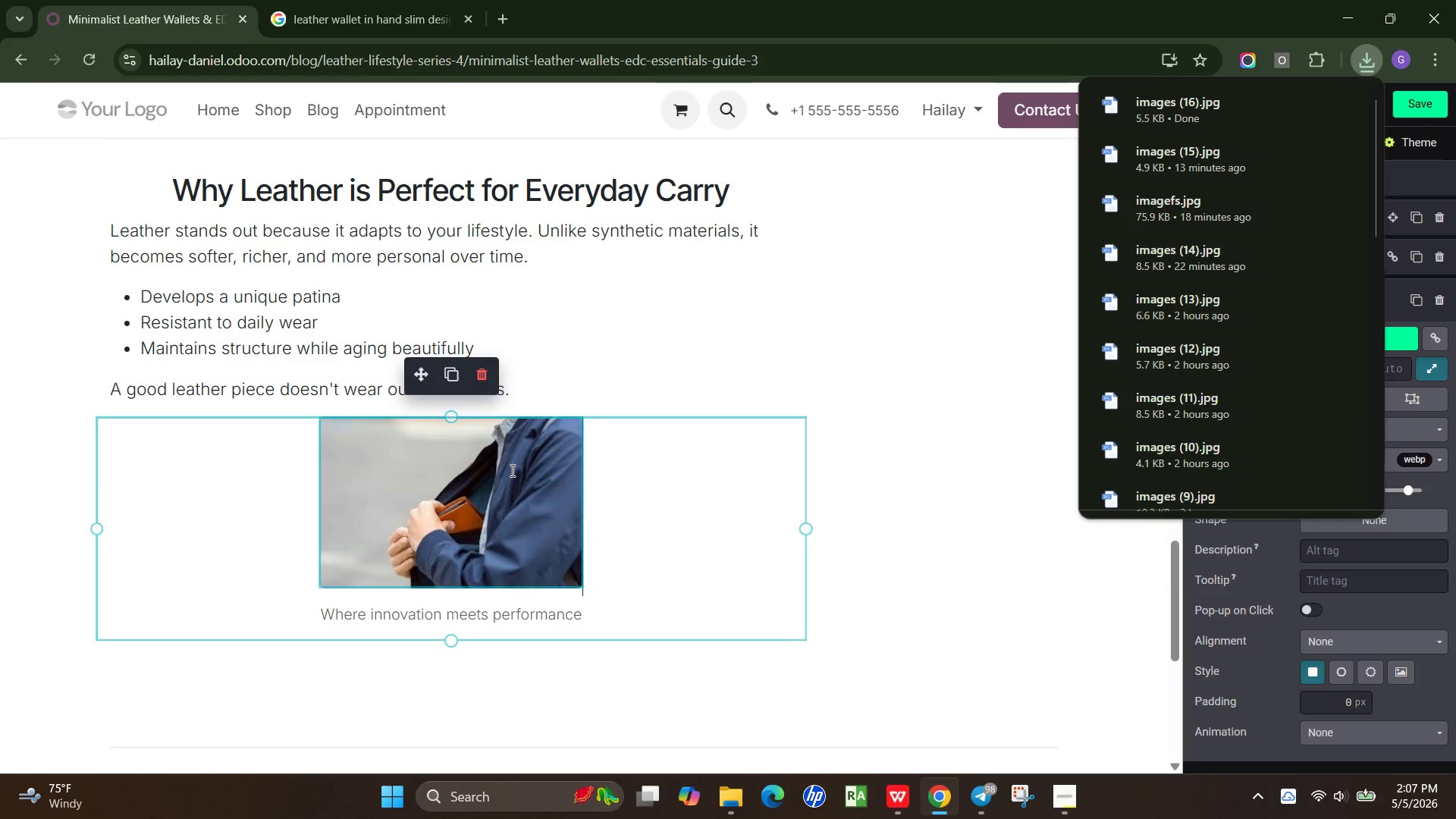 
left_click([511, 470])
 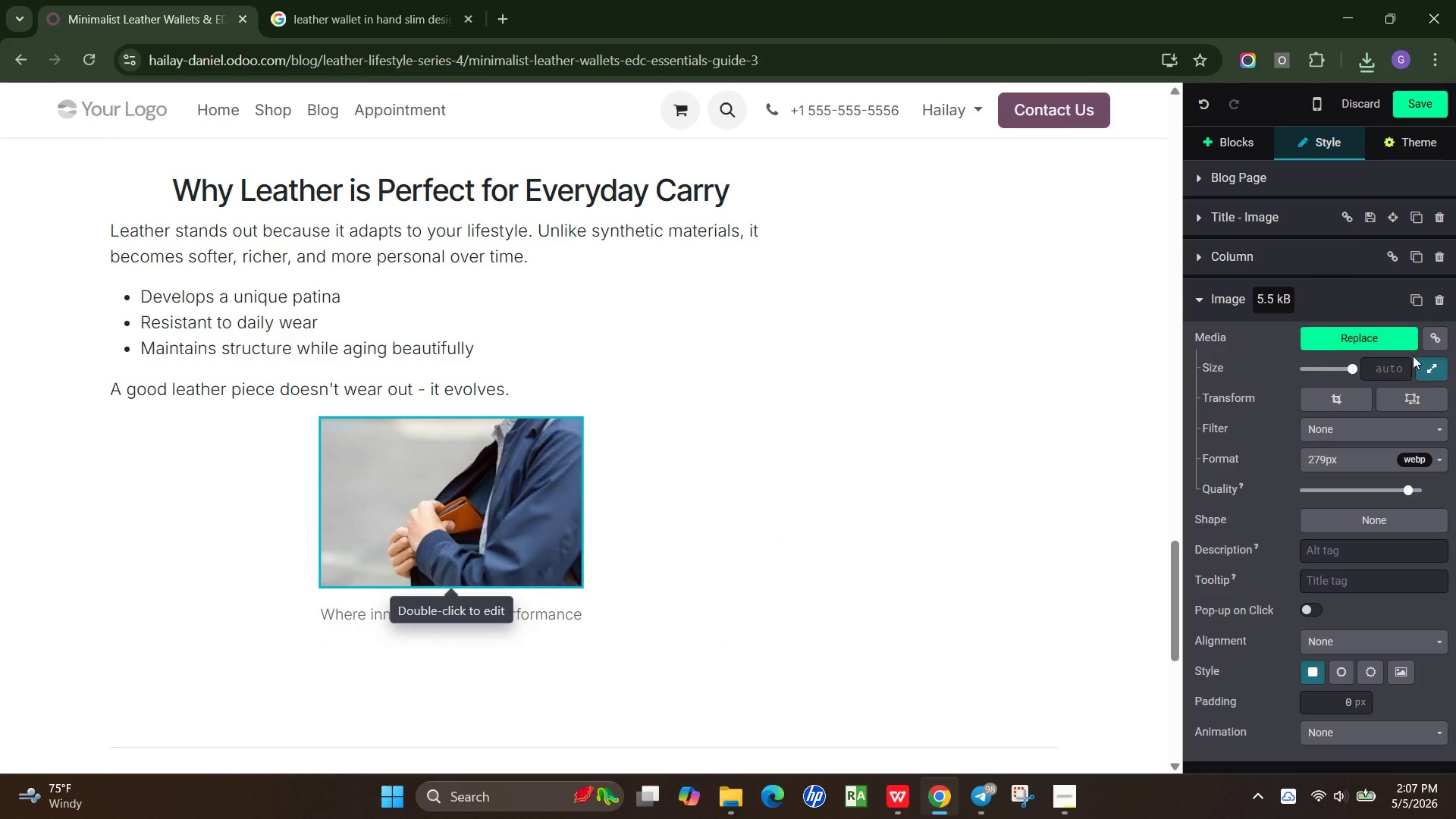 
left_click([1436, 369])
 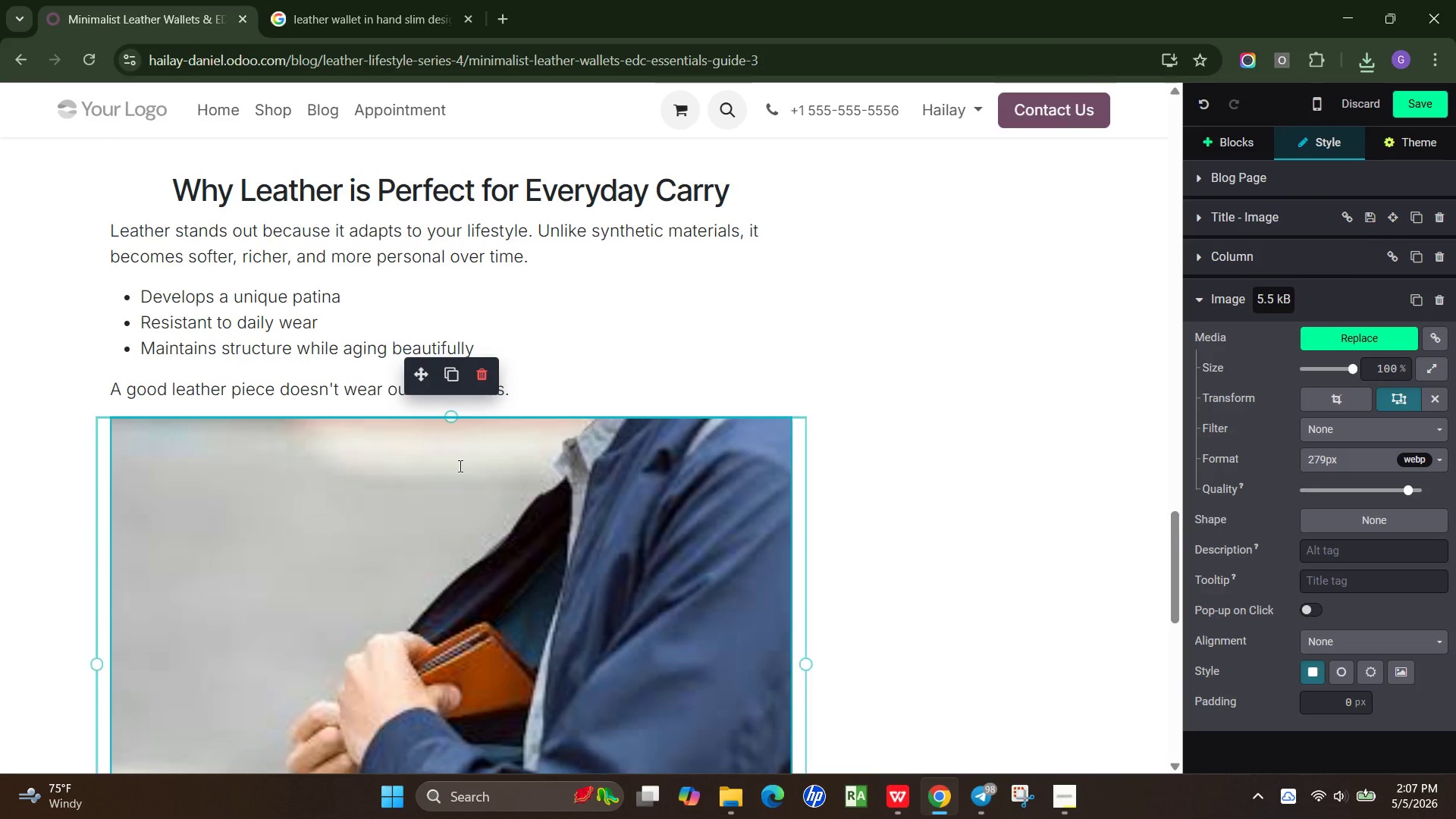 
scroll: coordinate [459, 466], scroll_direction: down, amount: 2.0
 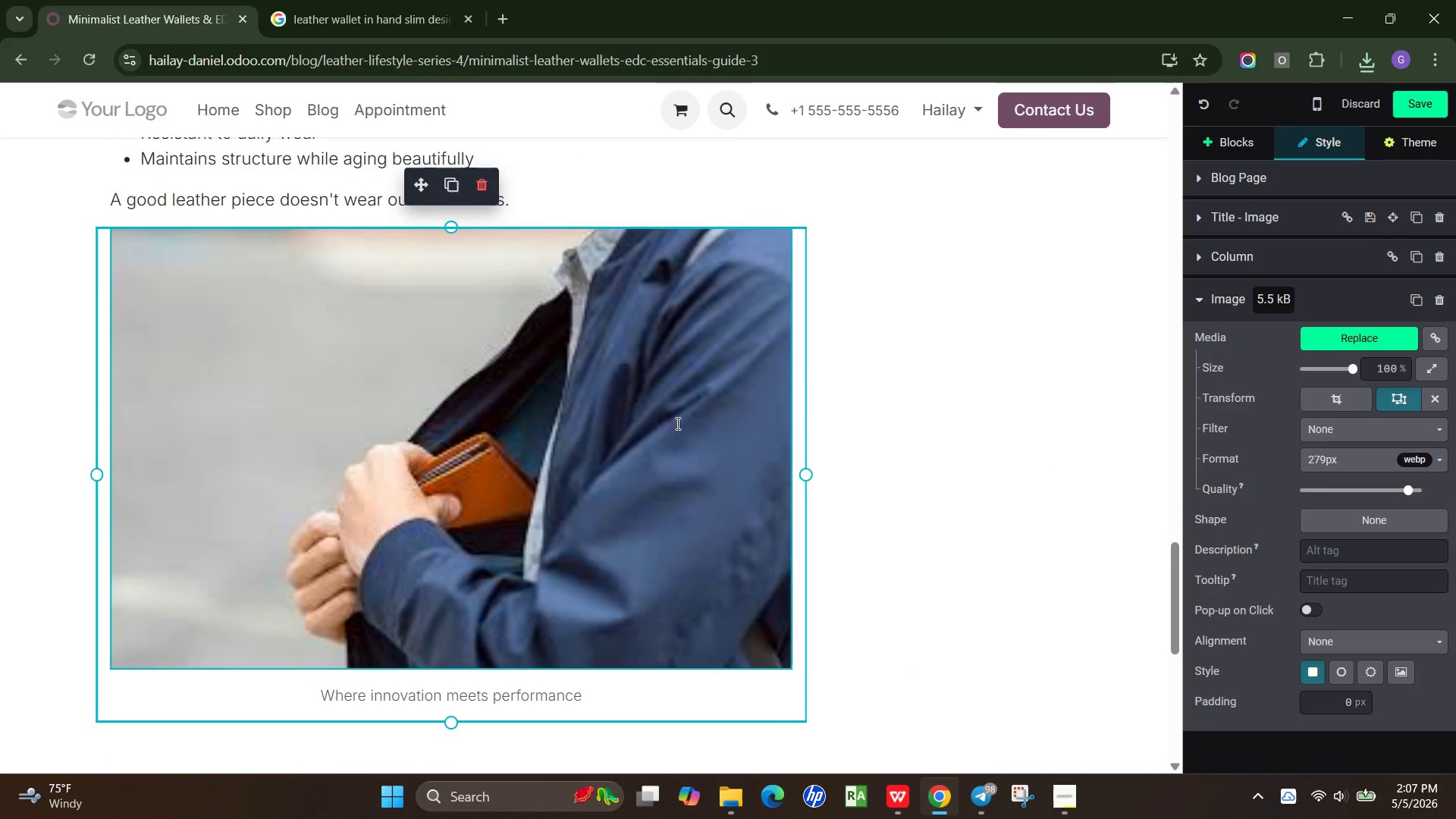 
scroll: coordinate [778, 419], scroll_direction: up, amount: 1.0
 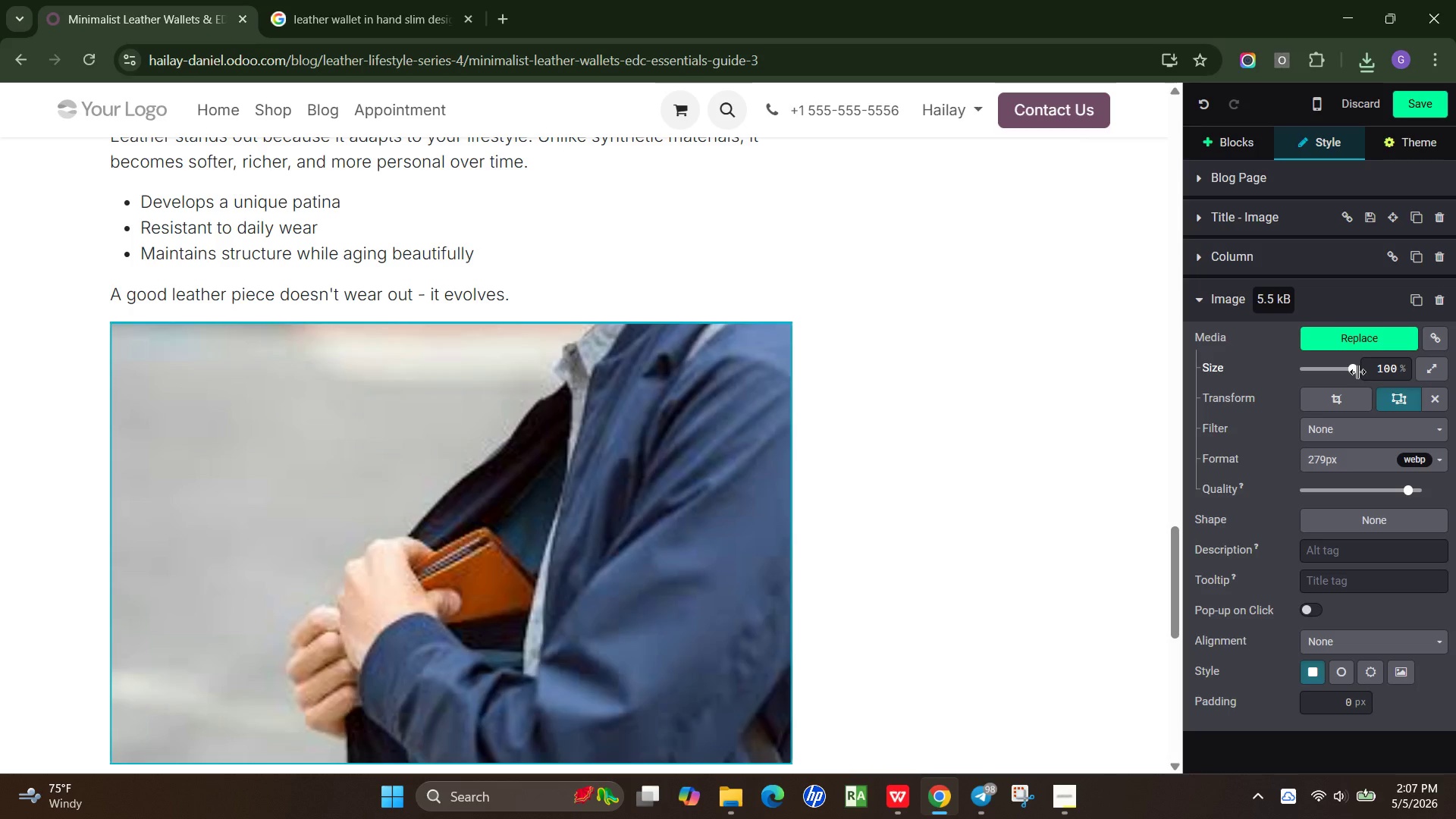 
left_click([1345, 371])
 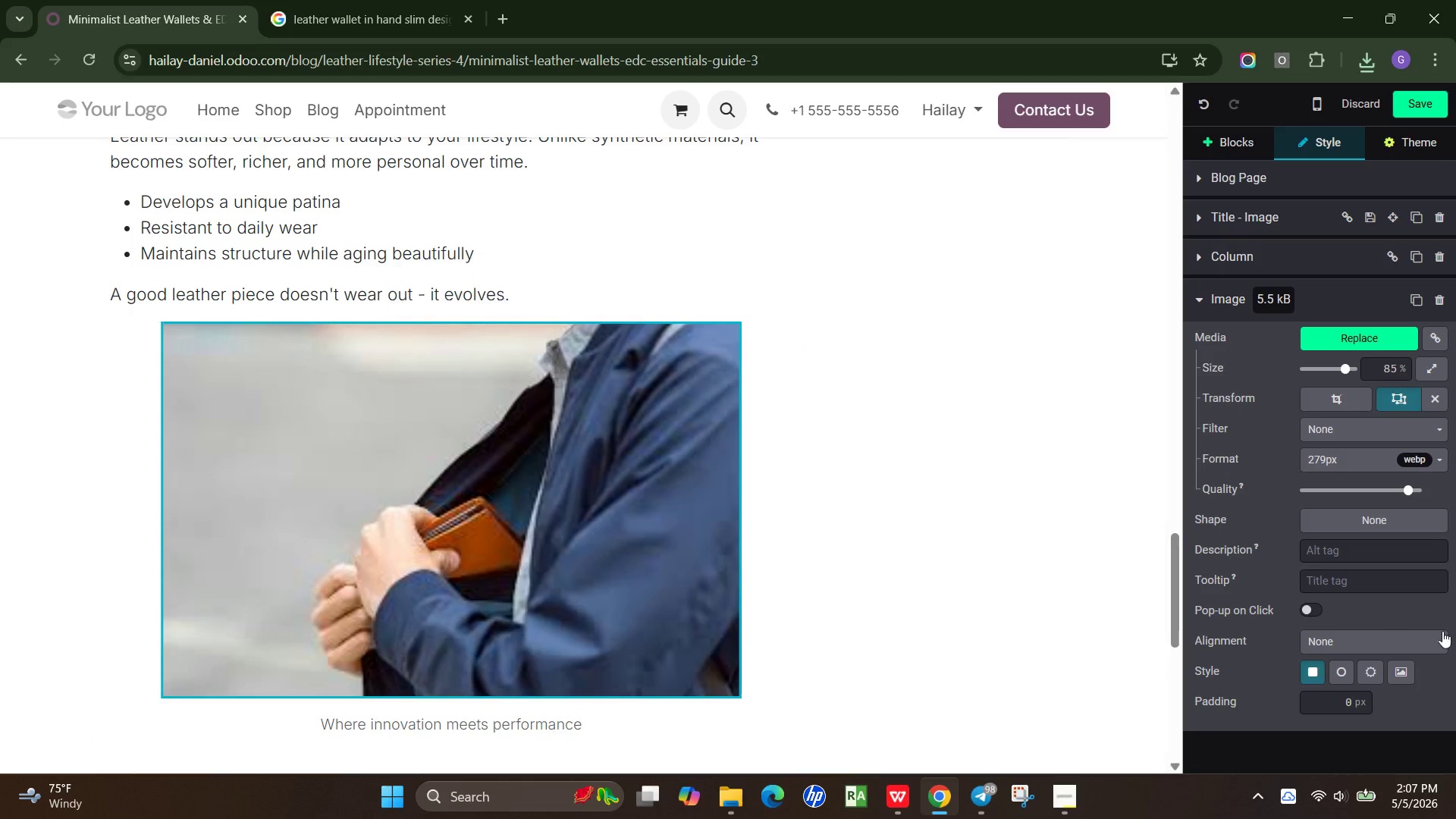 
left_click([1376, 636])
 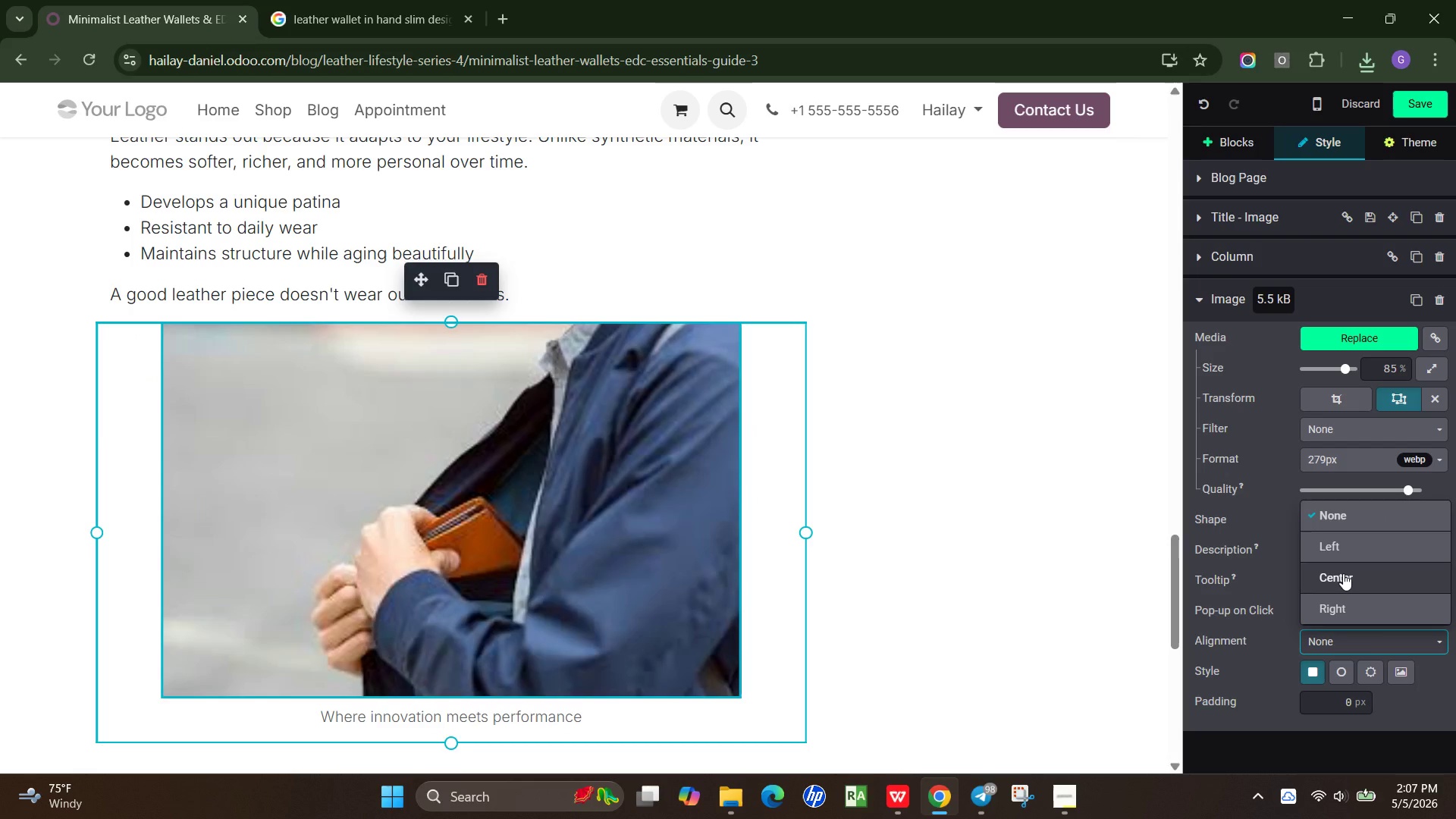 
left_click([1343, 573])
 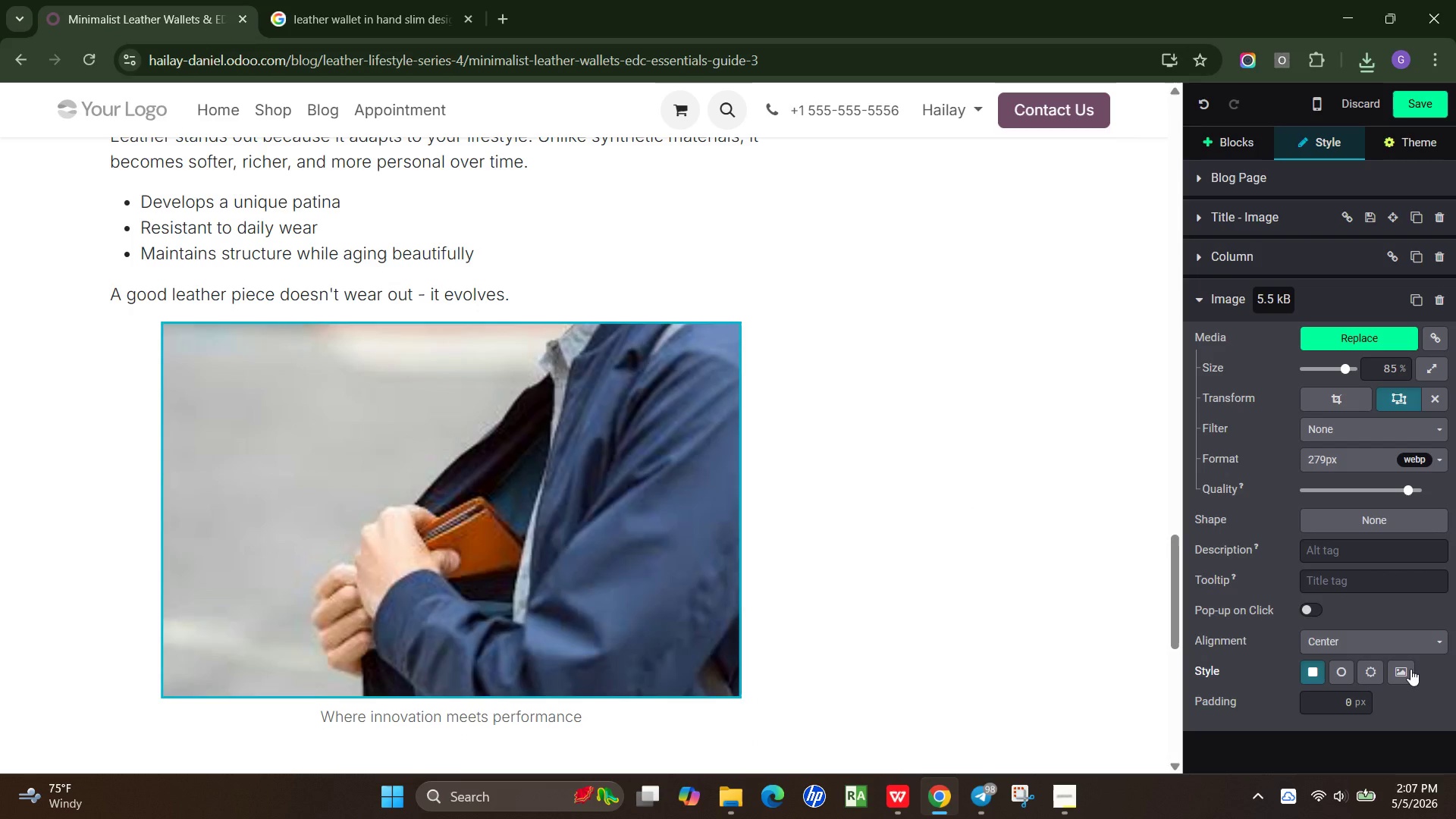 
left_click([1406, 676])
 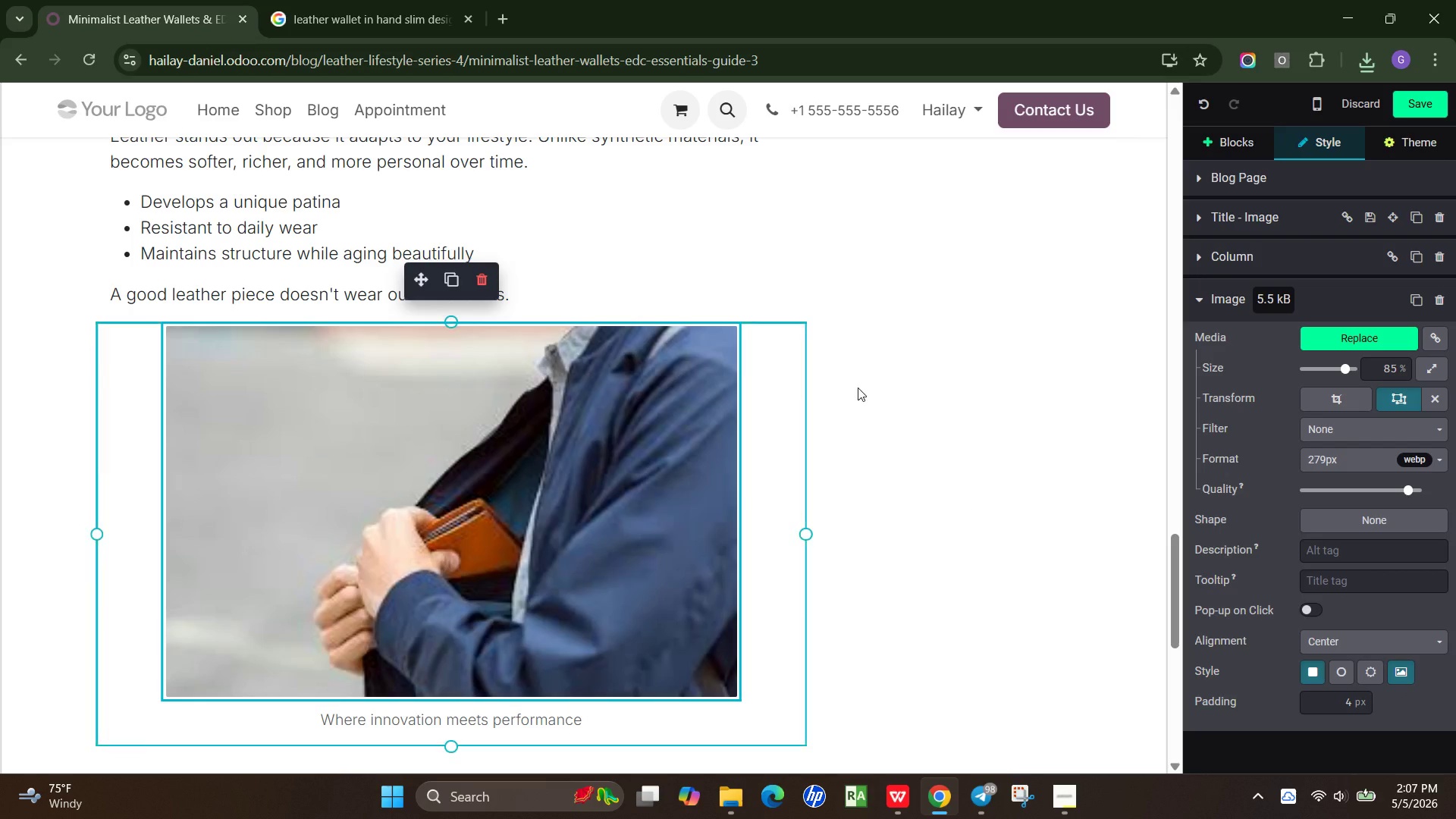 
left_click([858, 388])
 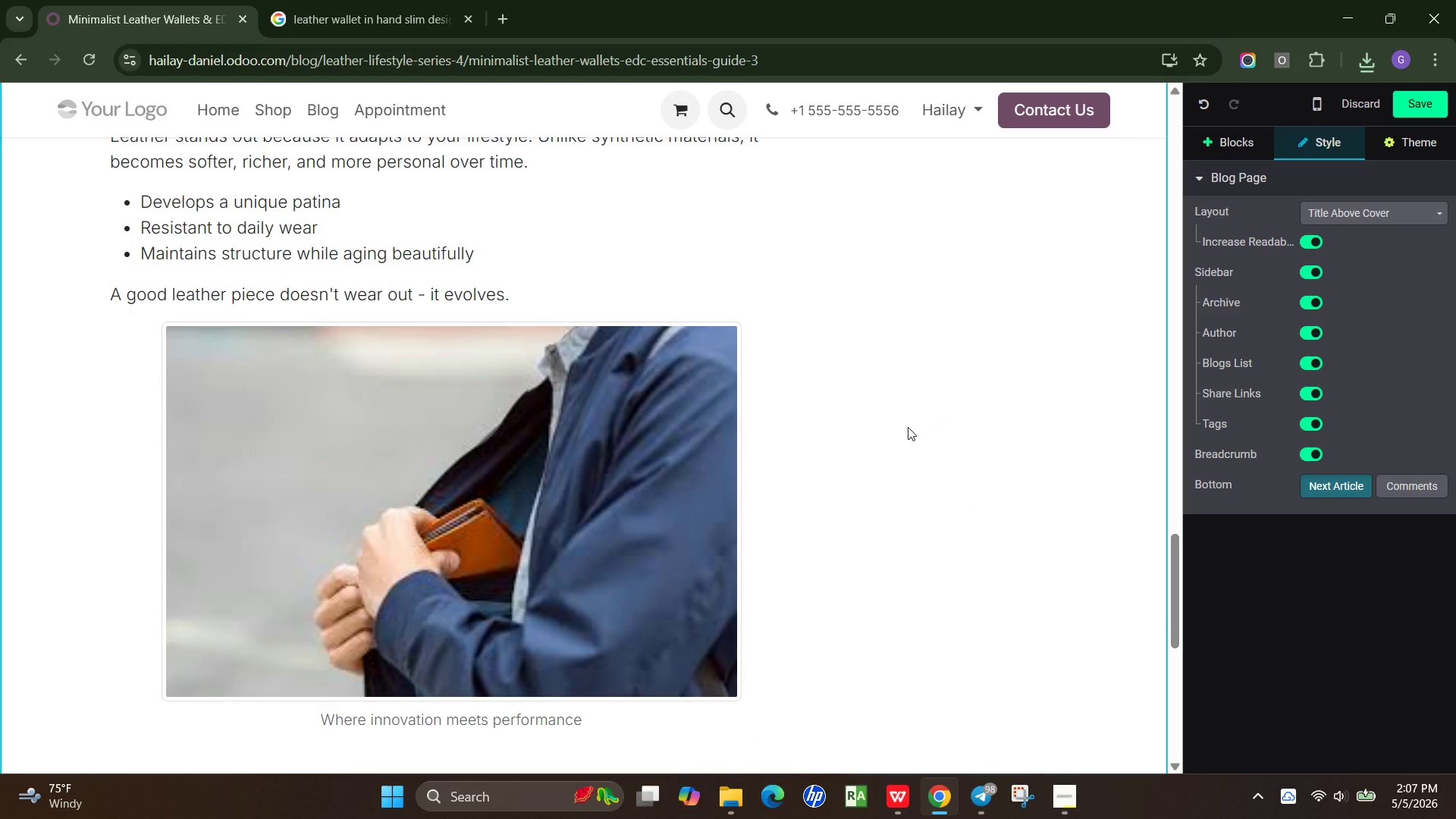 
scroll: coordinate [864, 424], scroll_direction: up, amount: 1.0
 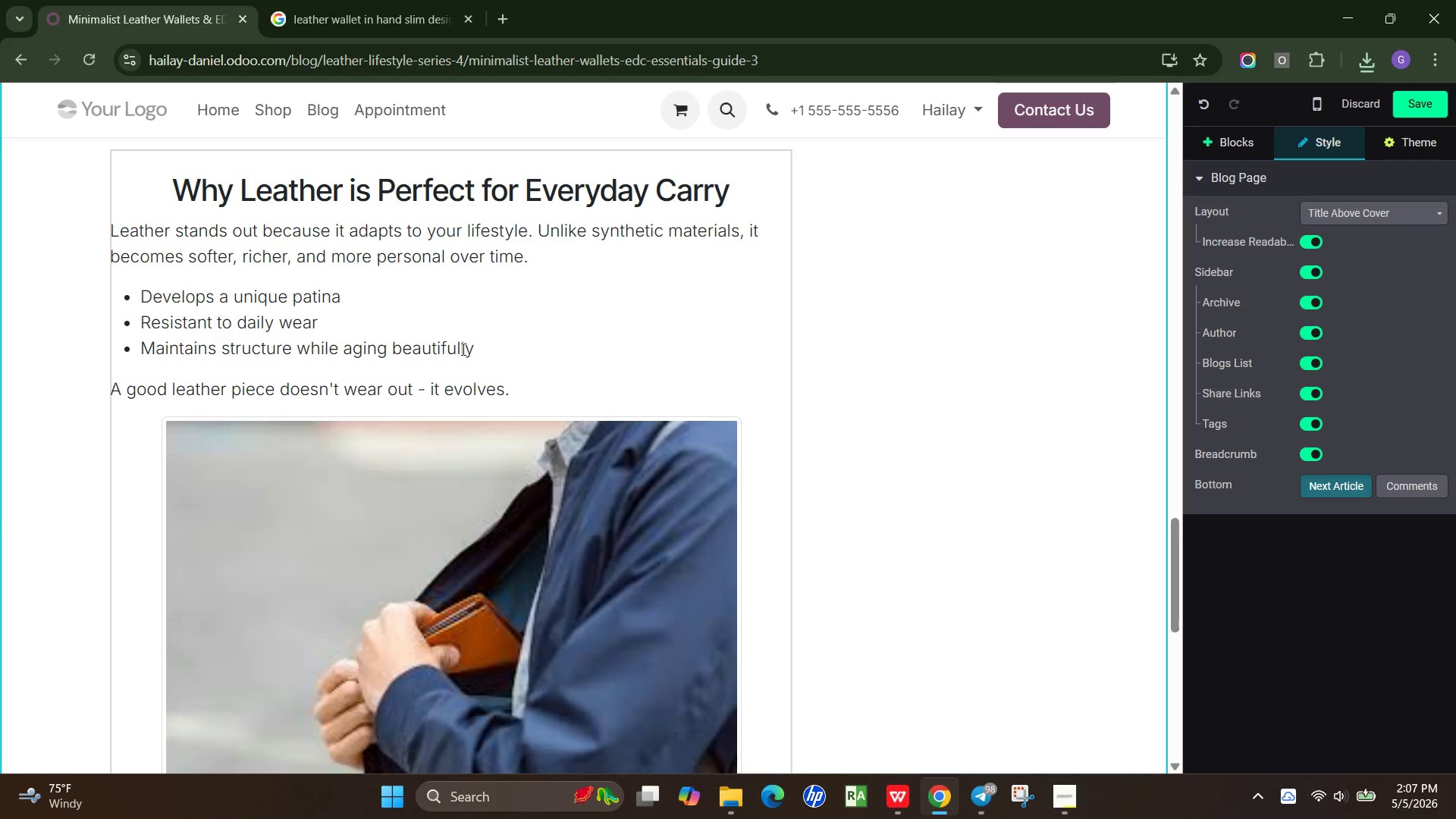 
left_click_drag(start_coordinate=[489, 359], to_coordinate=[127, 302])
 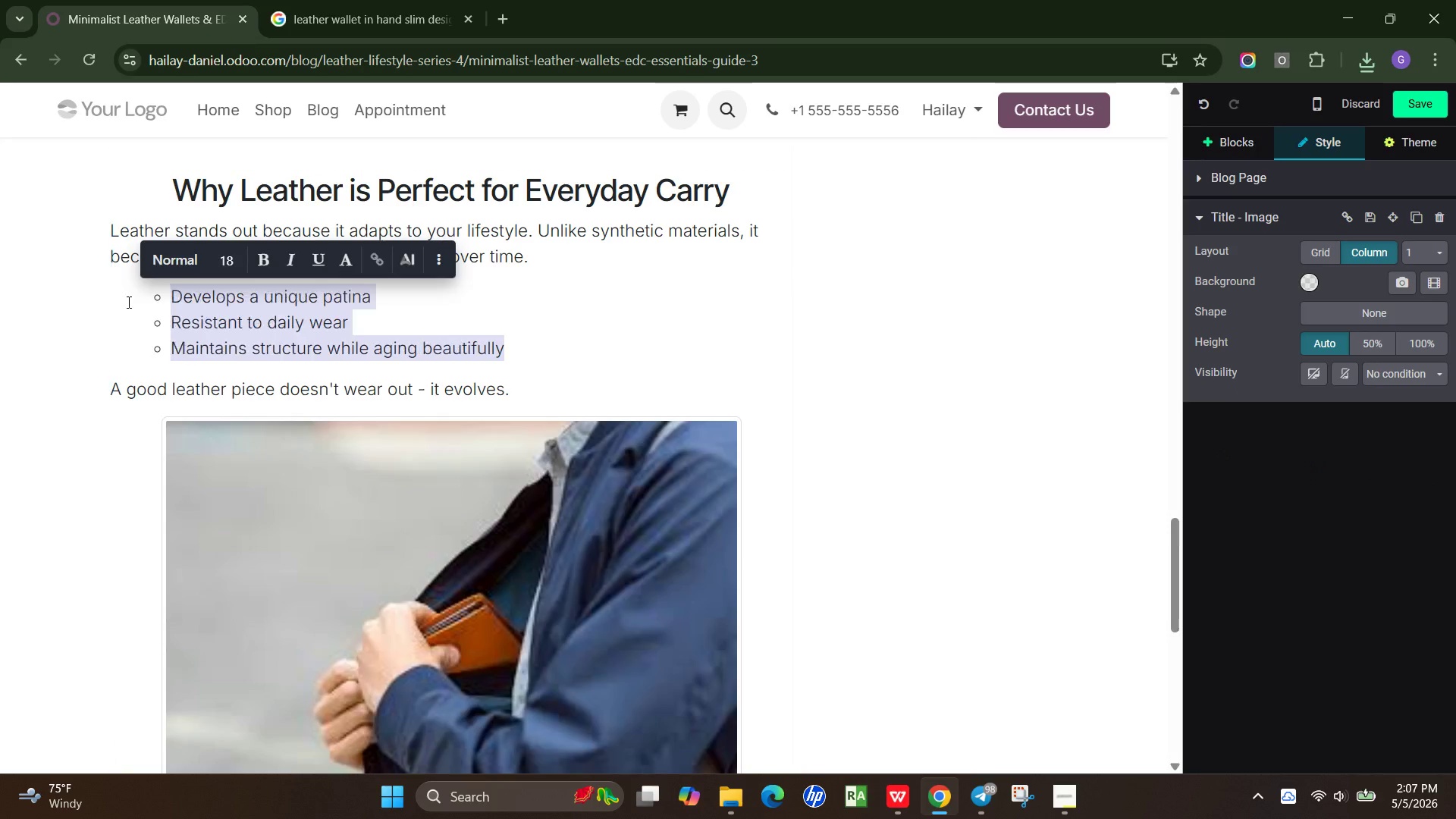 
key(Tab)
 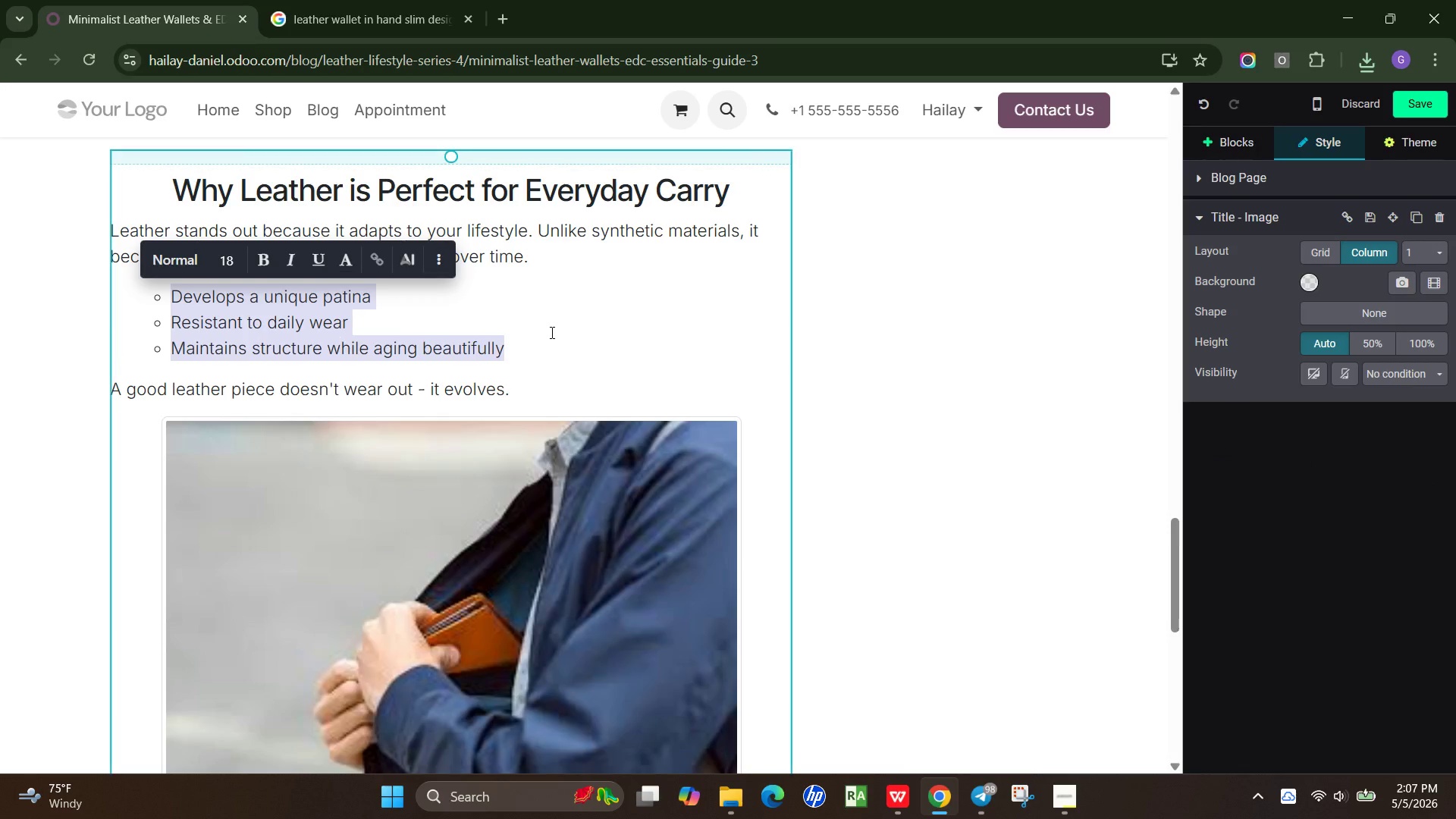 
left_click([551, 332])
 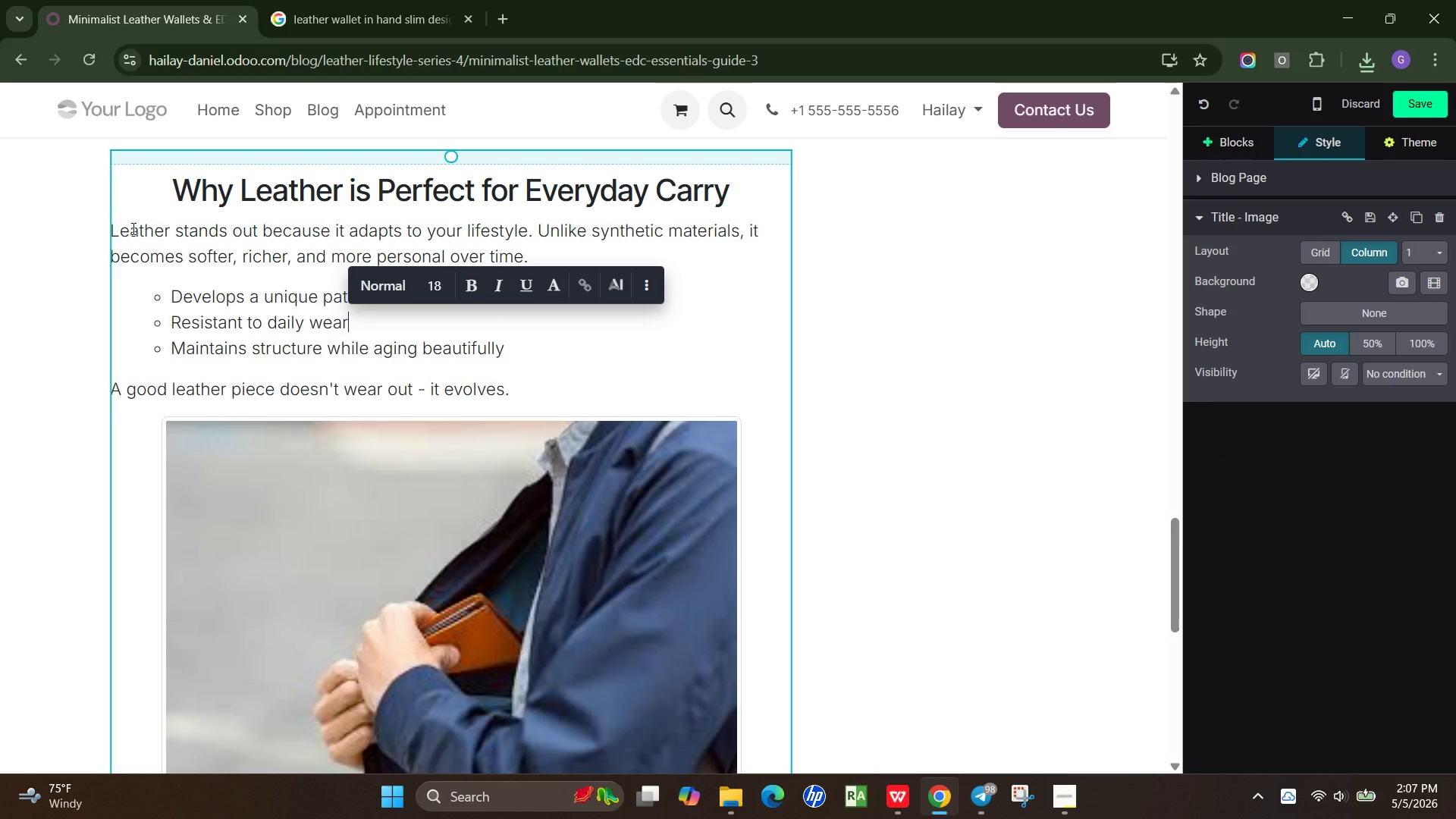 
left_click([176, 196])
 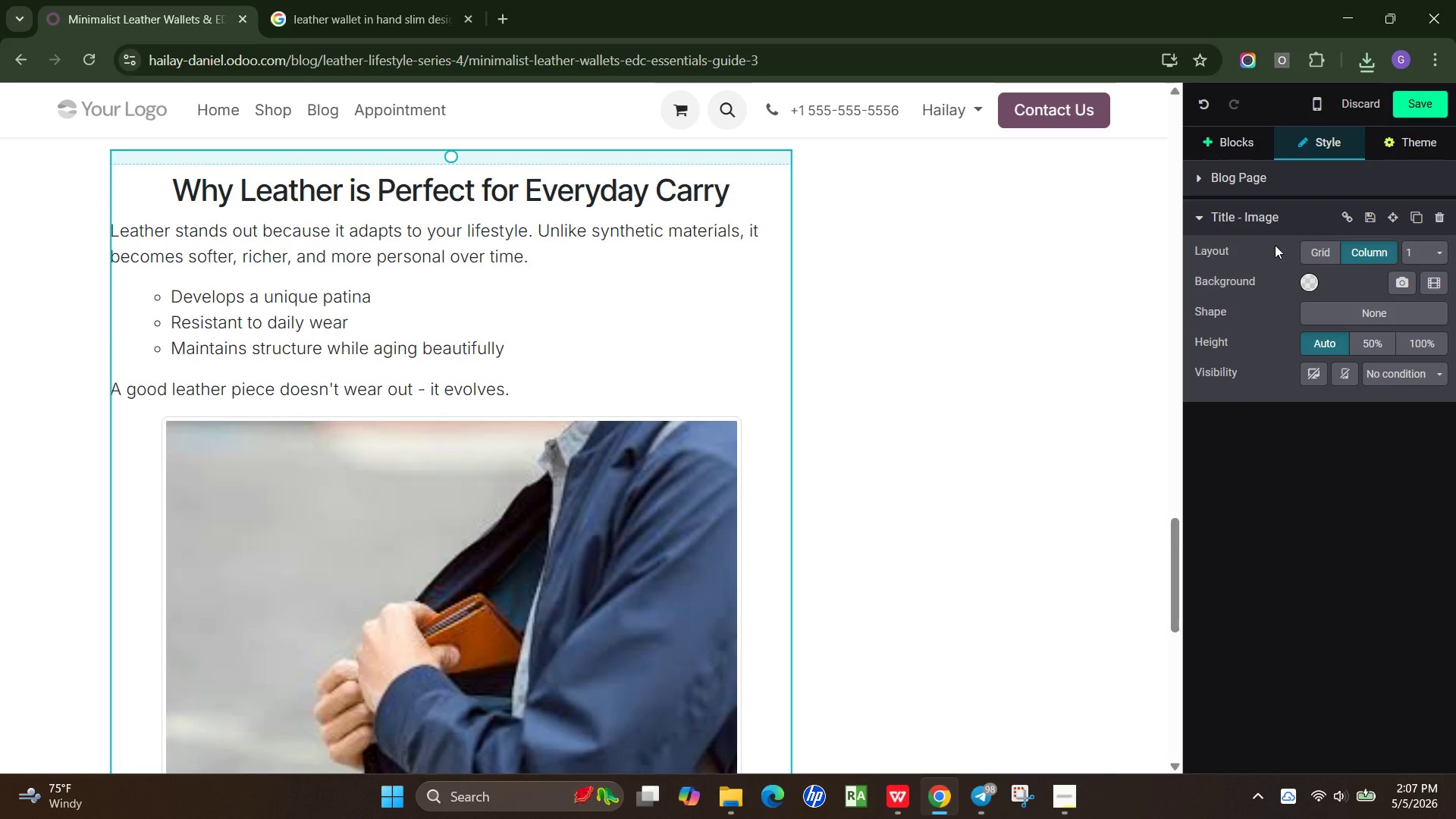 
left_click([1314, 244])
 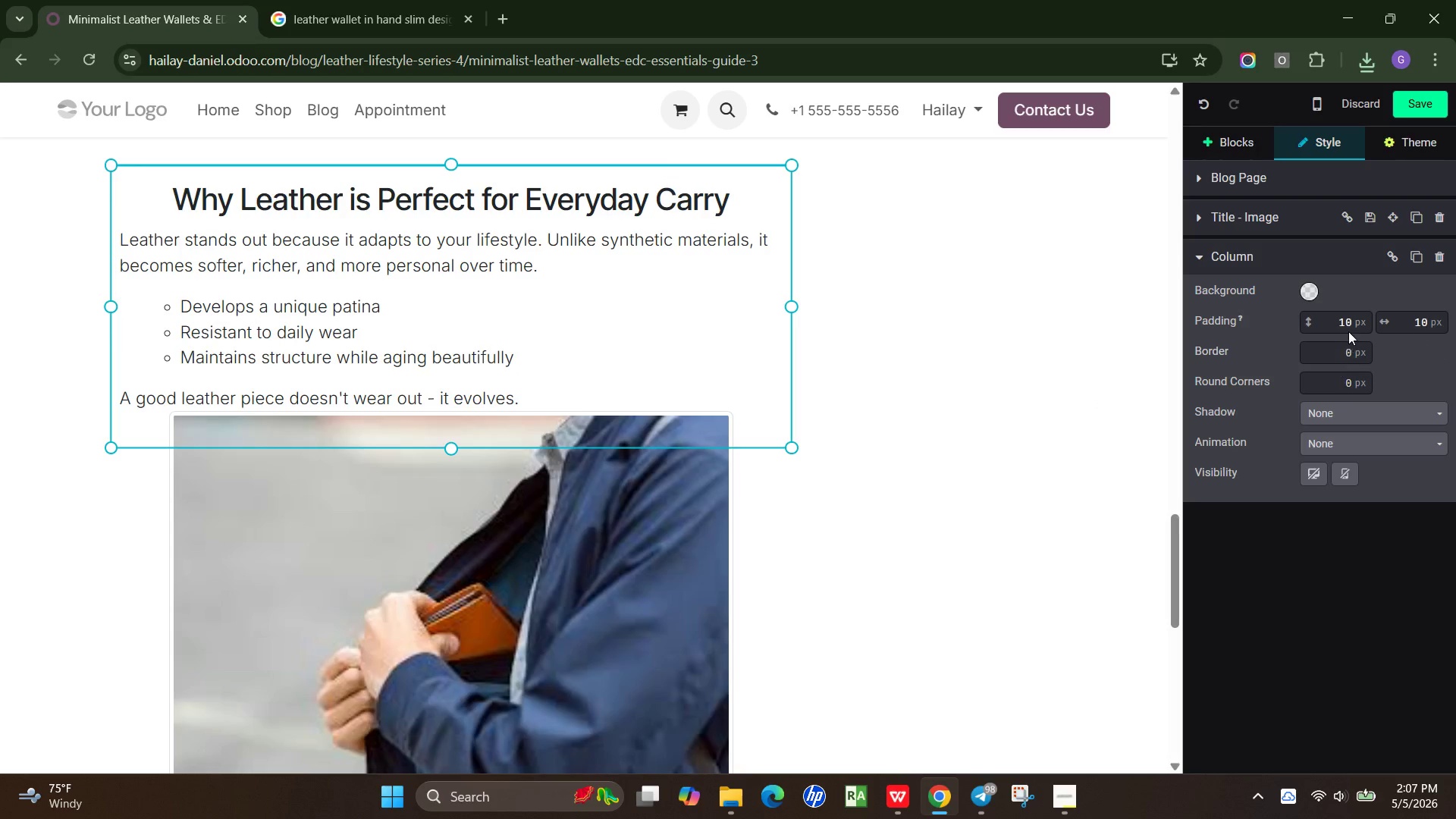 
left_click([1351, 325])
 